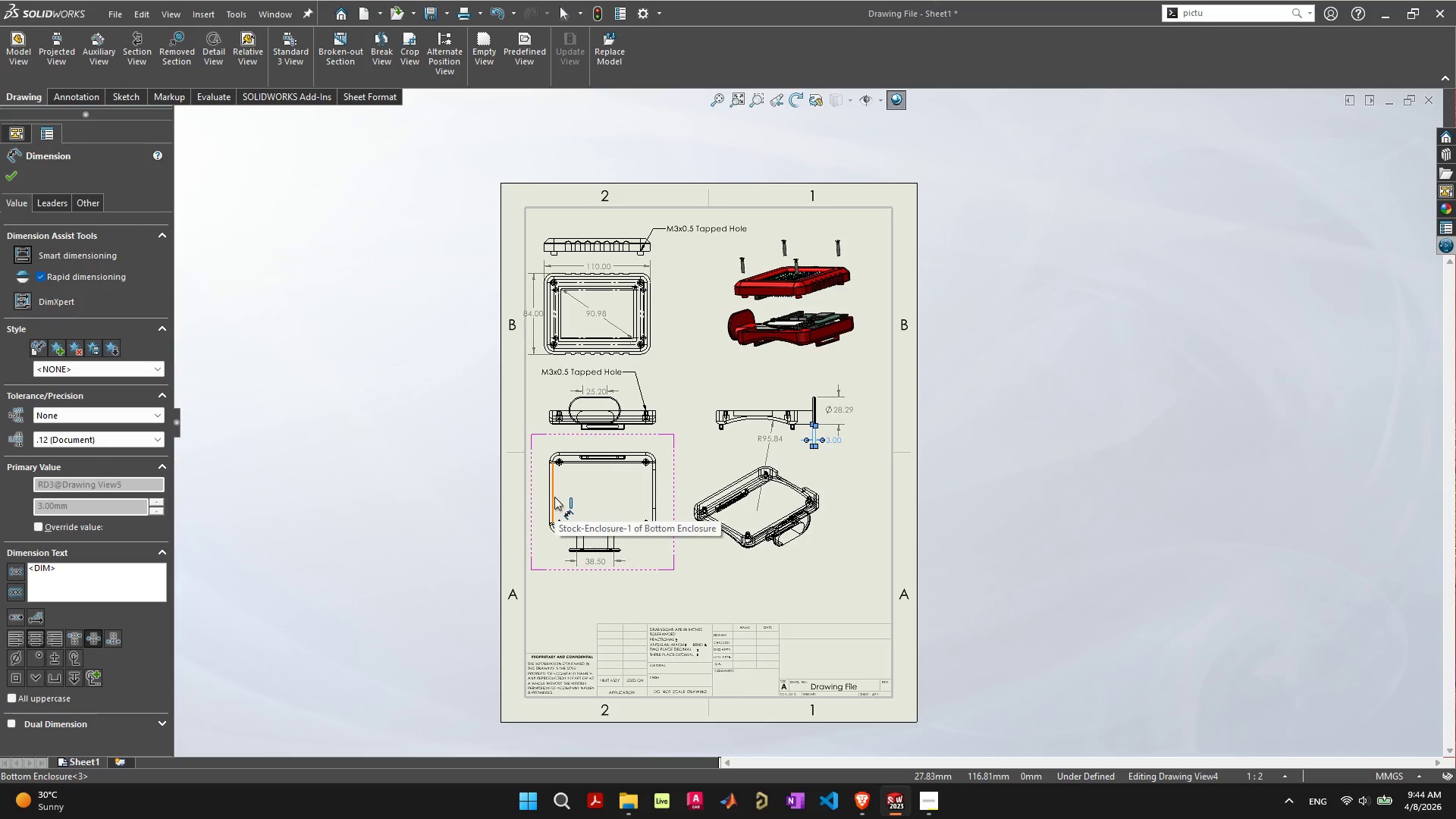 
scroll: coordinate [597, 424], scroll_direction: up, amount: 11.0
 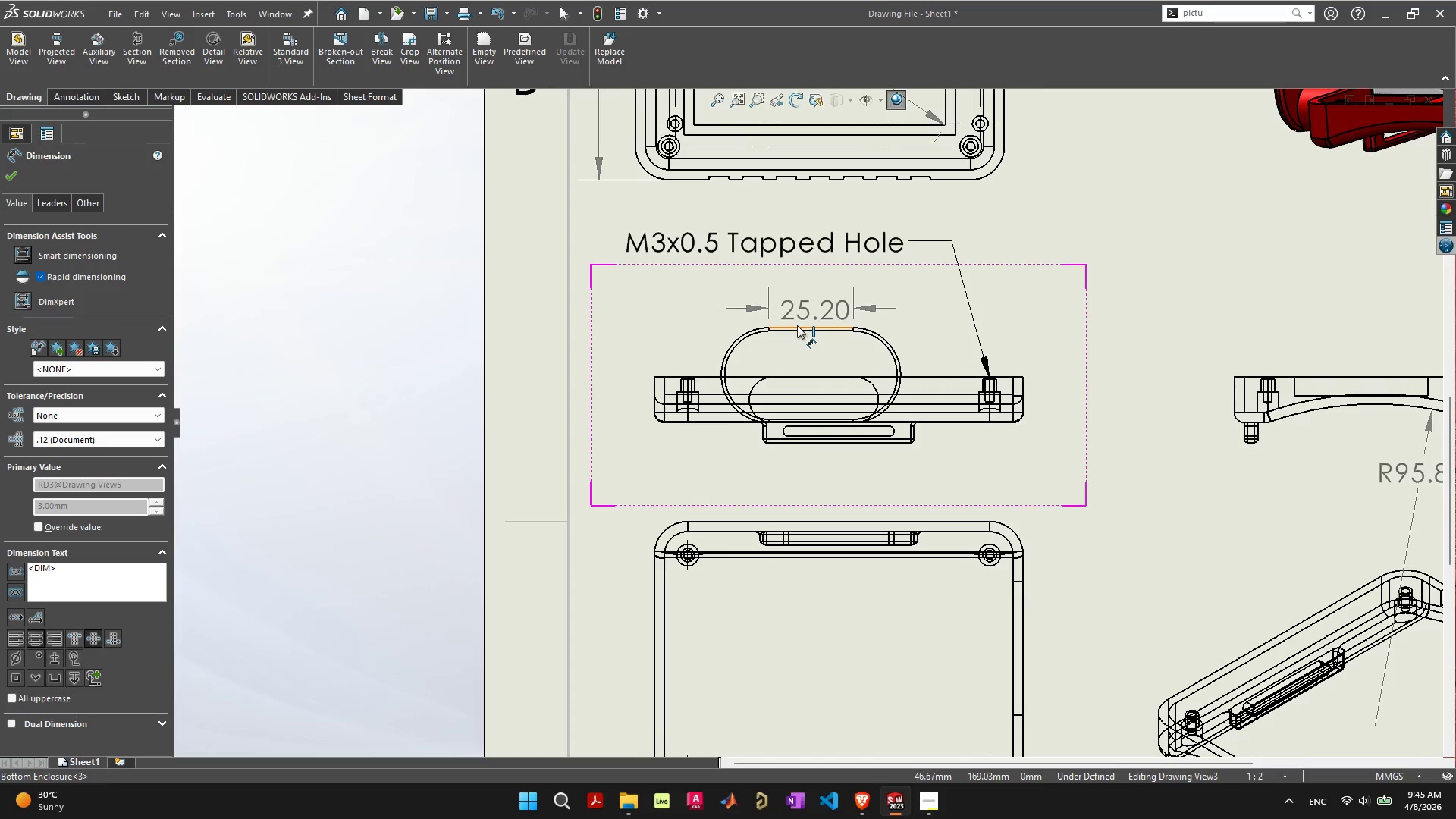 
left_click([797, 325])
 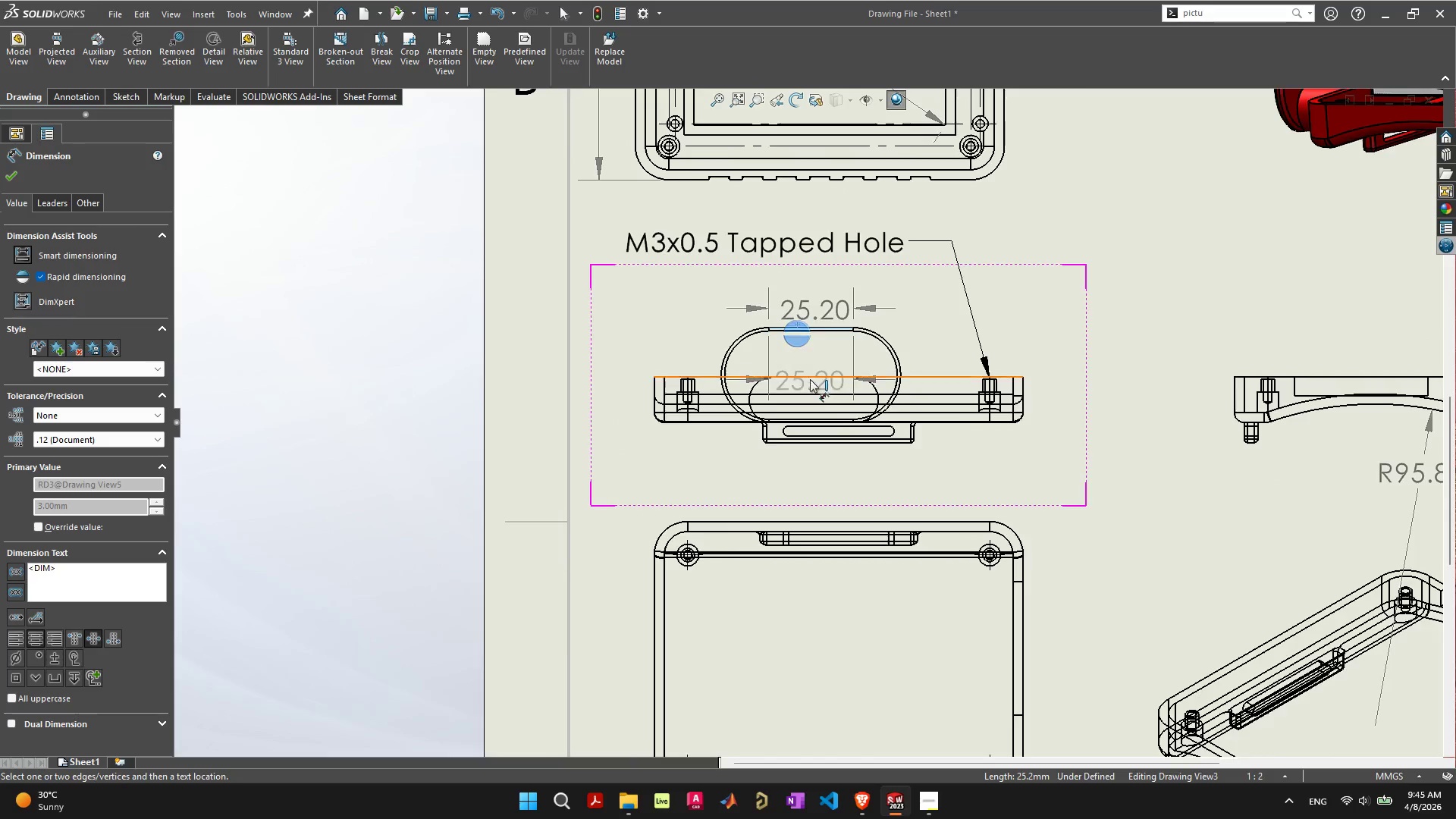 
scroll: coordinate [785, 442], scroll_direction: up, amount: 14.0
 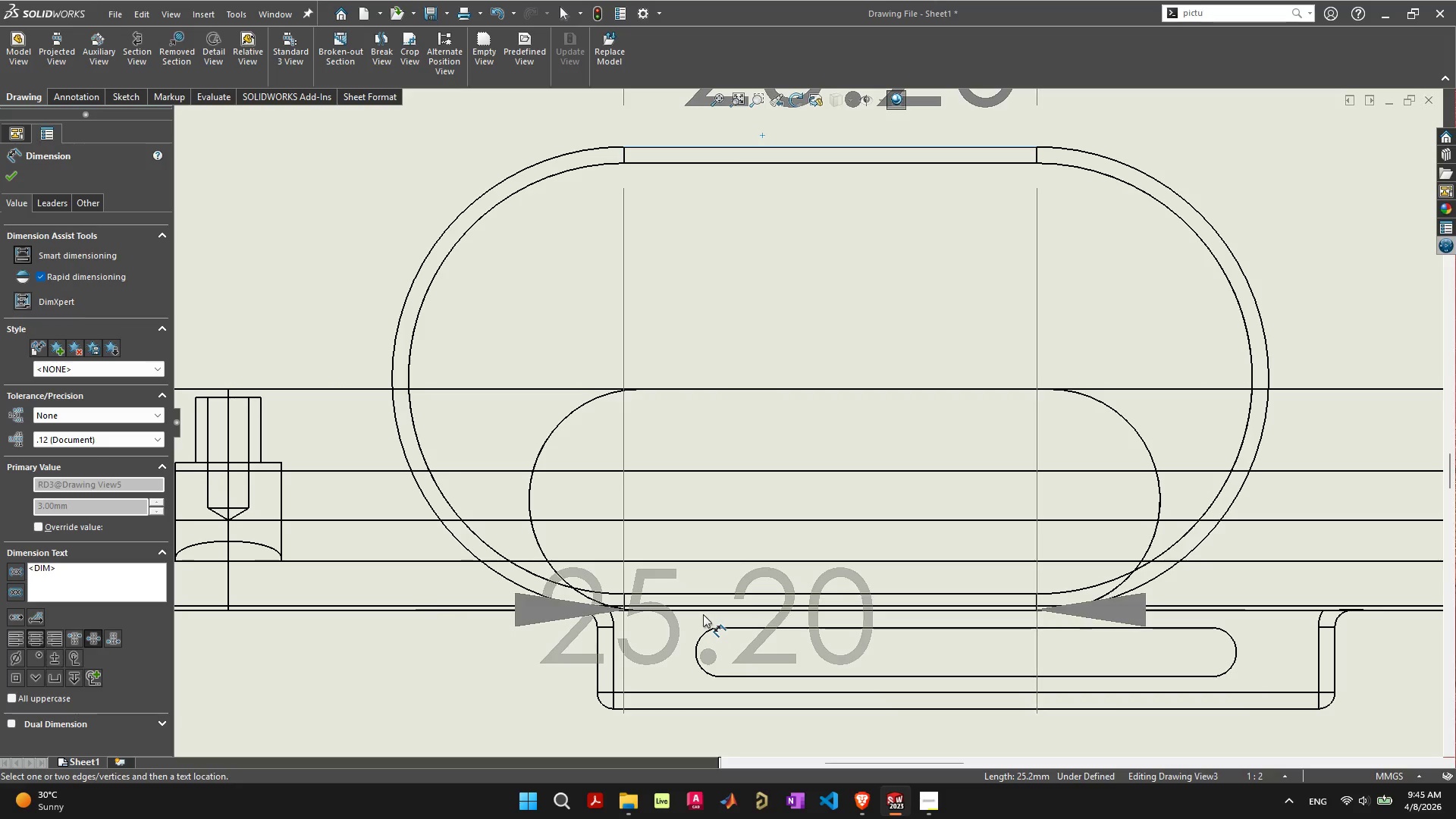 
left_click([704, 610])
 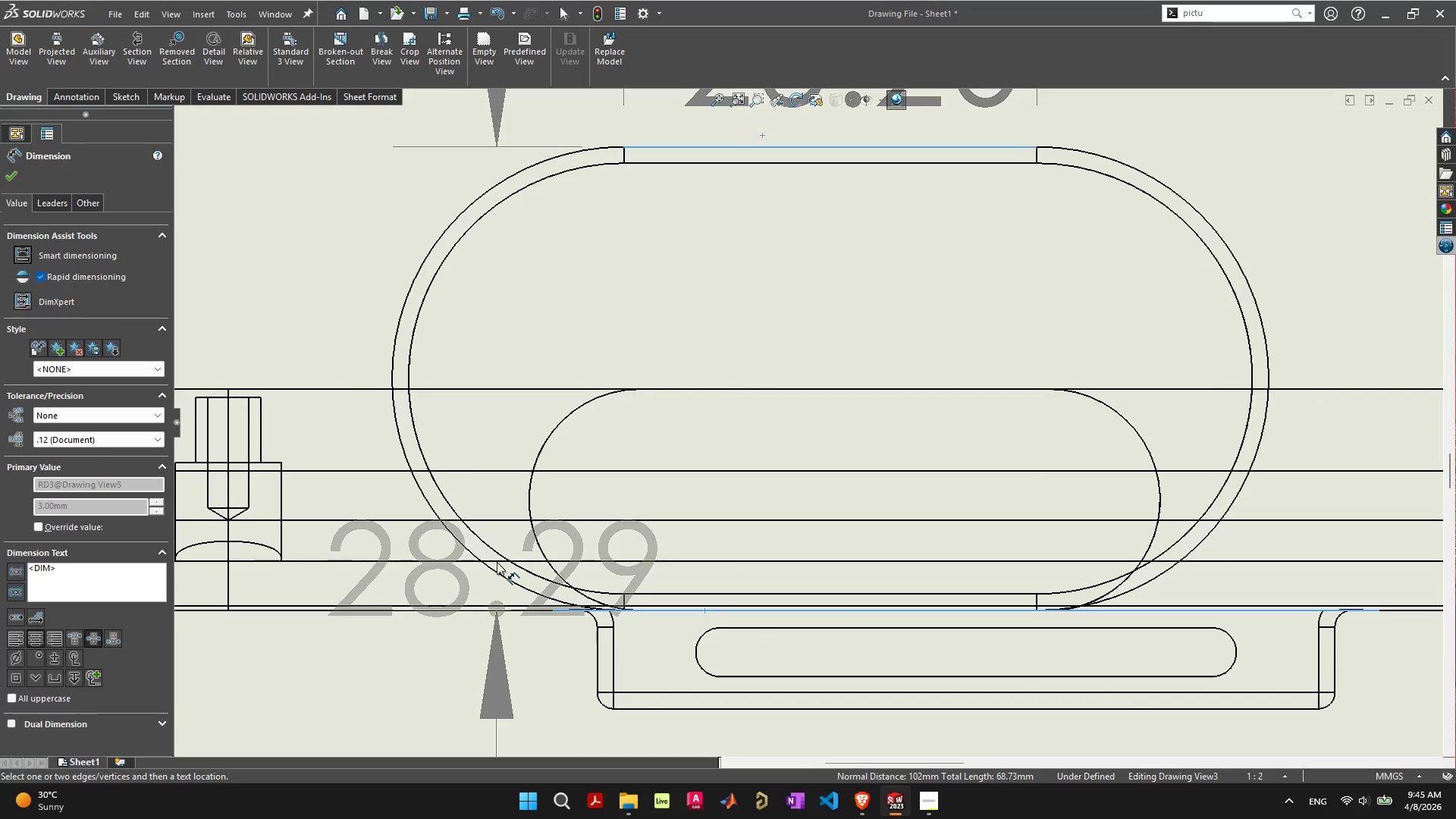 
scroll: coordinate [496, 562], scroll_direction: down, amount: 3.0
 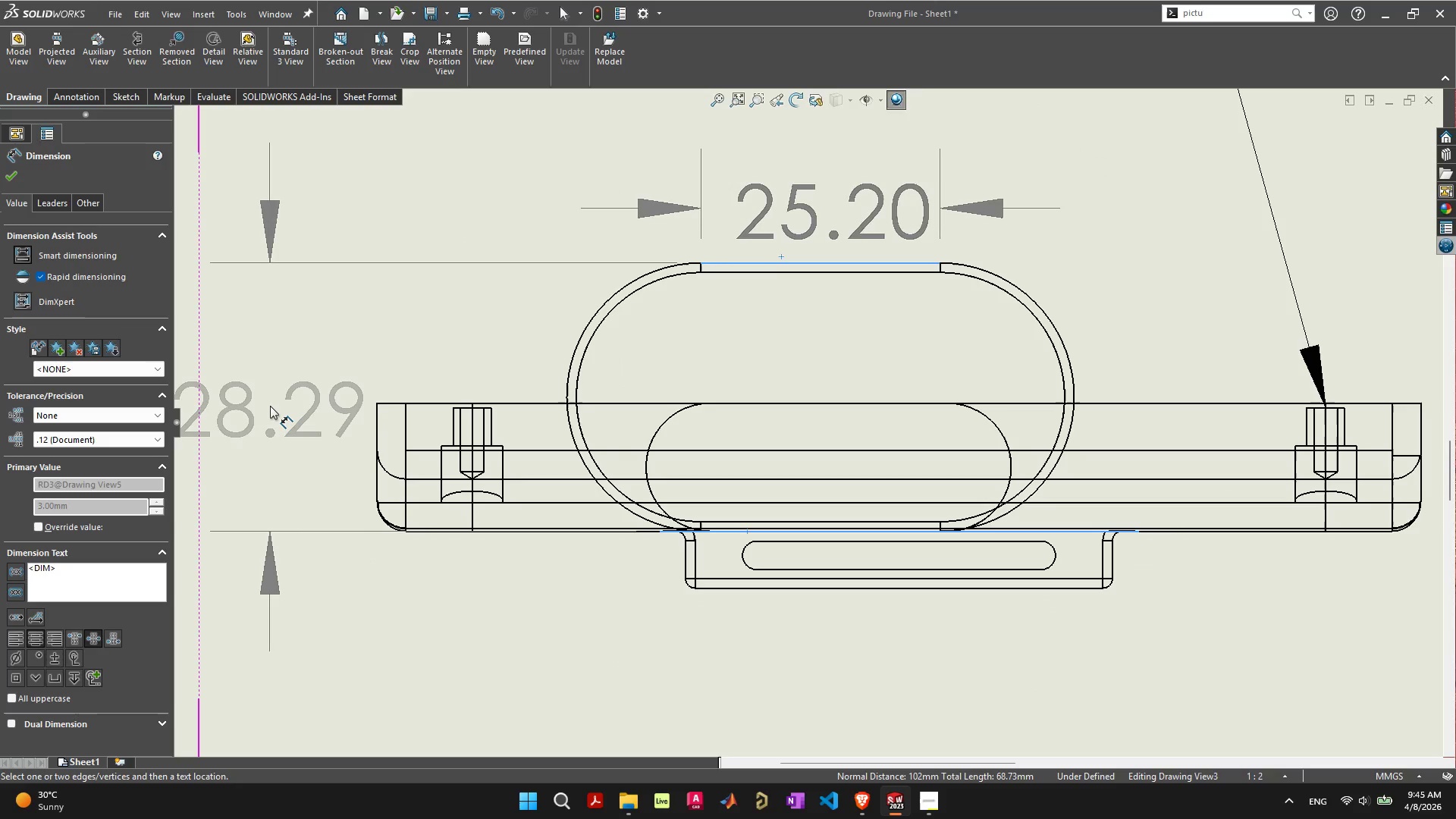 
left_click([270, 406])
 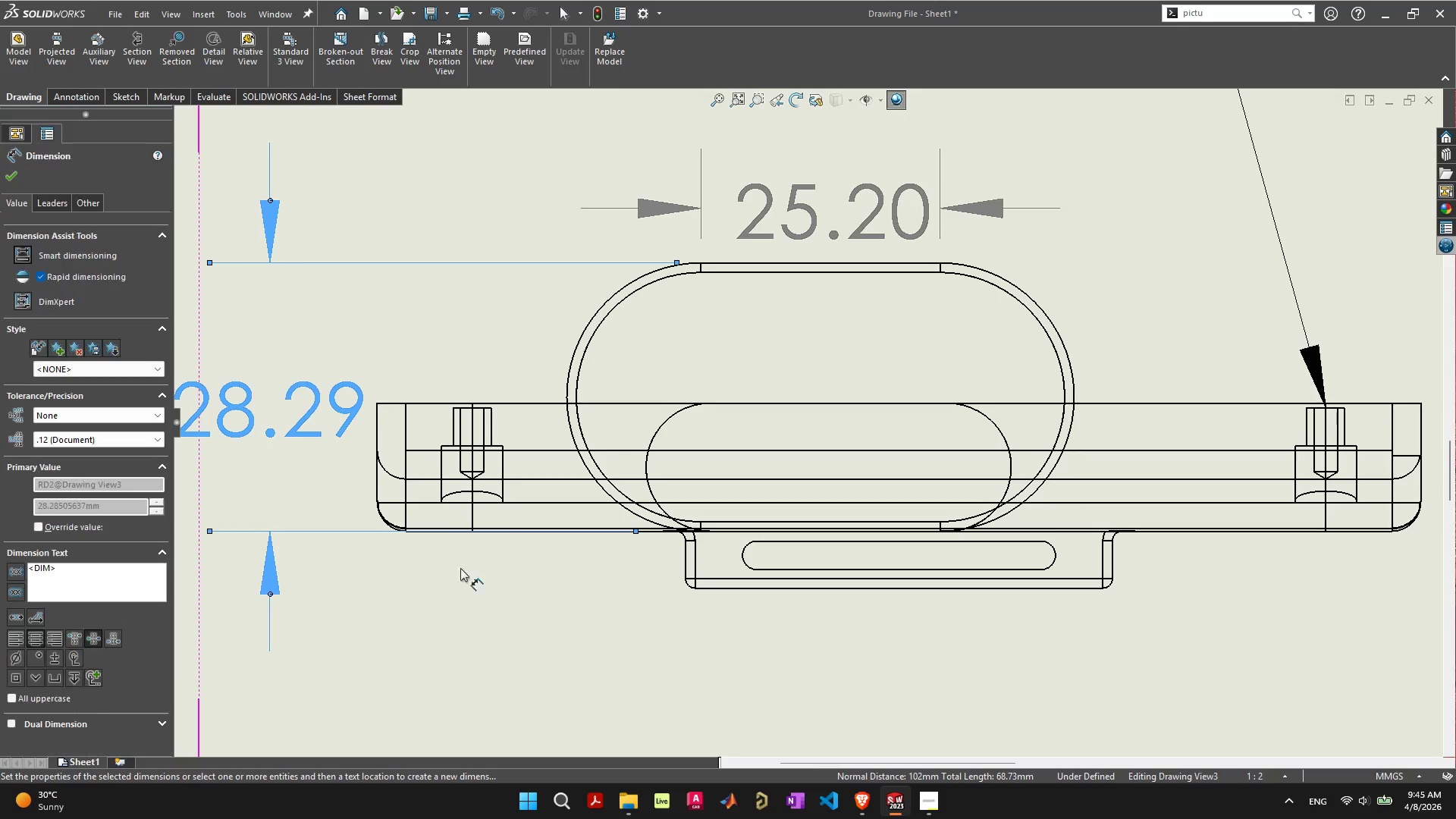 
scroll: coordinate [1106, 535], scroll_direction: down, amount: 11.0
 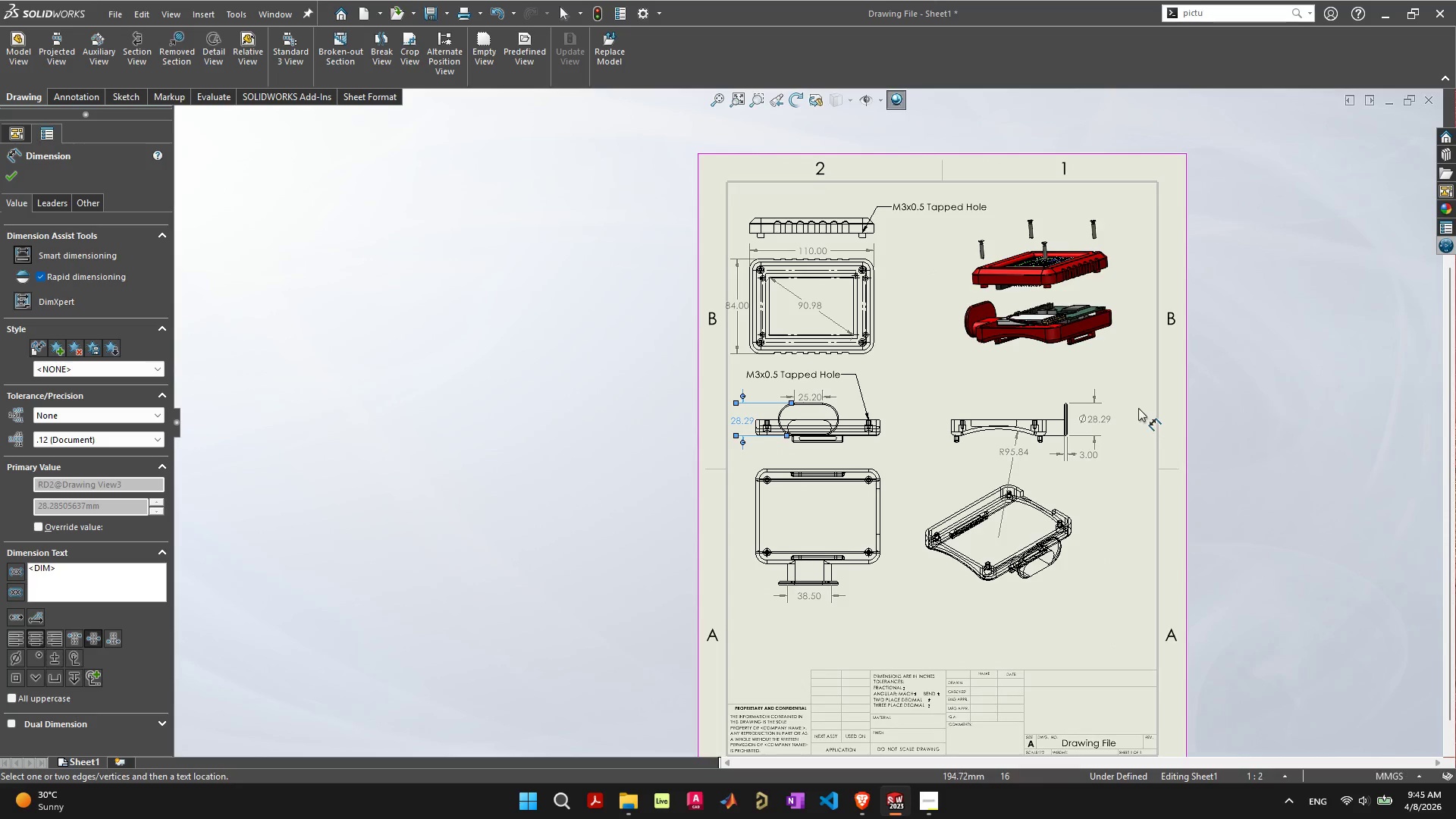 
scroll: coordinate [1076, 466], scroll_direction: up, amount: 7.0
 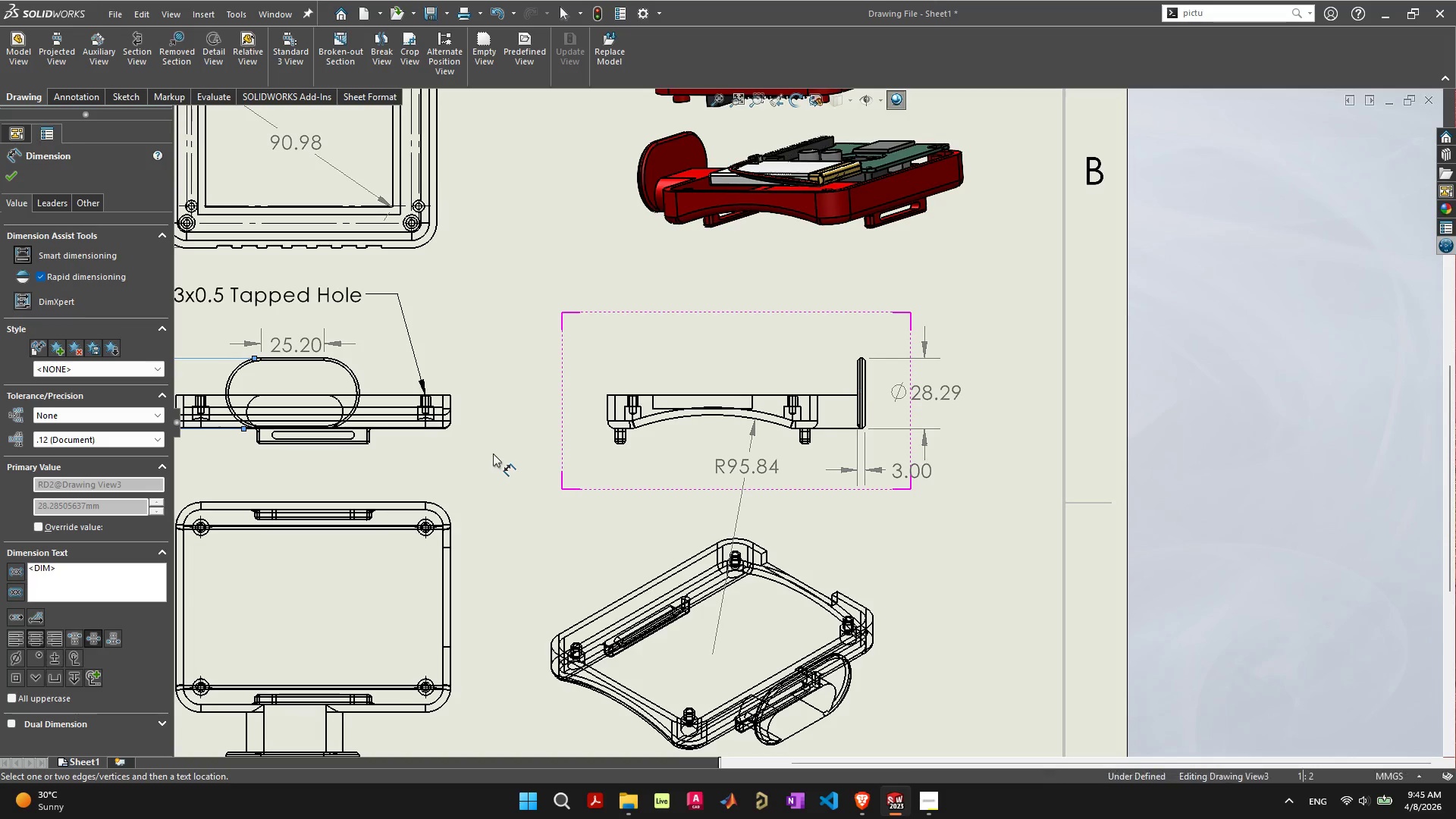 
scroll: coordinate [493, 453], scroll_direction: down, amount: 4.0
 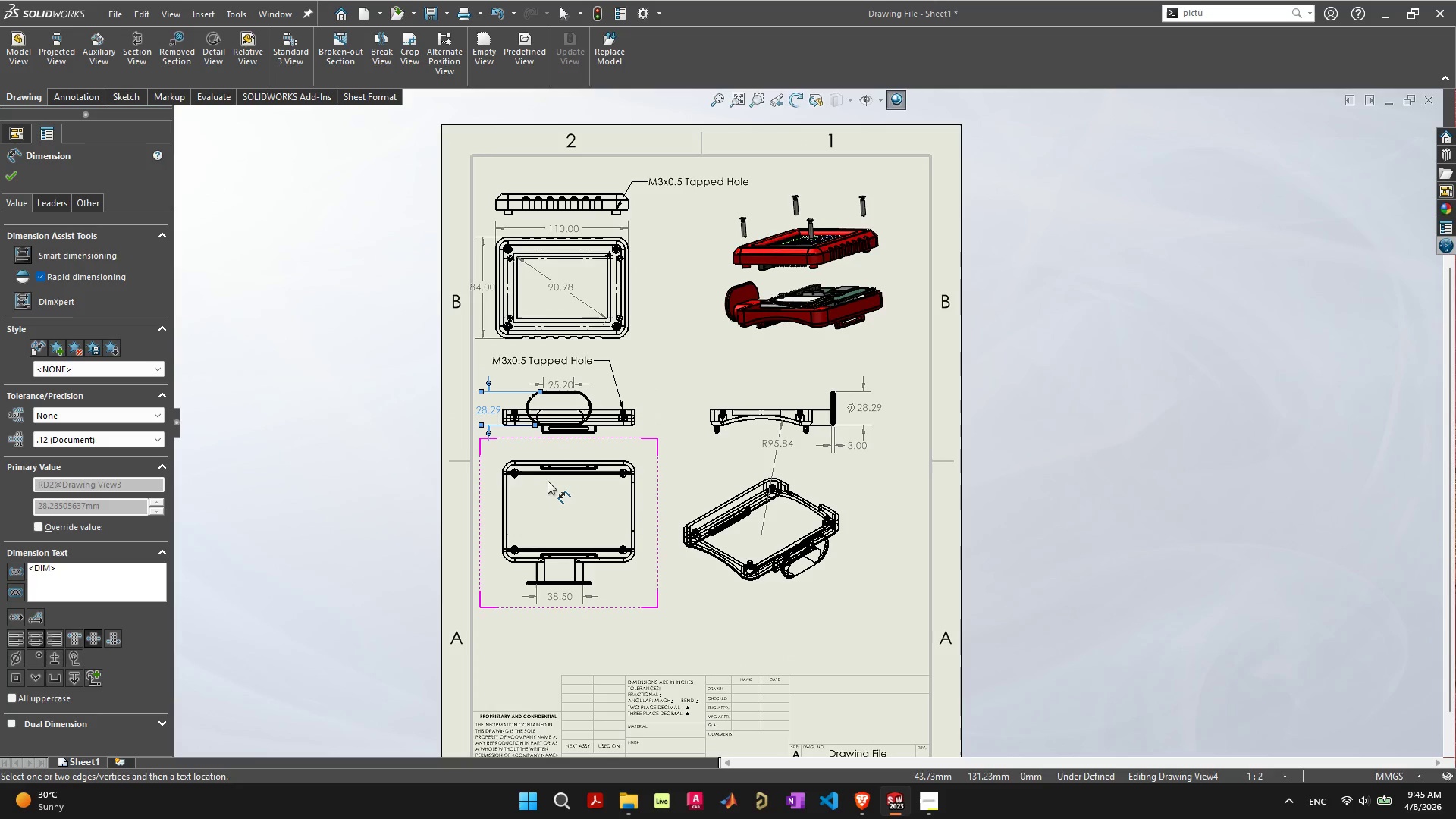 
key(Control+ControlLeft)
 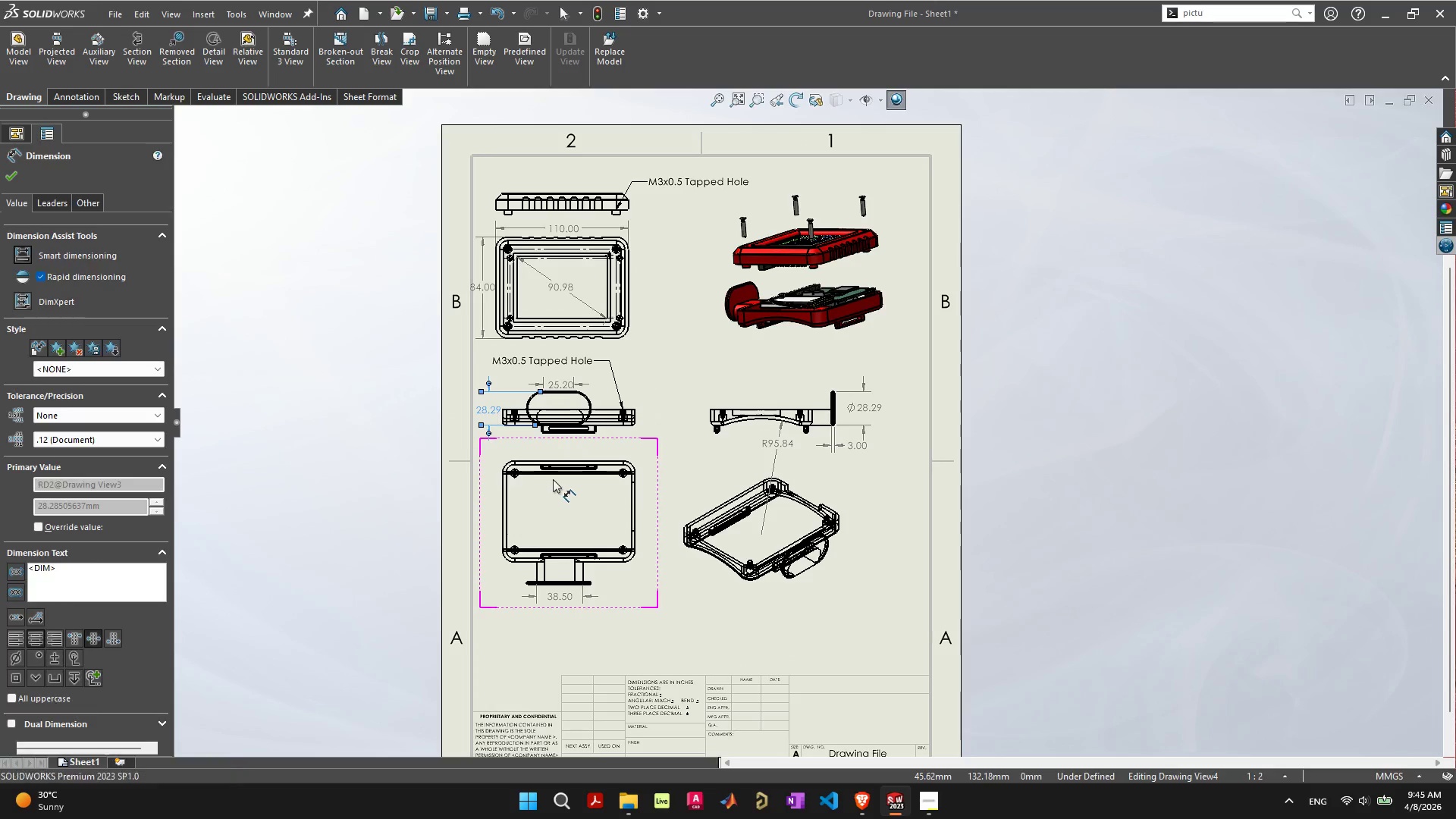 
key(Control+Z)
 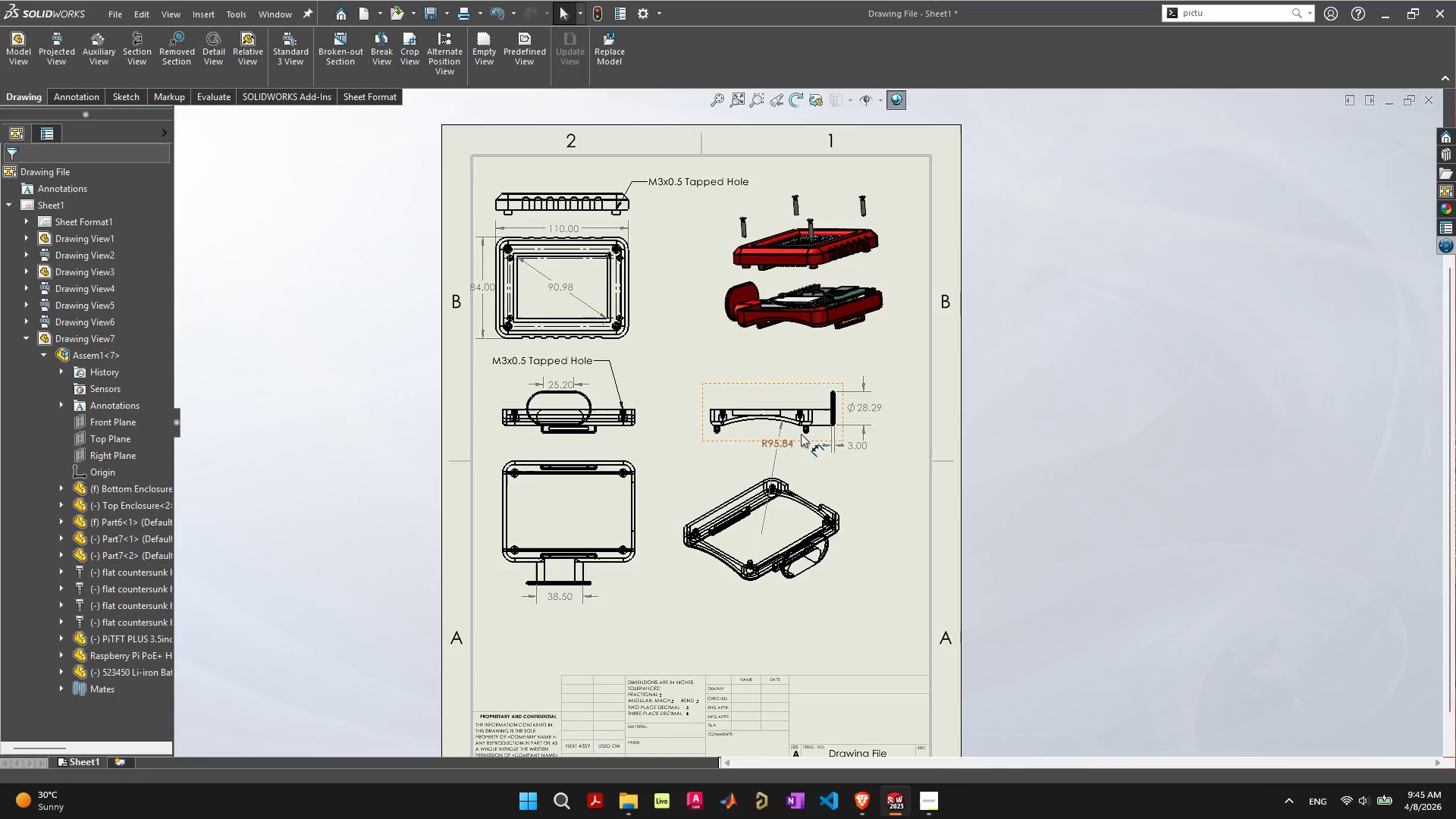 
scroll: coordinate [801, 432], scroll_direction: up, amount: 9.0
 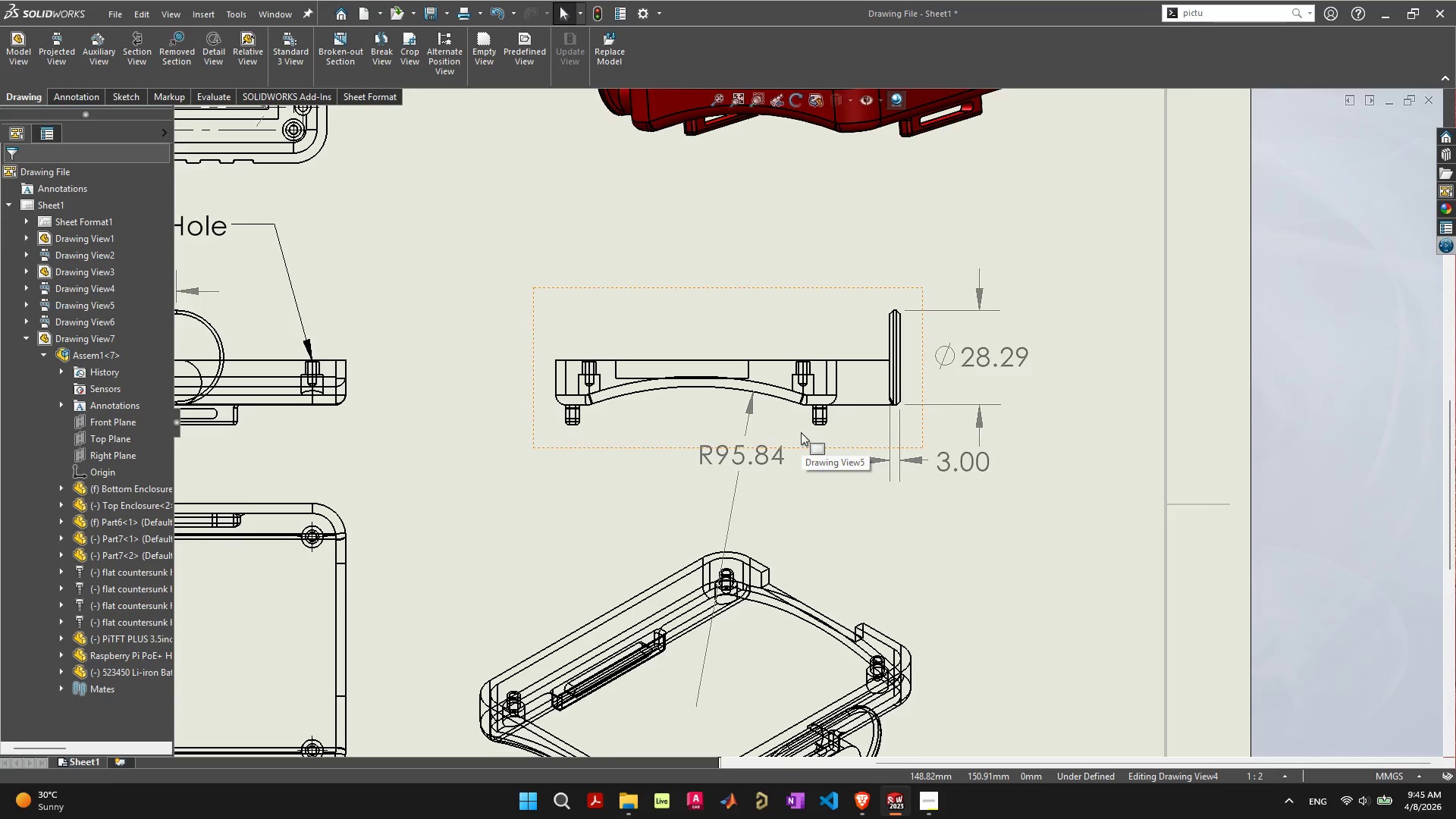 
scroll: coordinate [801, 432], scroll_direction: down, amount: 4.0
 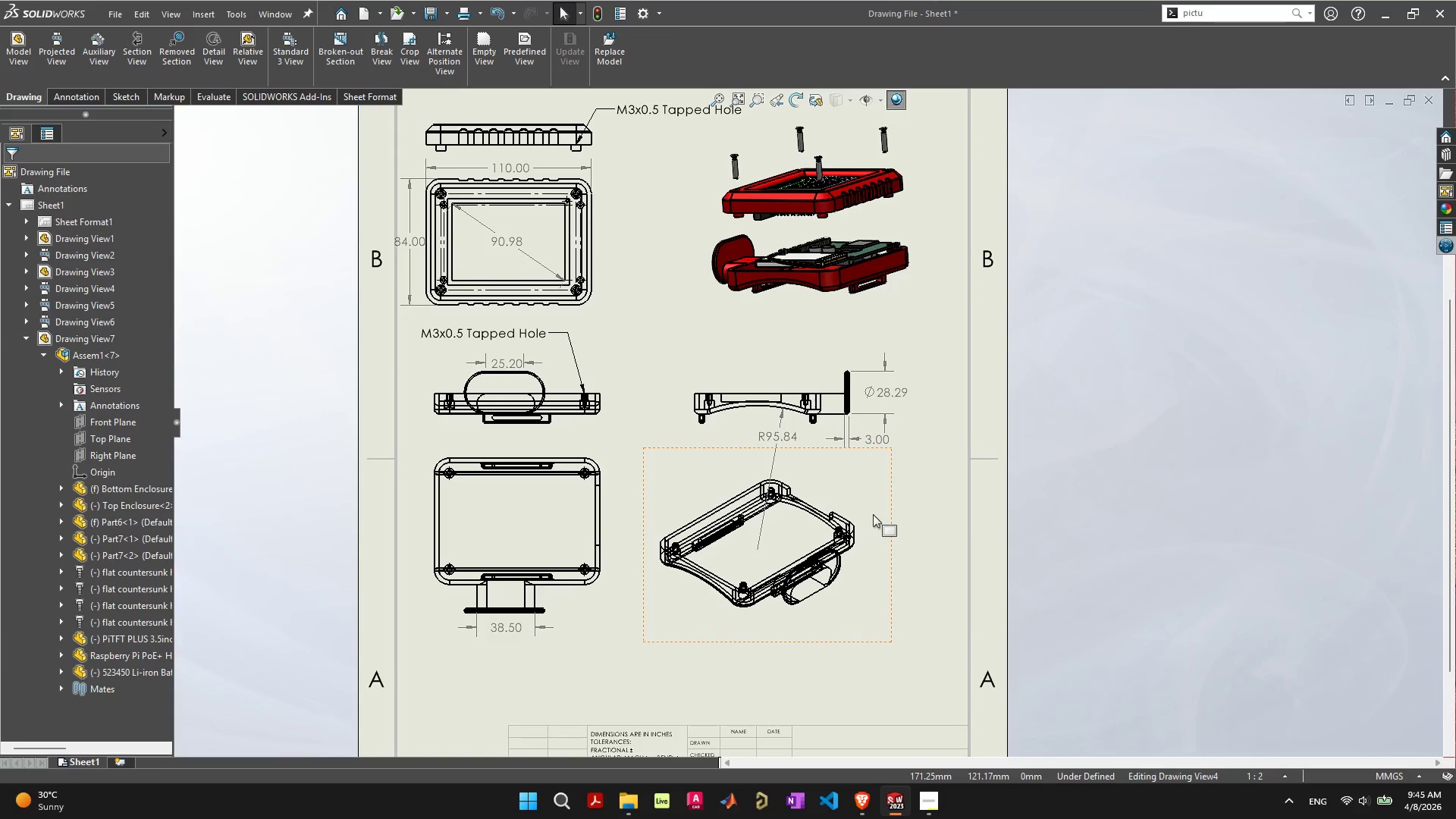 
wait(10.89)
 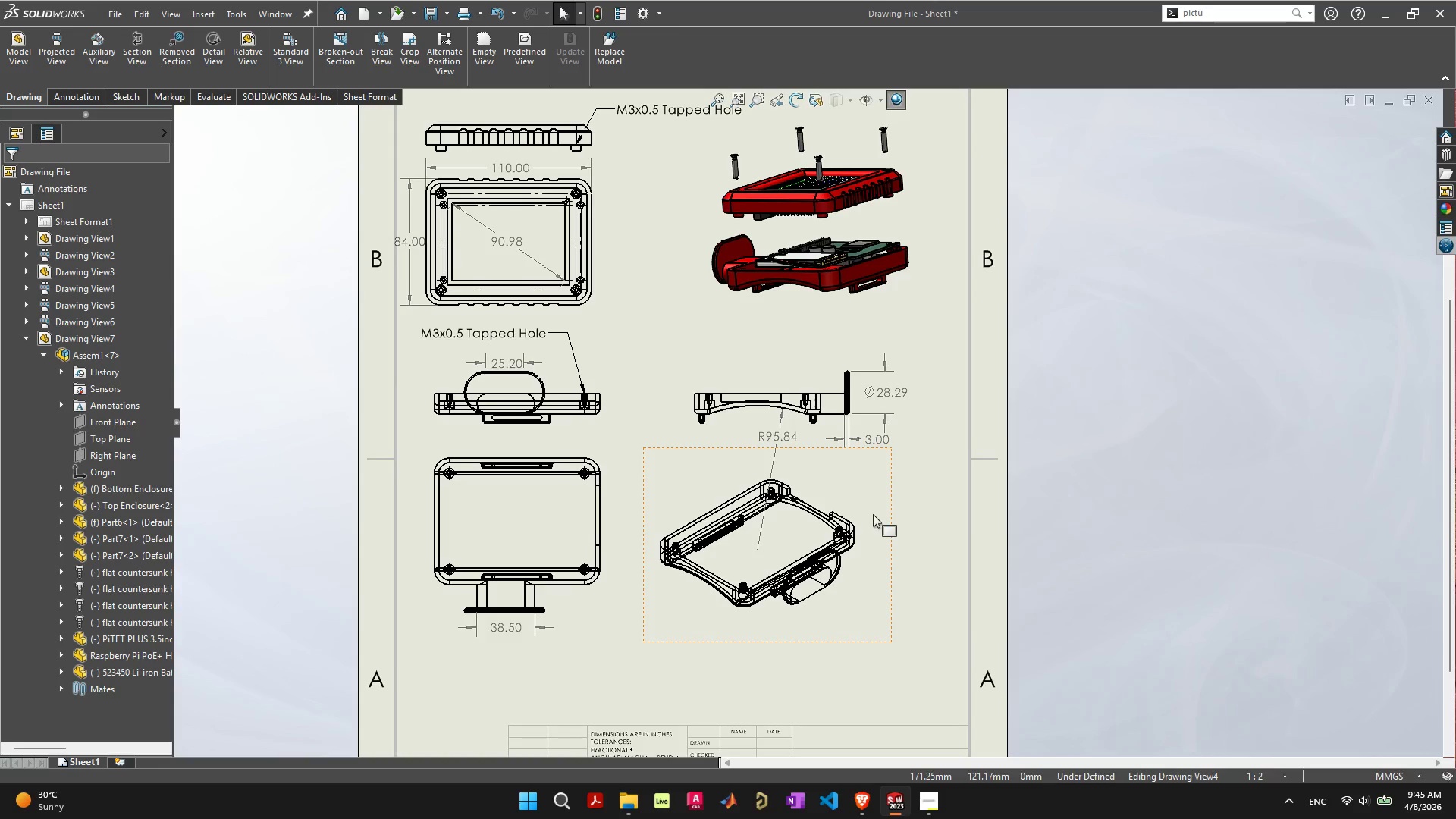 
scroll: coordinate [888, 482], scroll_direction: down, amount: 3.0
 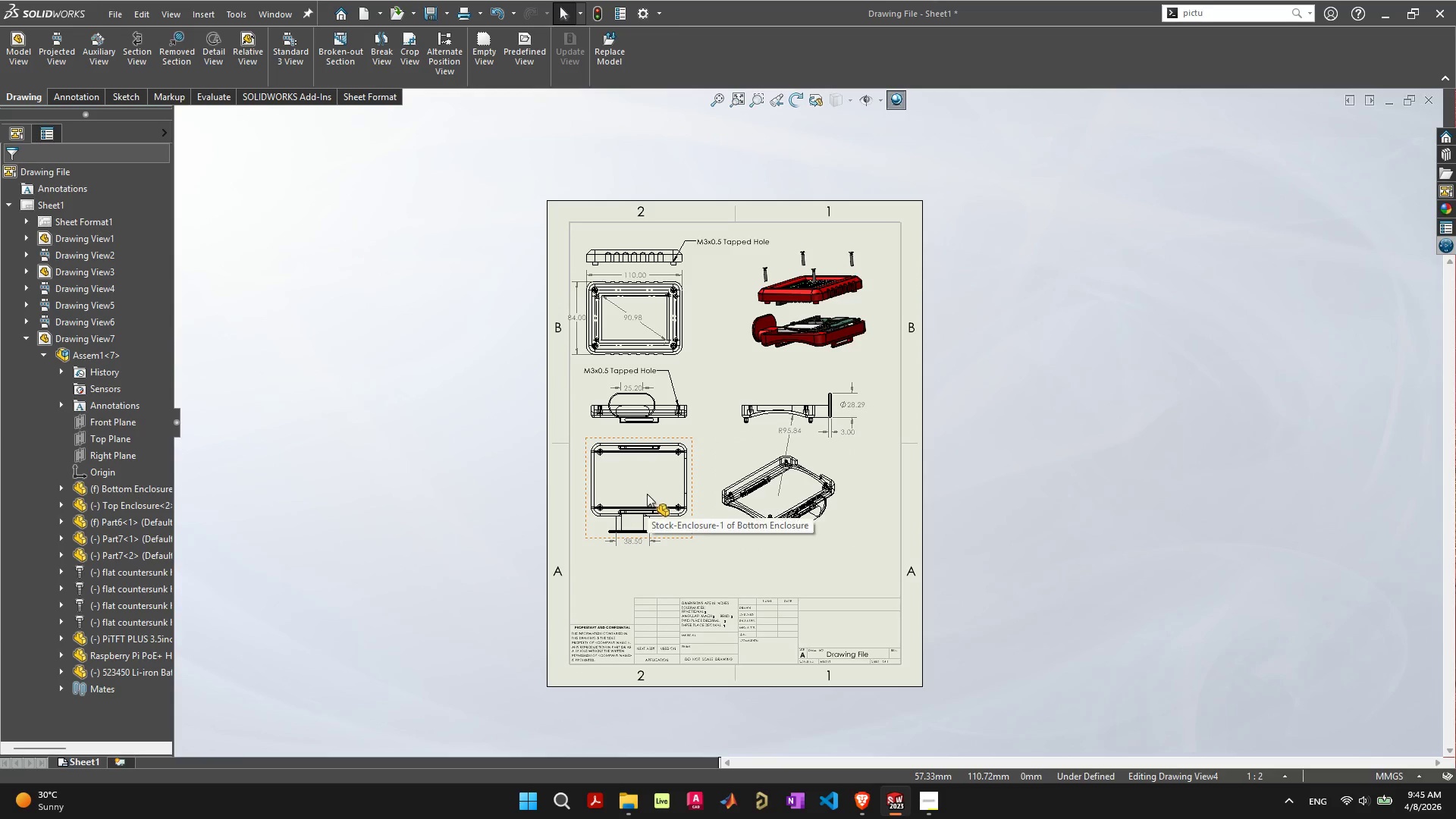 
wait(13.45)
 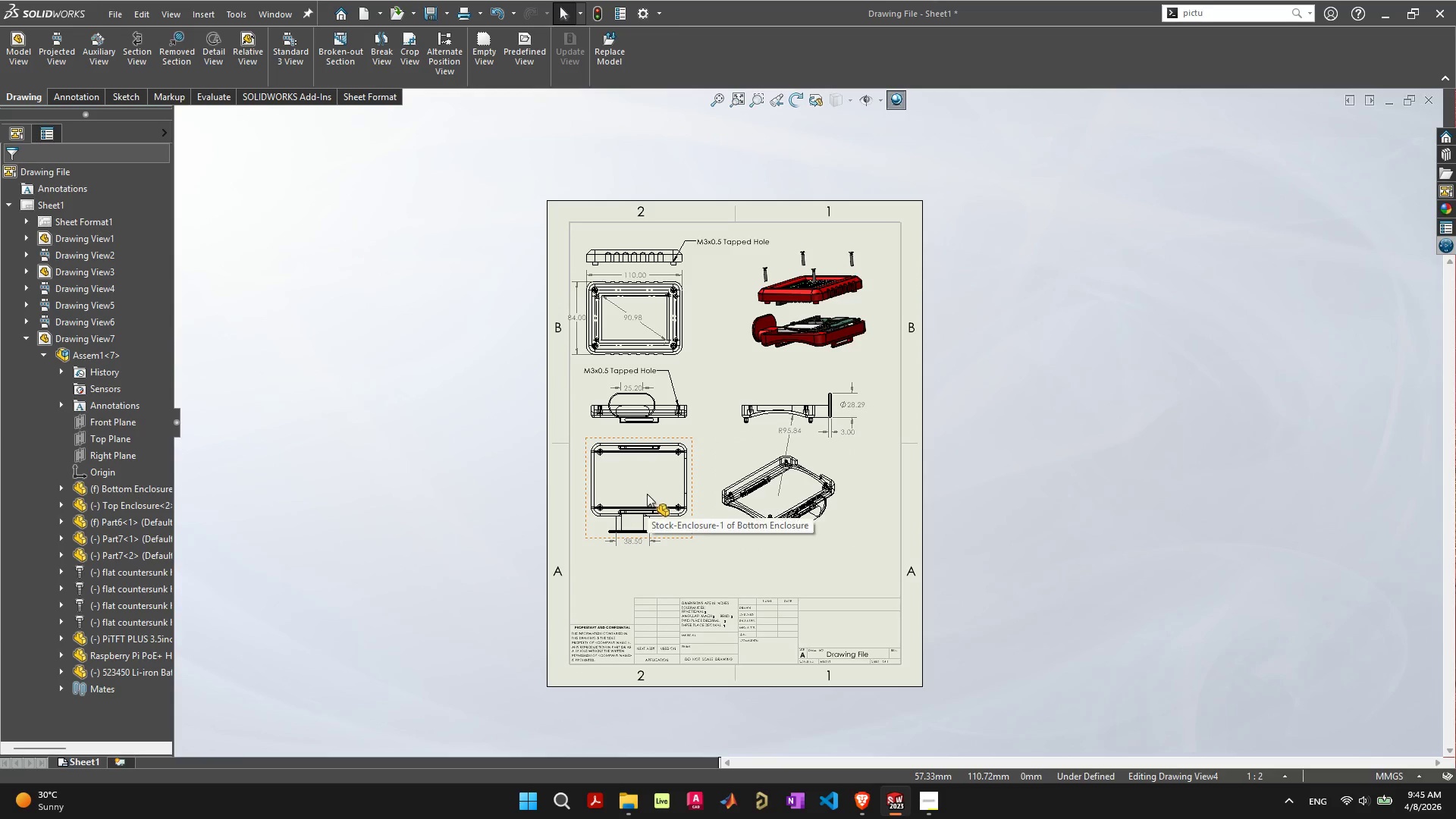 
left_click_drag(start_coordinate=[677, 535], to_coordinate=[680, 572])
 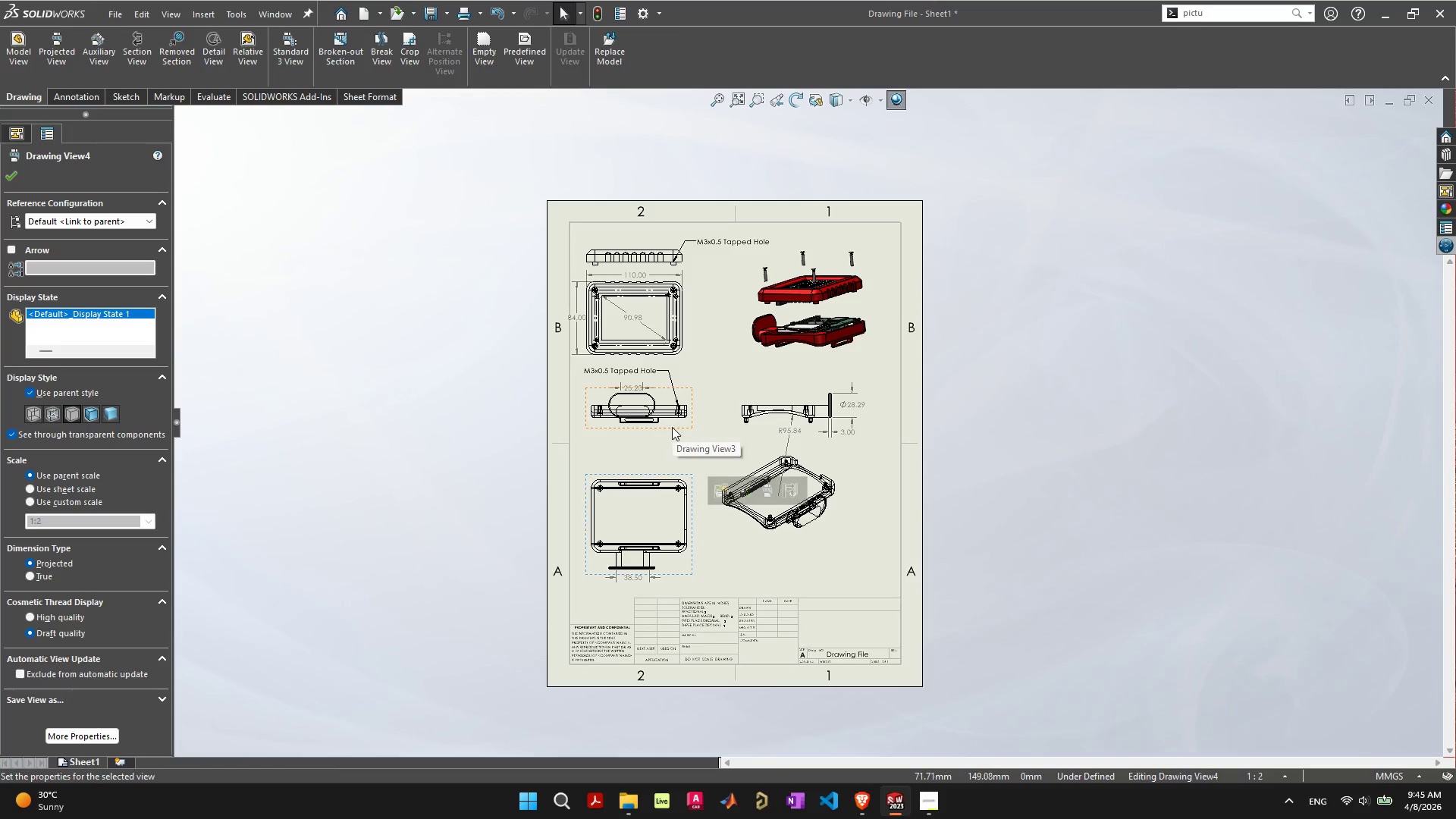 
left_click_drag(start_coordinate=[672, 426], to_coordinate=[677, 456])
 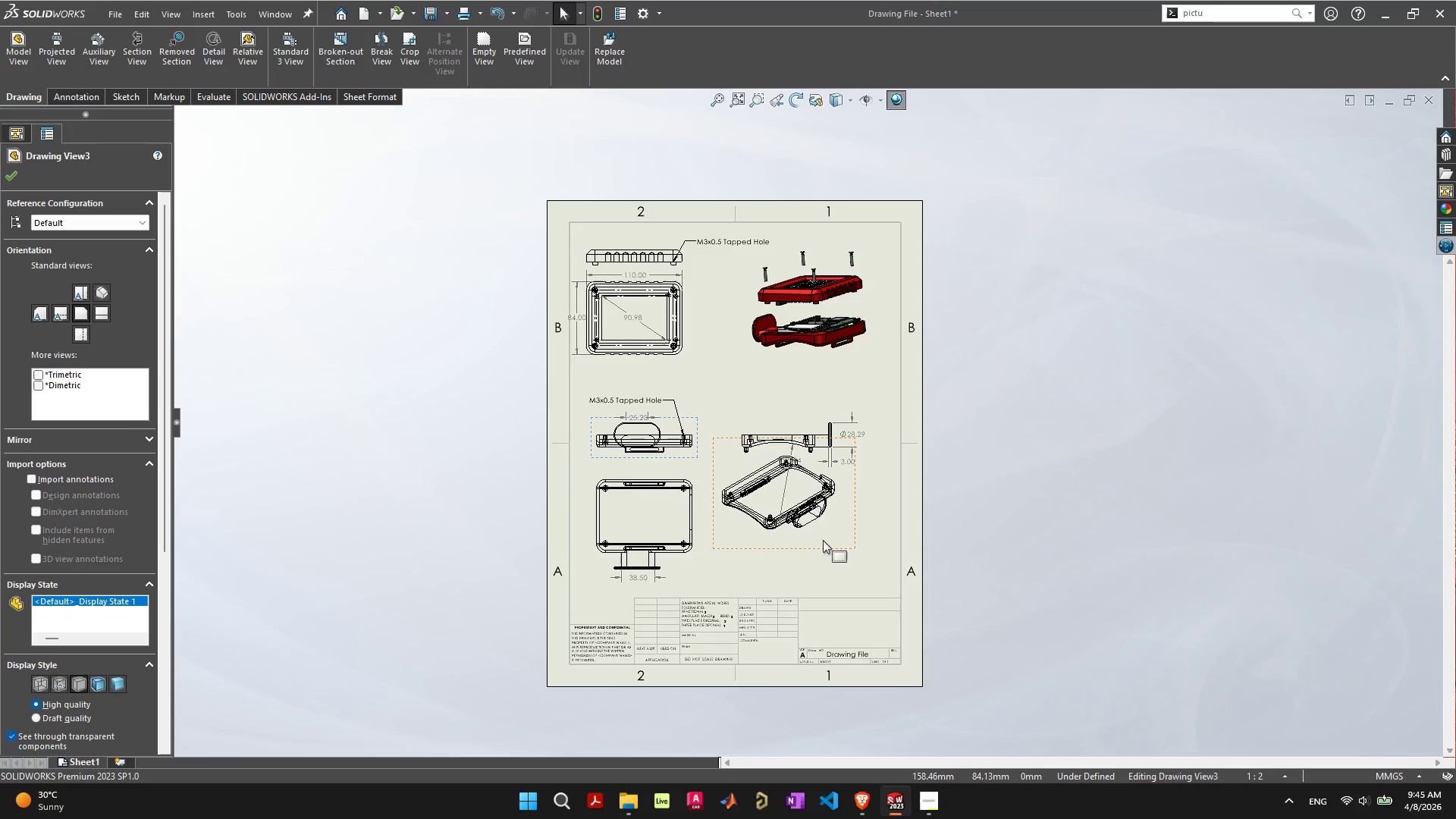 
left_click_drag(start_coordinate=[823, 540], to_coordinate=[843, 579])
 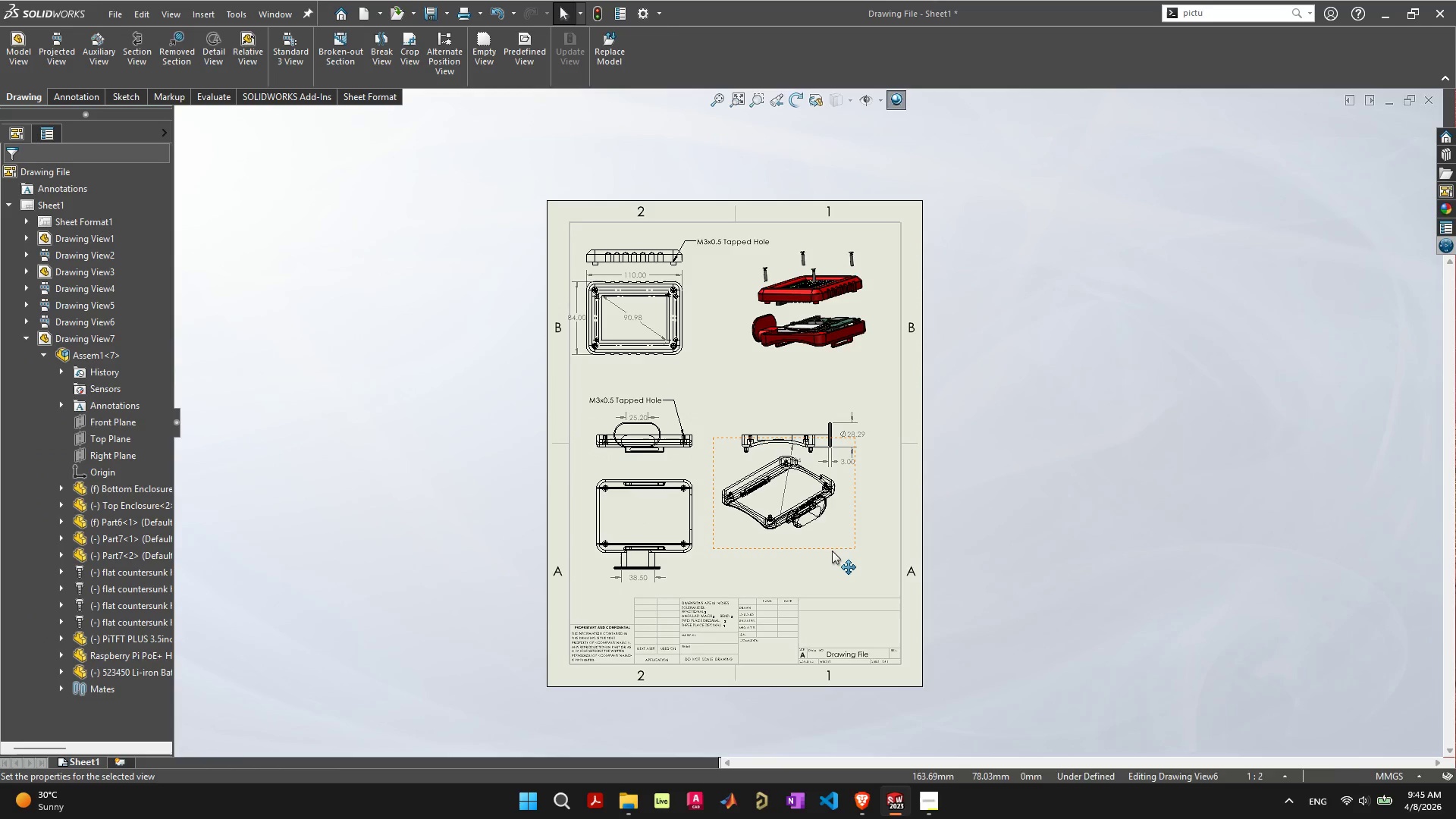 
left_click_drag(start_coordinate=[832, 550], to_coordinate=[839, 577])
 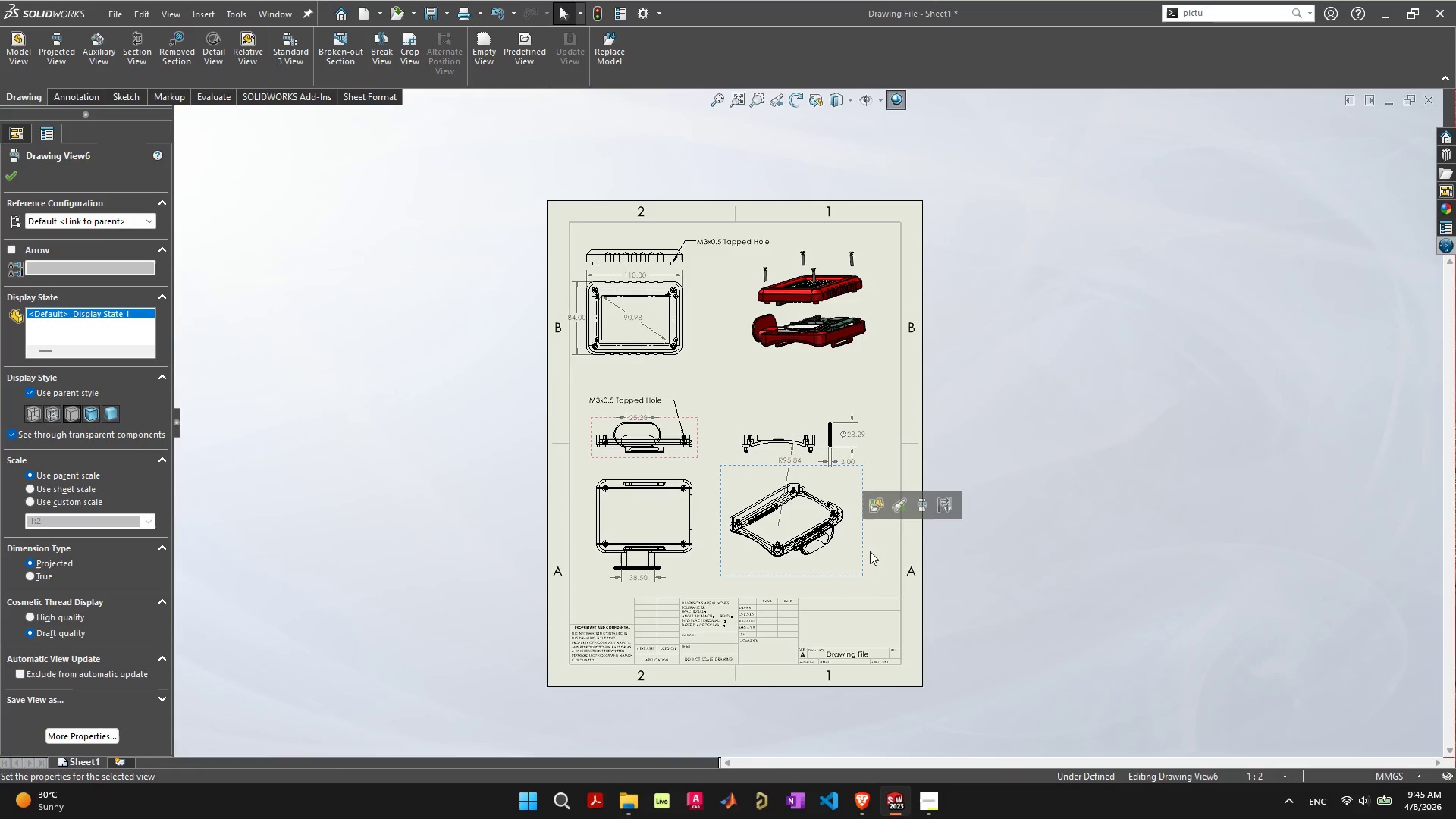 
left_click([859, 551])
 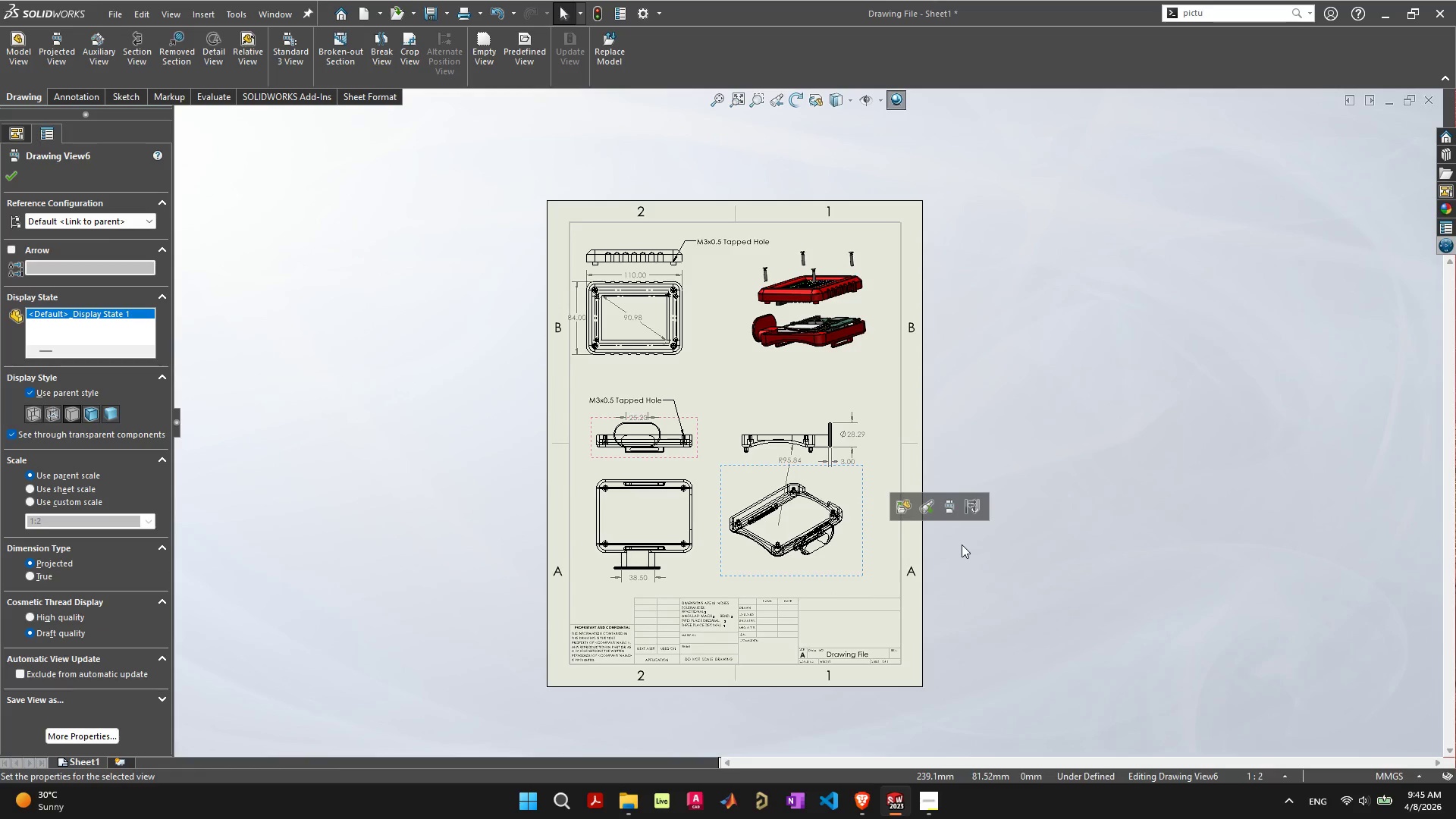 
key(Delete)
 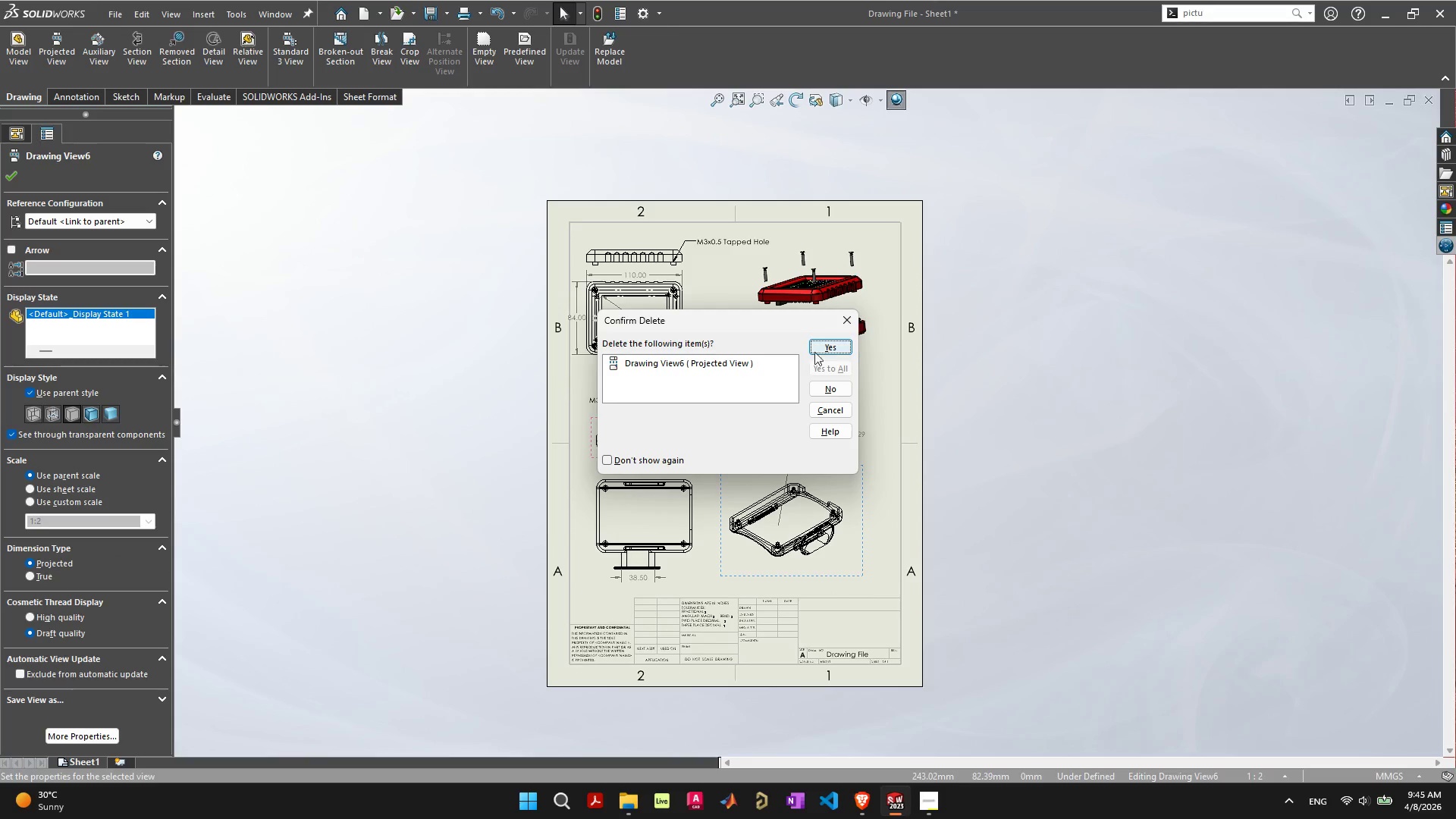 
left_click([817, 351])
 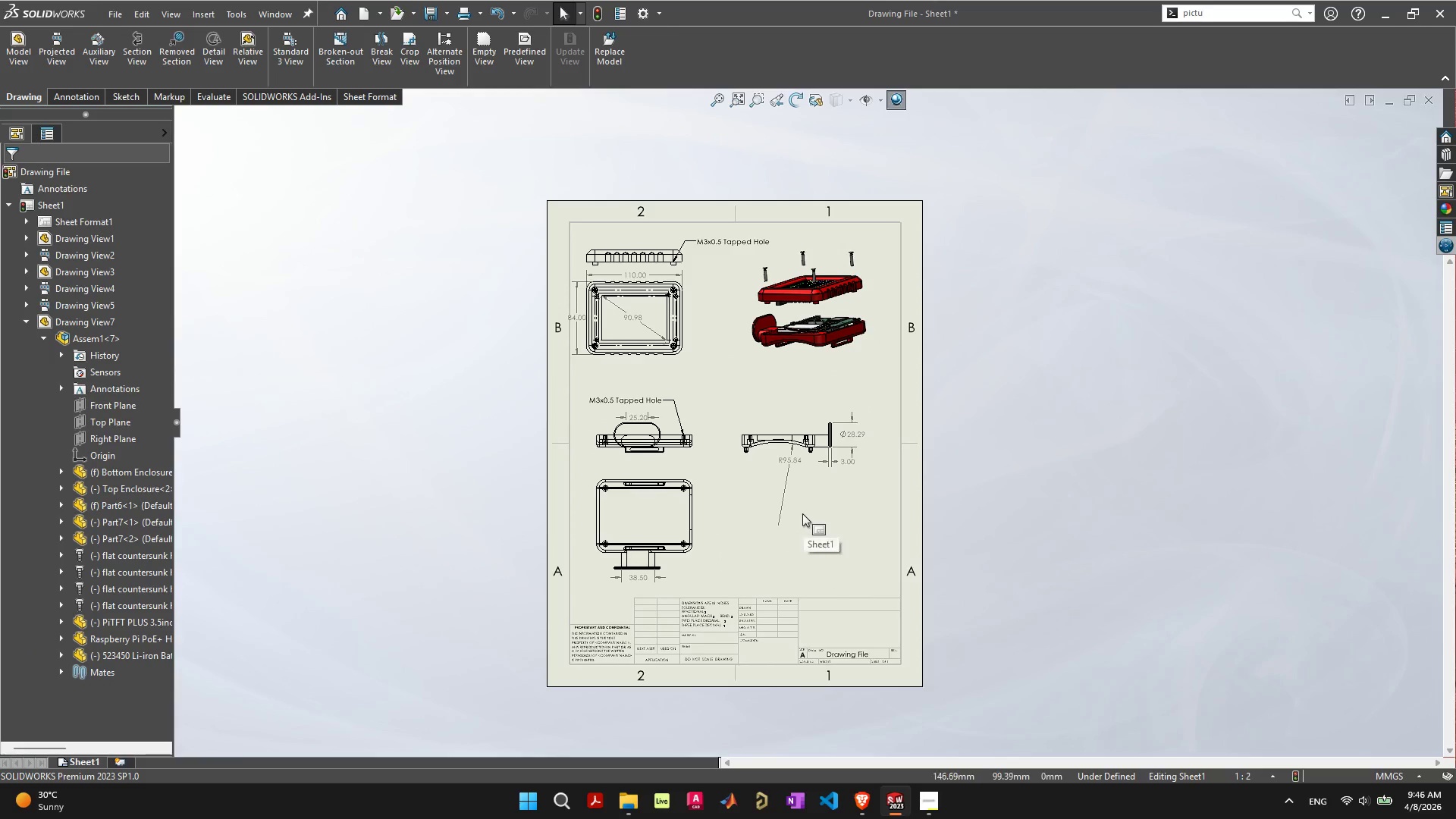 
scroll: coordinate [786, 485], scroll_direction: up, amount: 3.0
 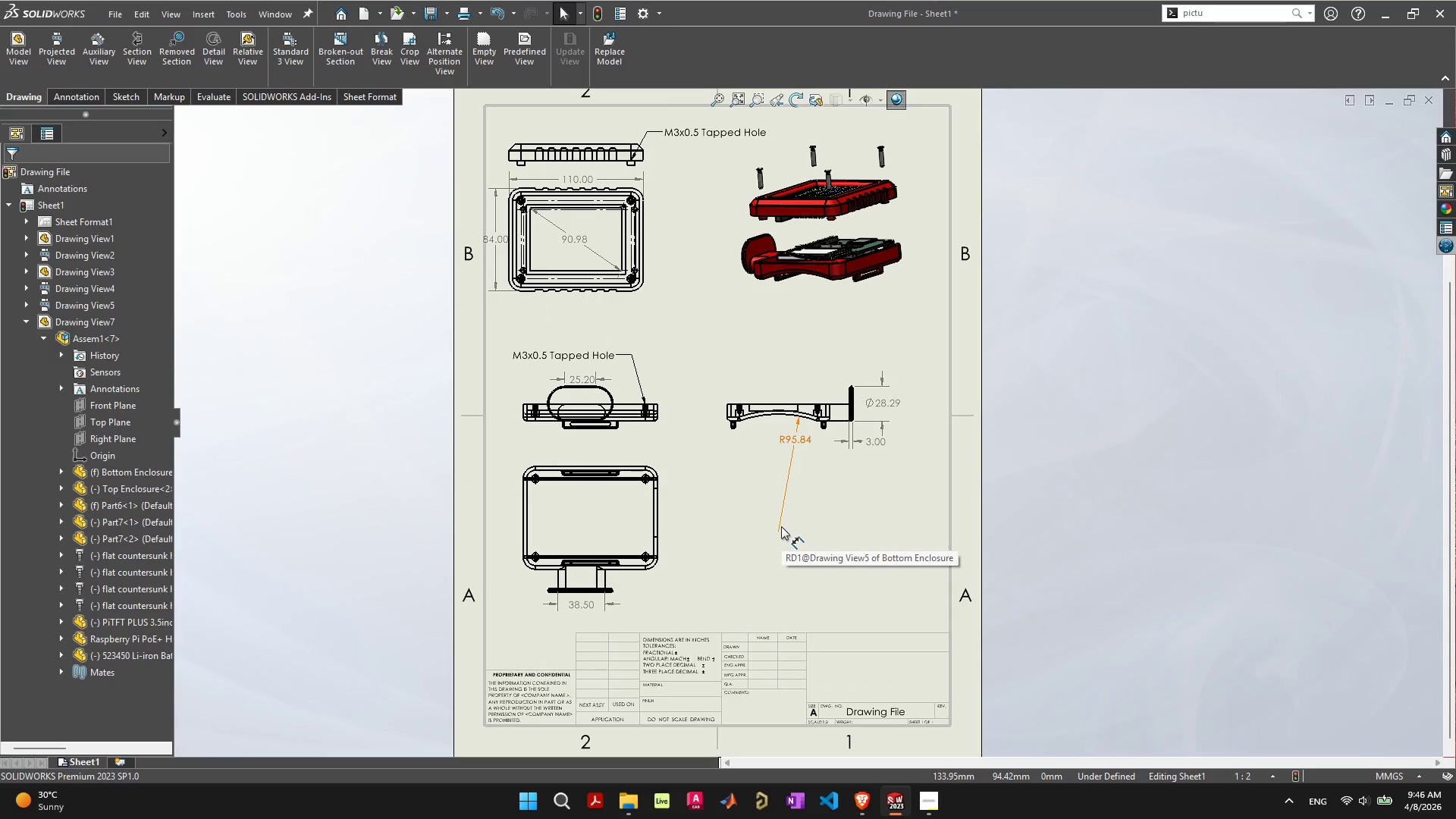 
left_click_drag(start_coordinate=[781, 526], to_coordinate=[783, 514])
 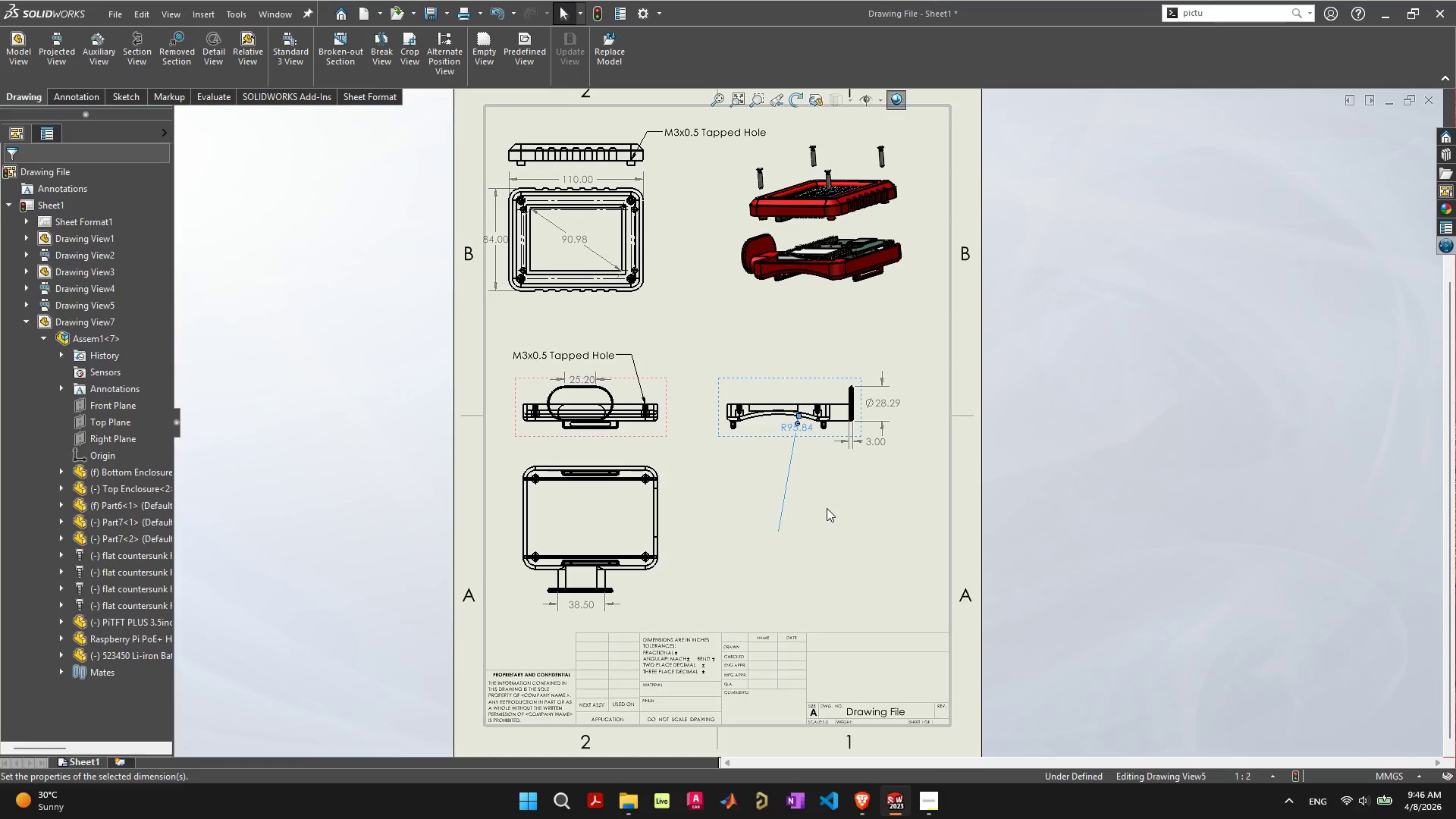 
left_click([827, 508])
 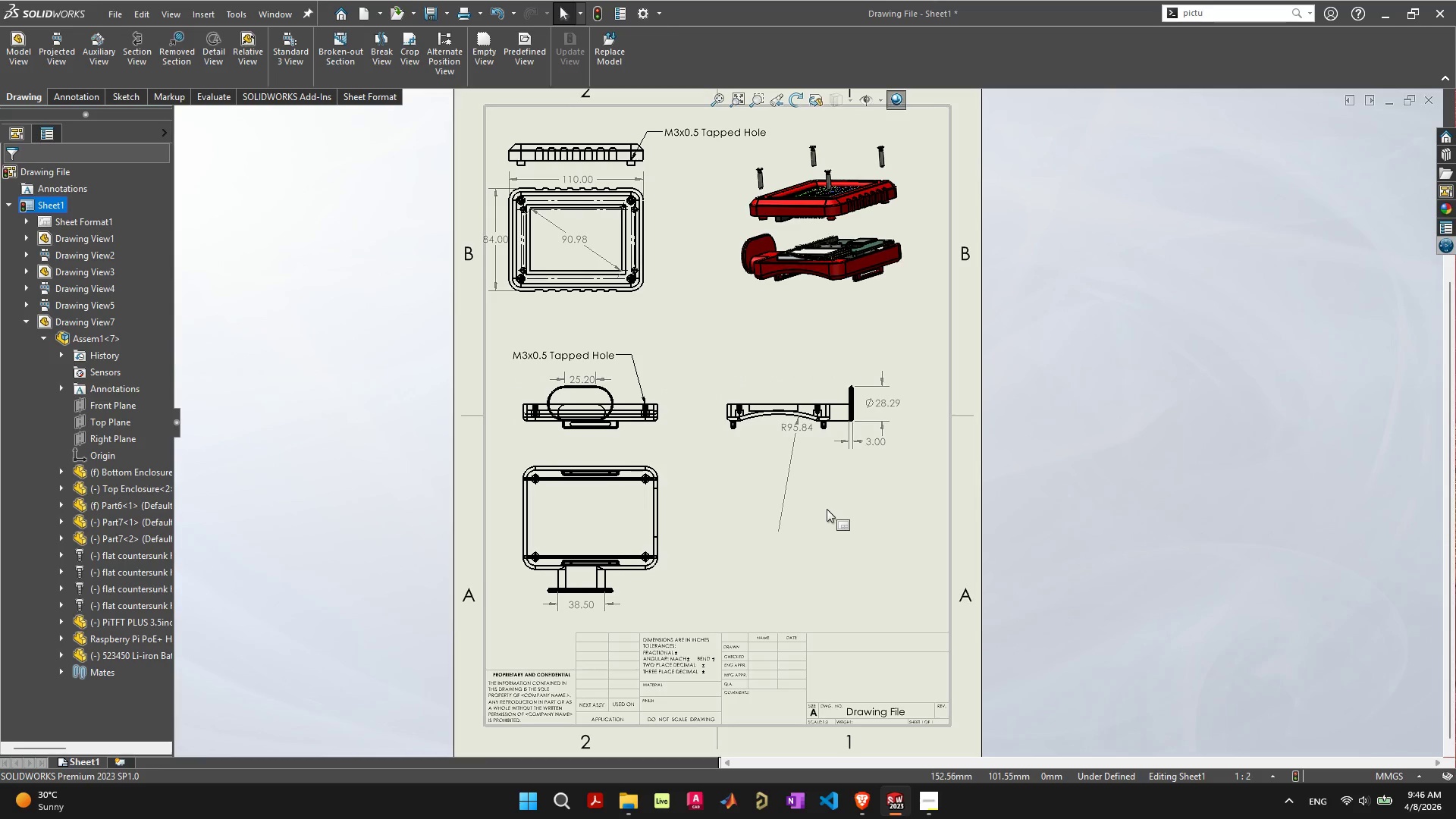 
left_click([827, 510])
 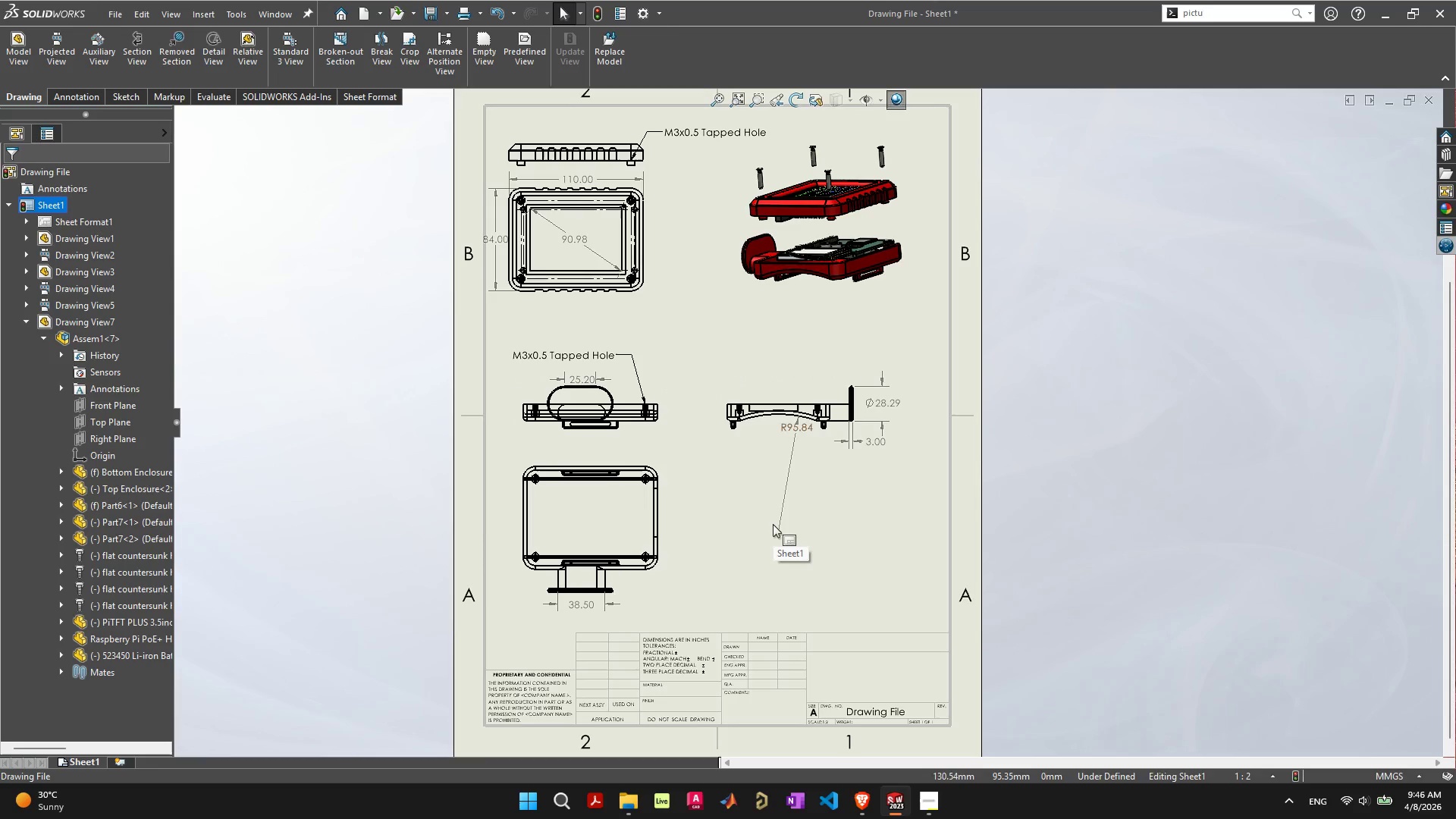 
scroll: coordinate [800, 428], scroll_direction: up, amount: 12.0
 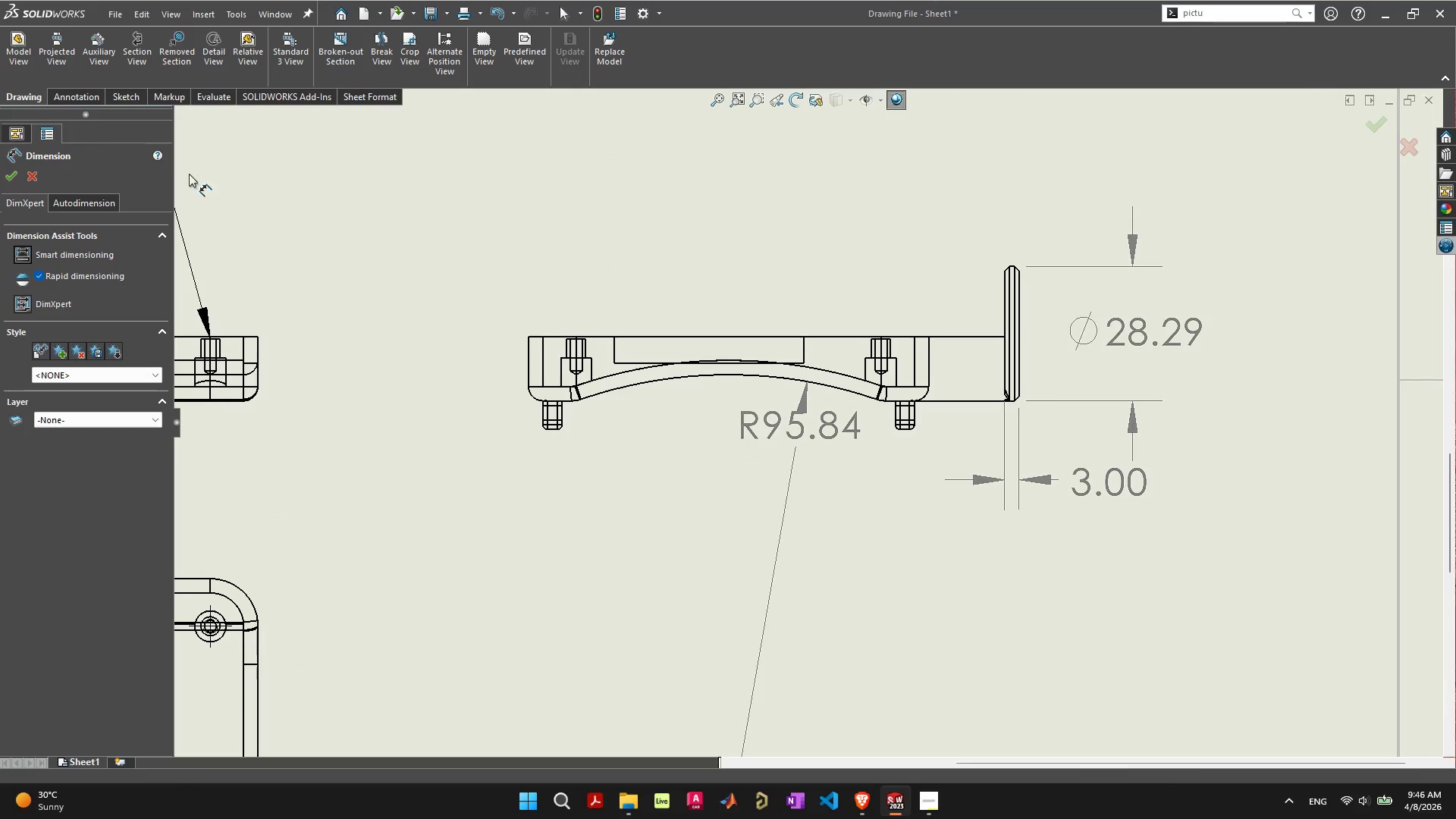 
left_click([126, 104])
 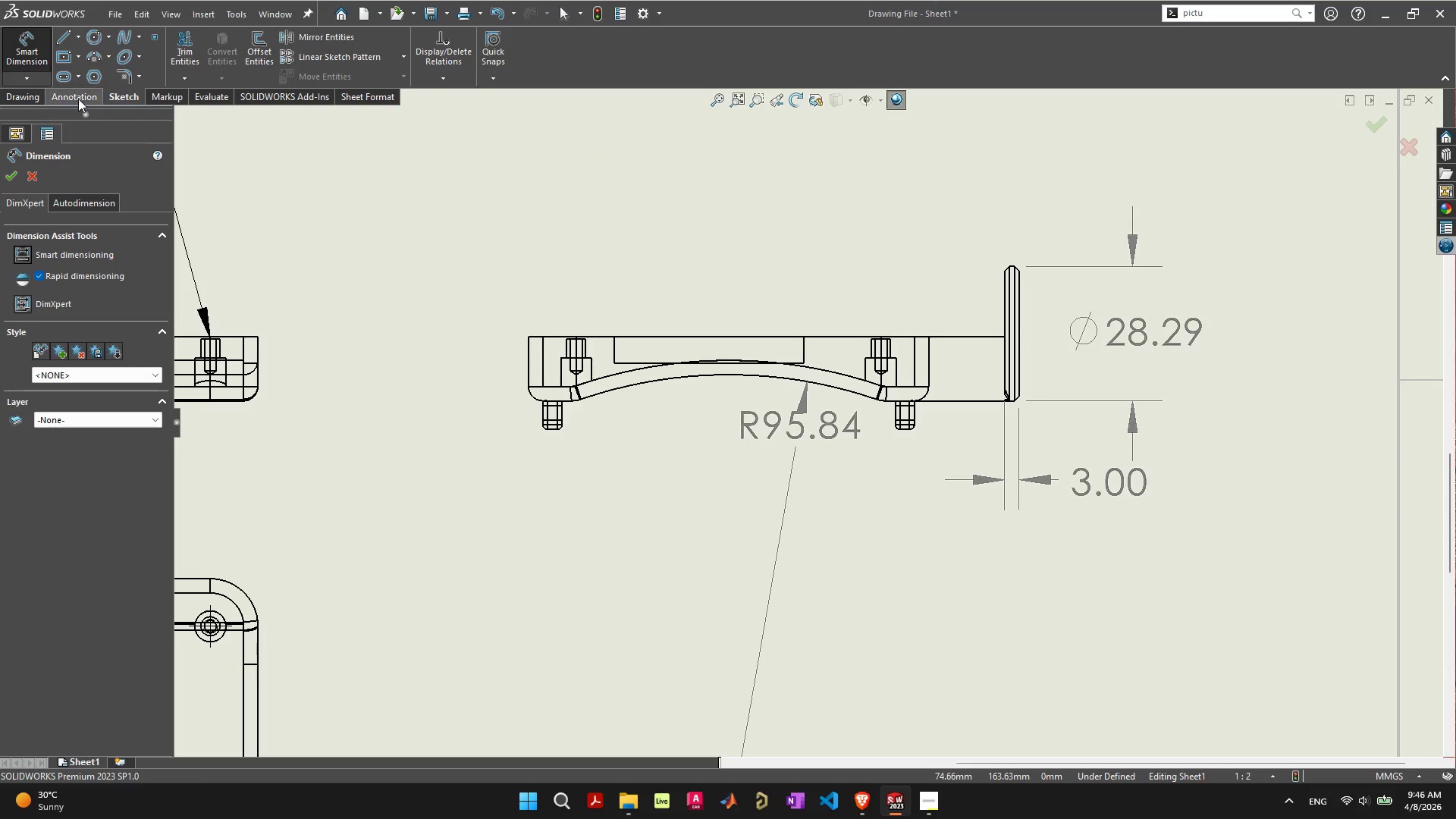 
left_click([78, 98])
 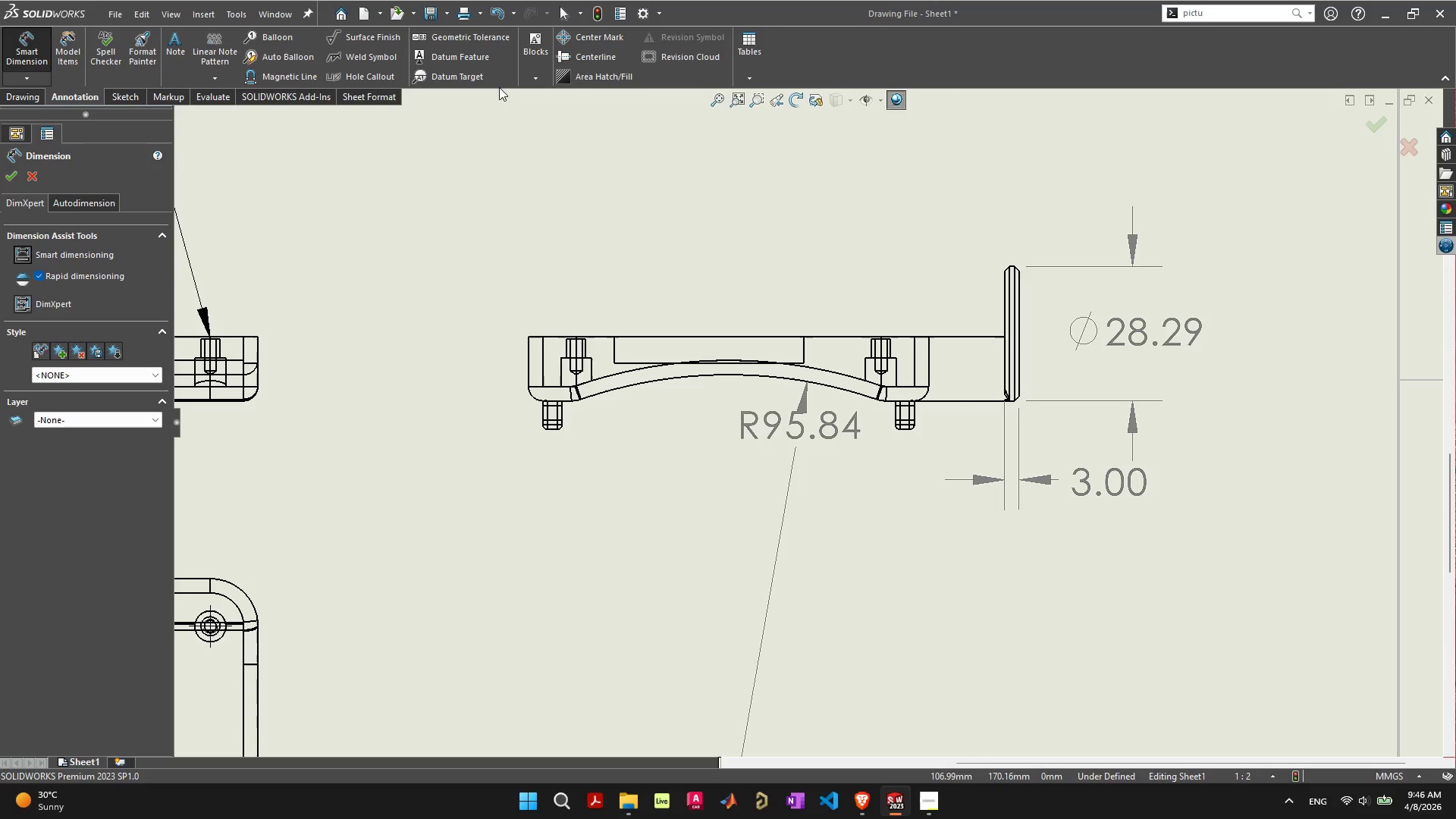 
mouse_move([601, 90])
 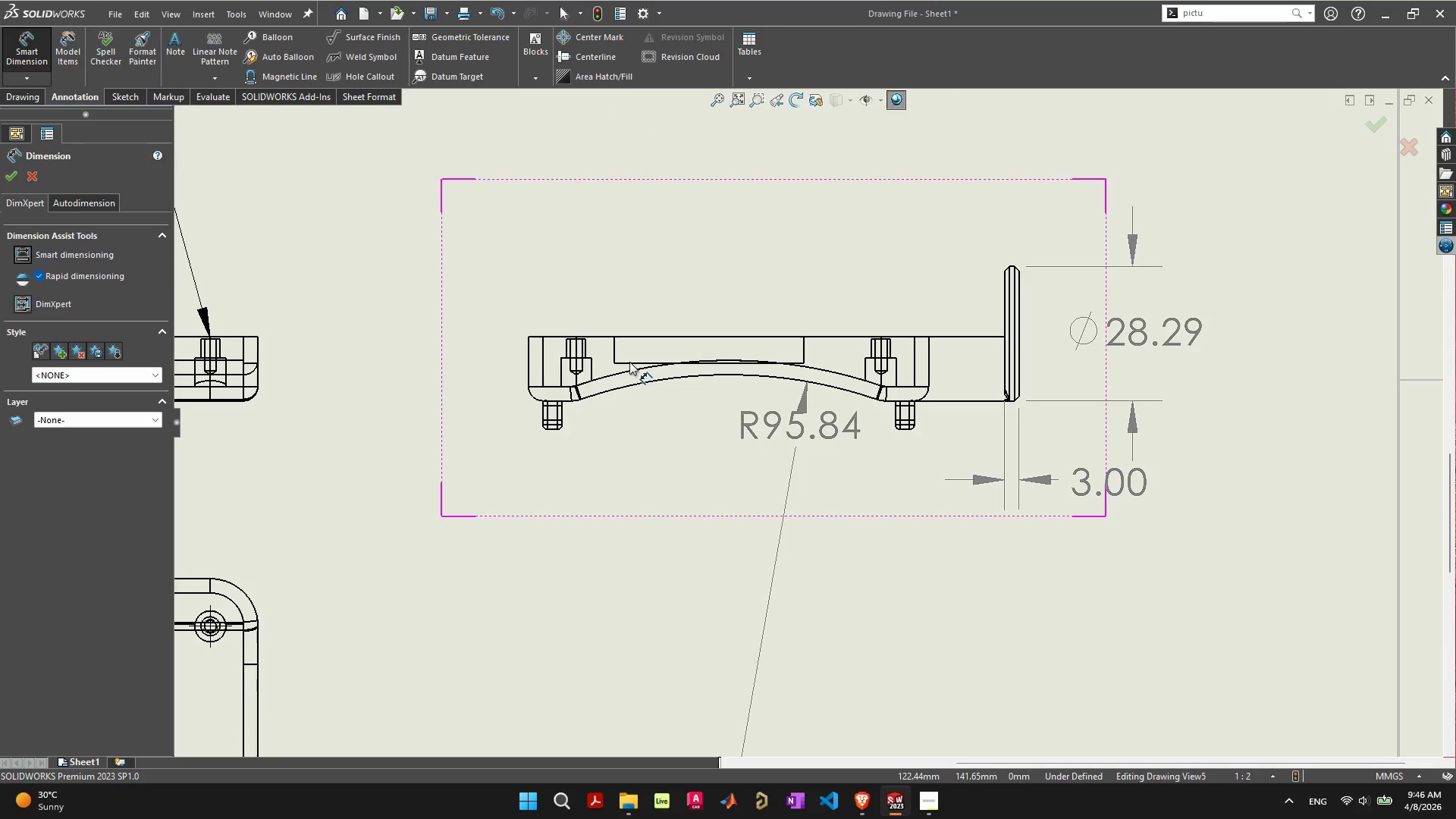 
wait(5.0)
 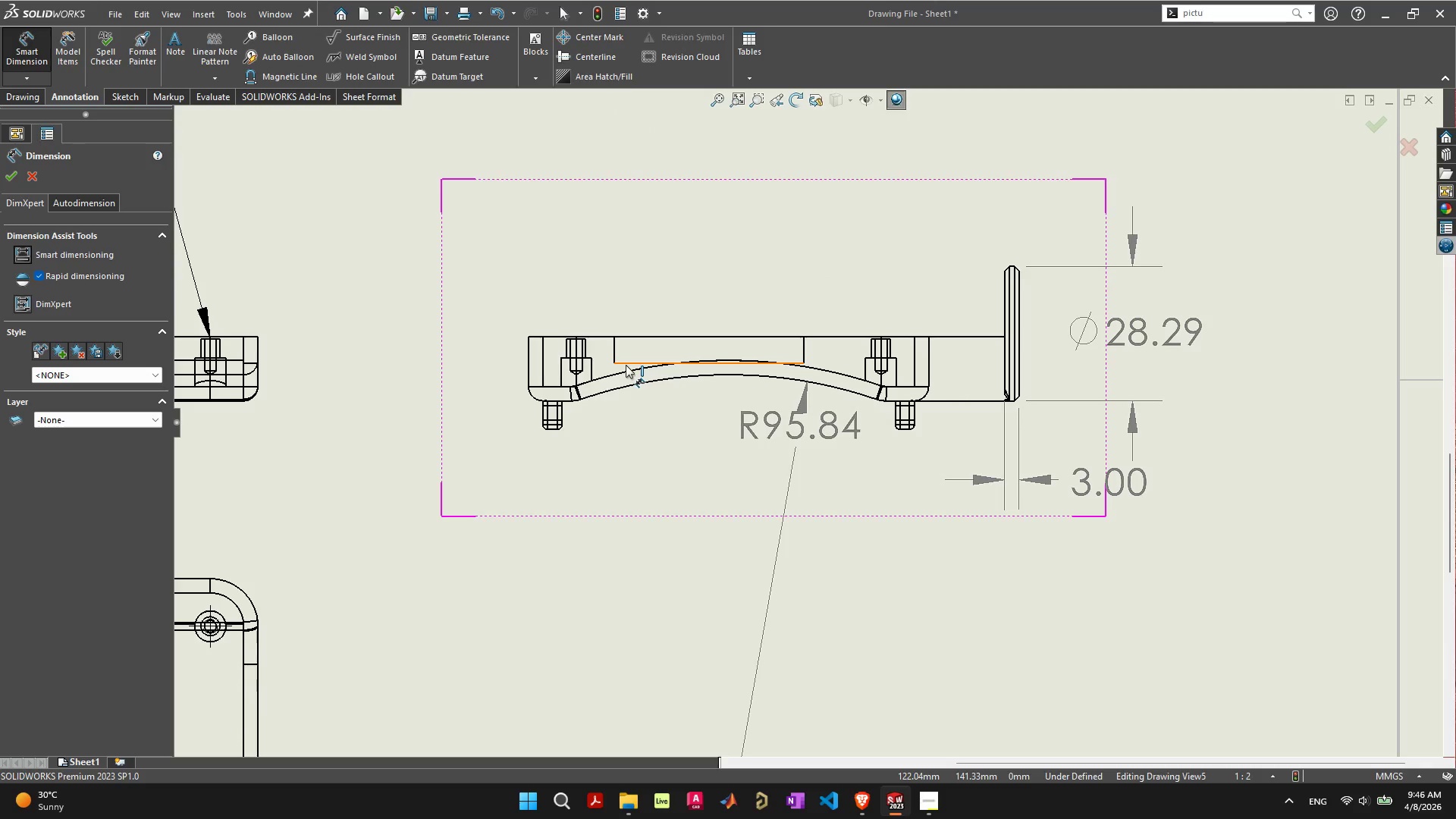 
scroll: coordinate [723, 364], scroll_direction: up, amount: 8.0
 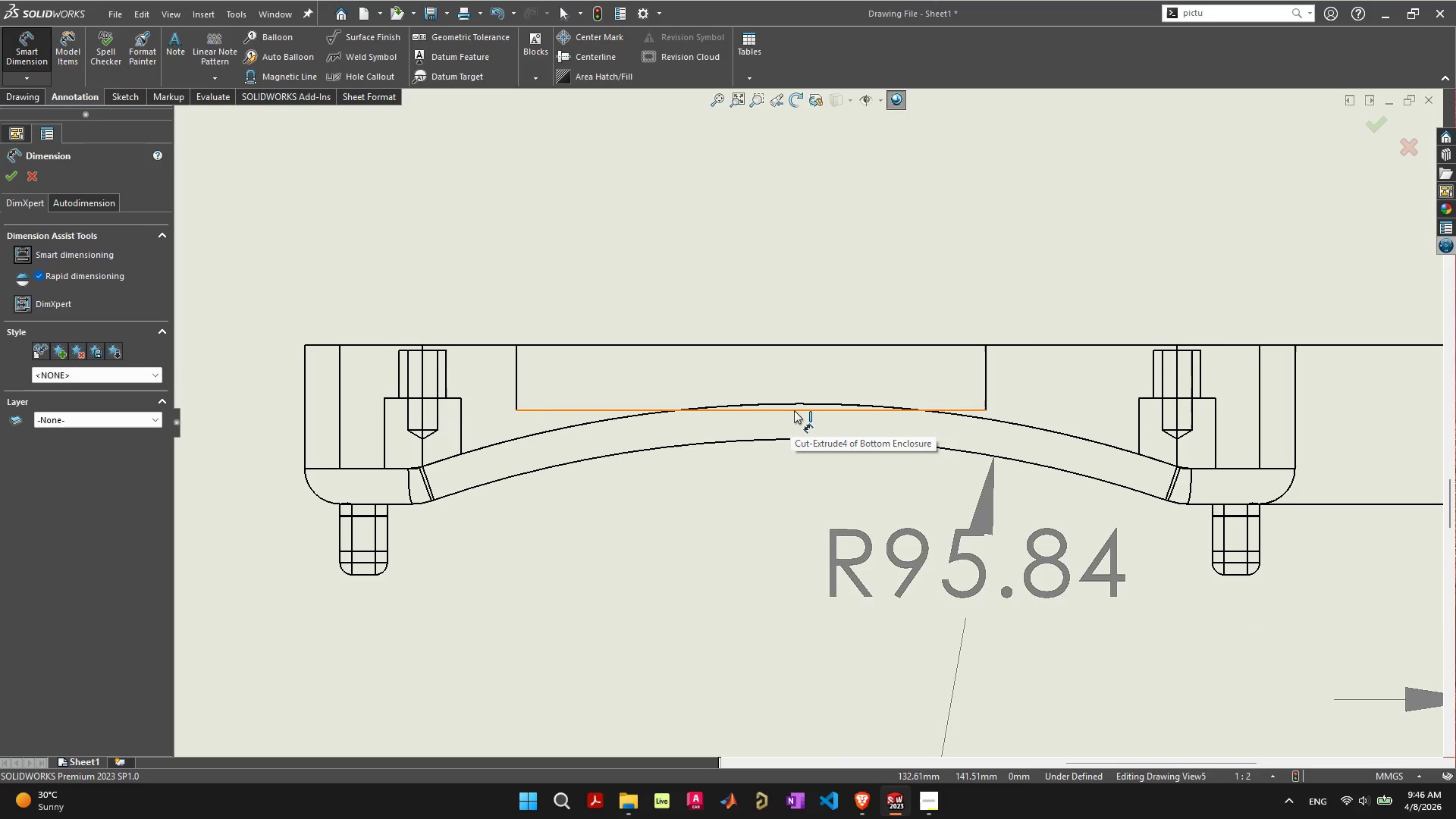 
left_click([794, 410])
 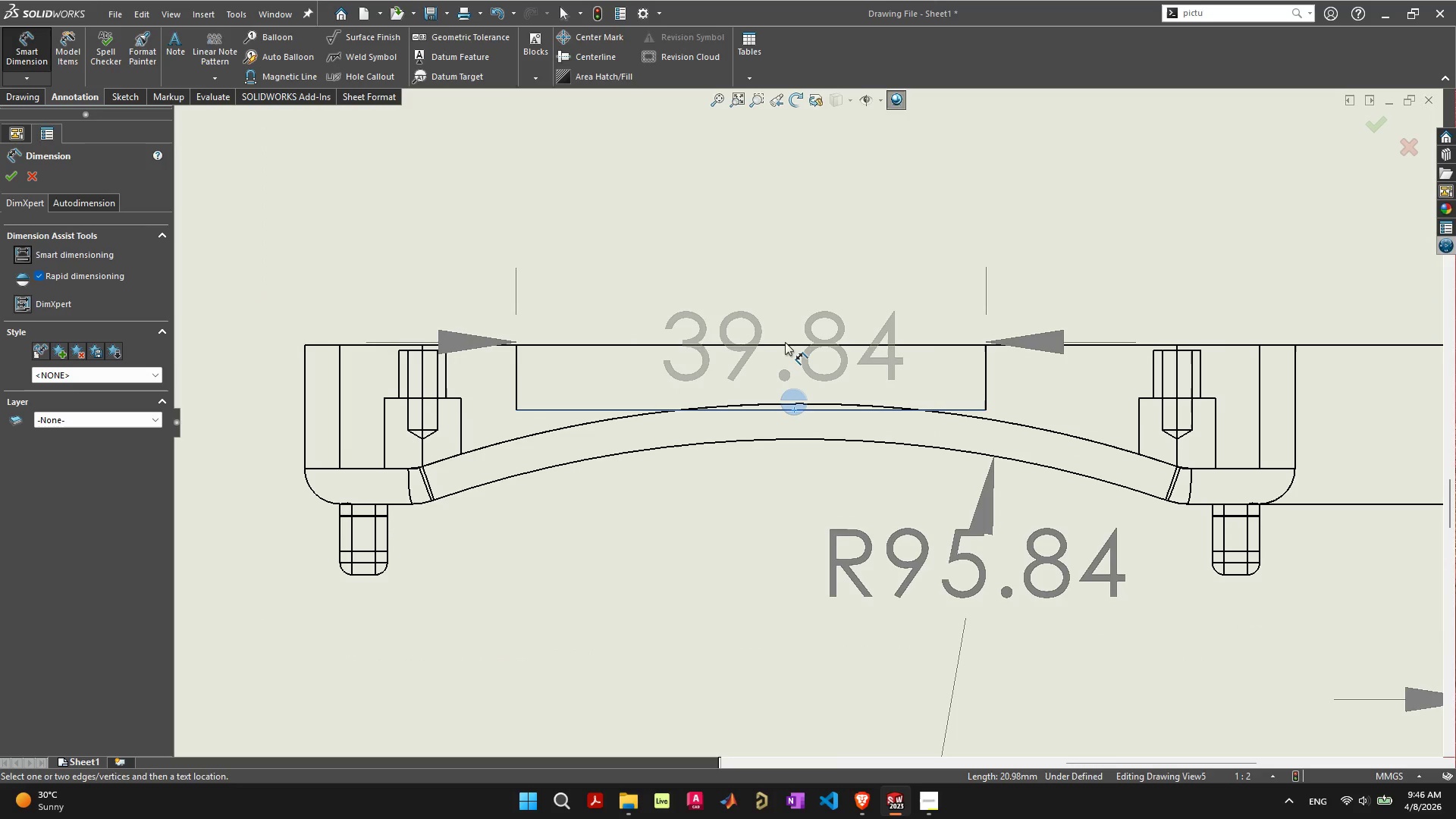 
left_click([785, 344])
 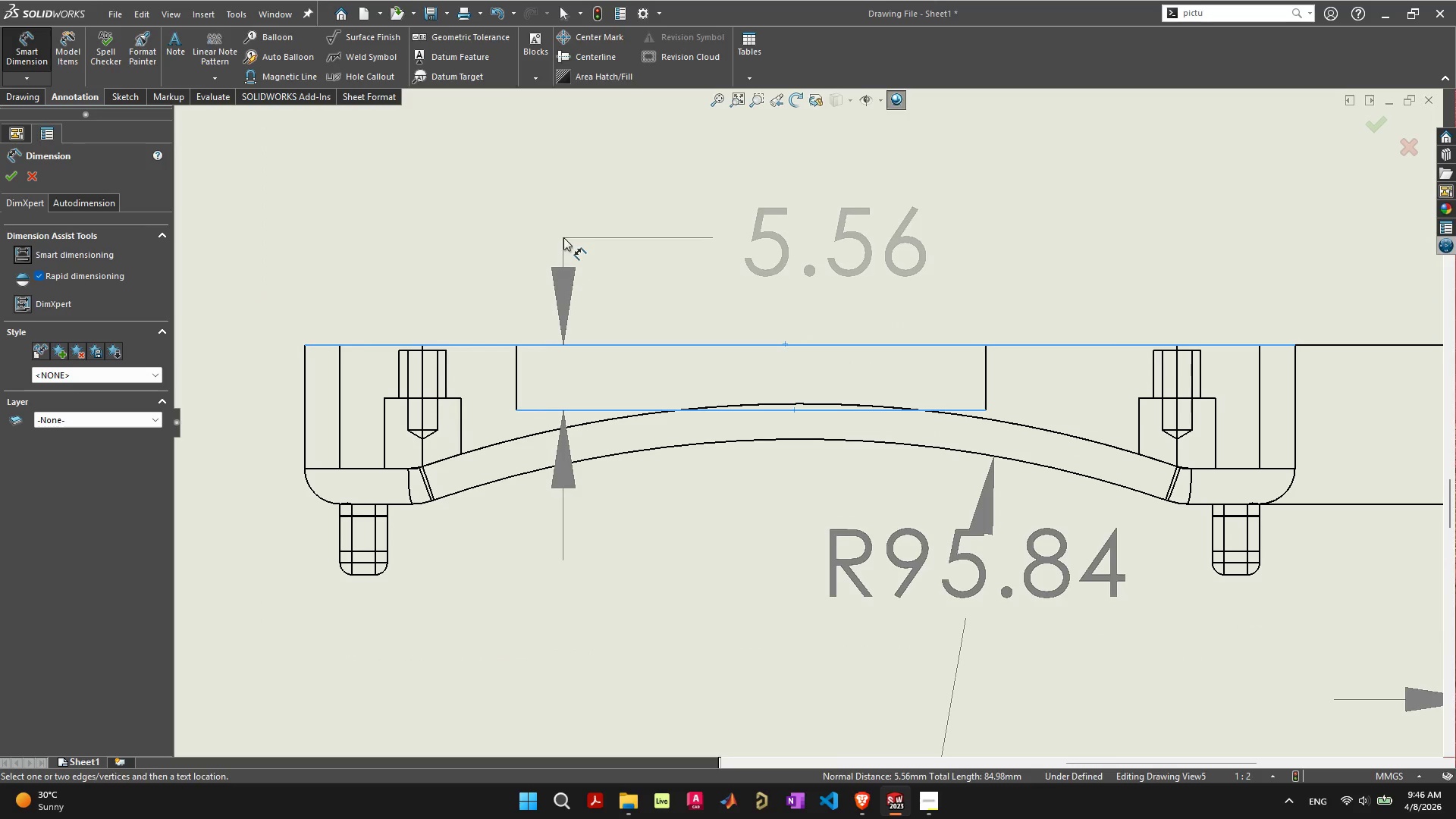 
left_click([574, 185])
 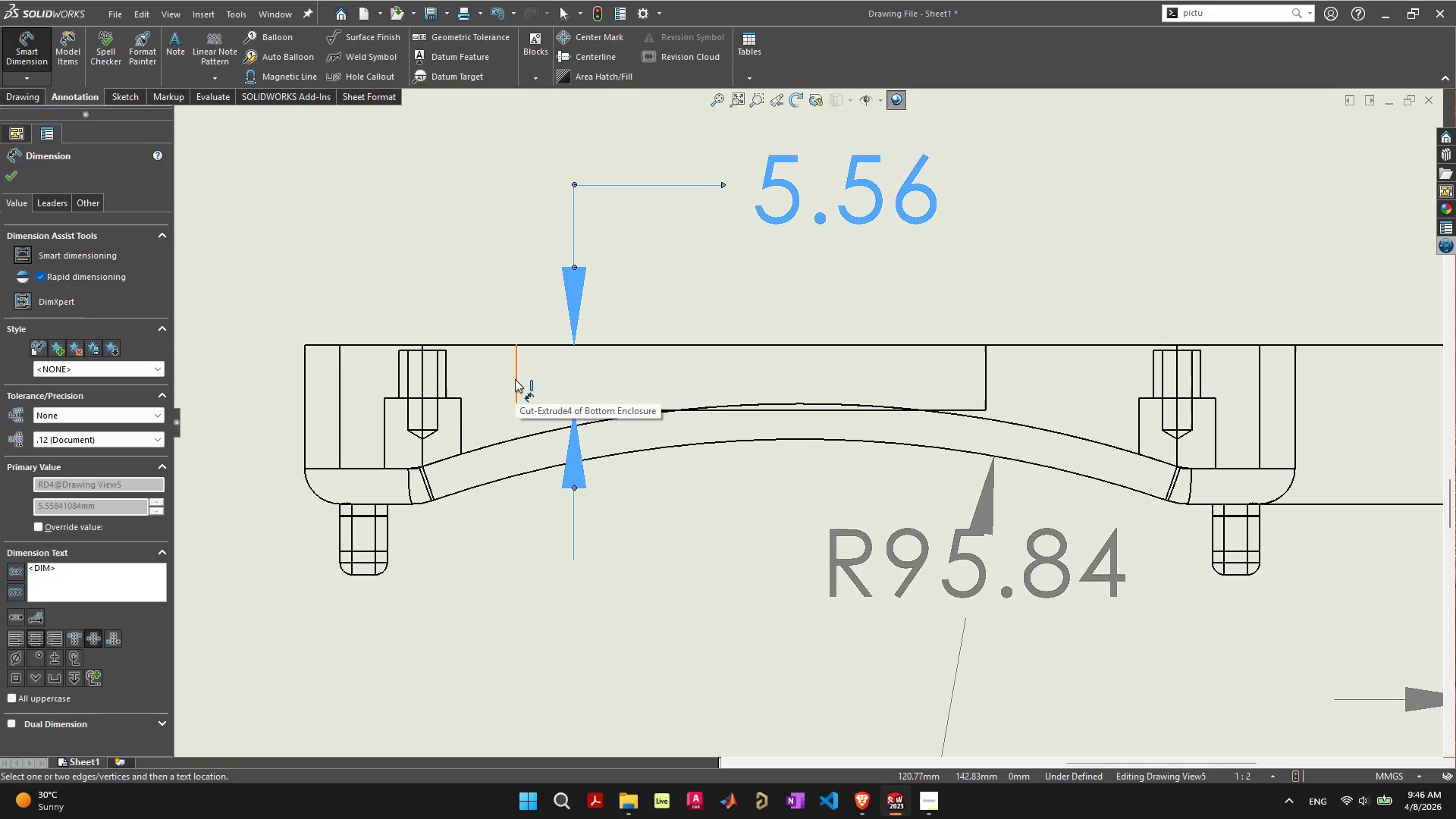 
left_click([515, 379])
 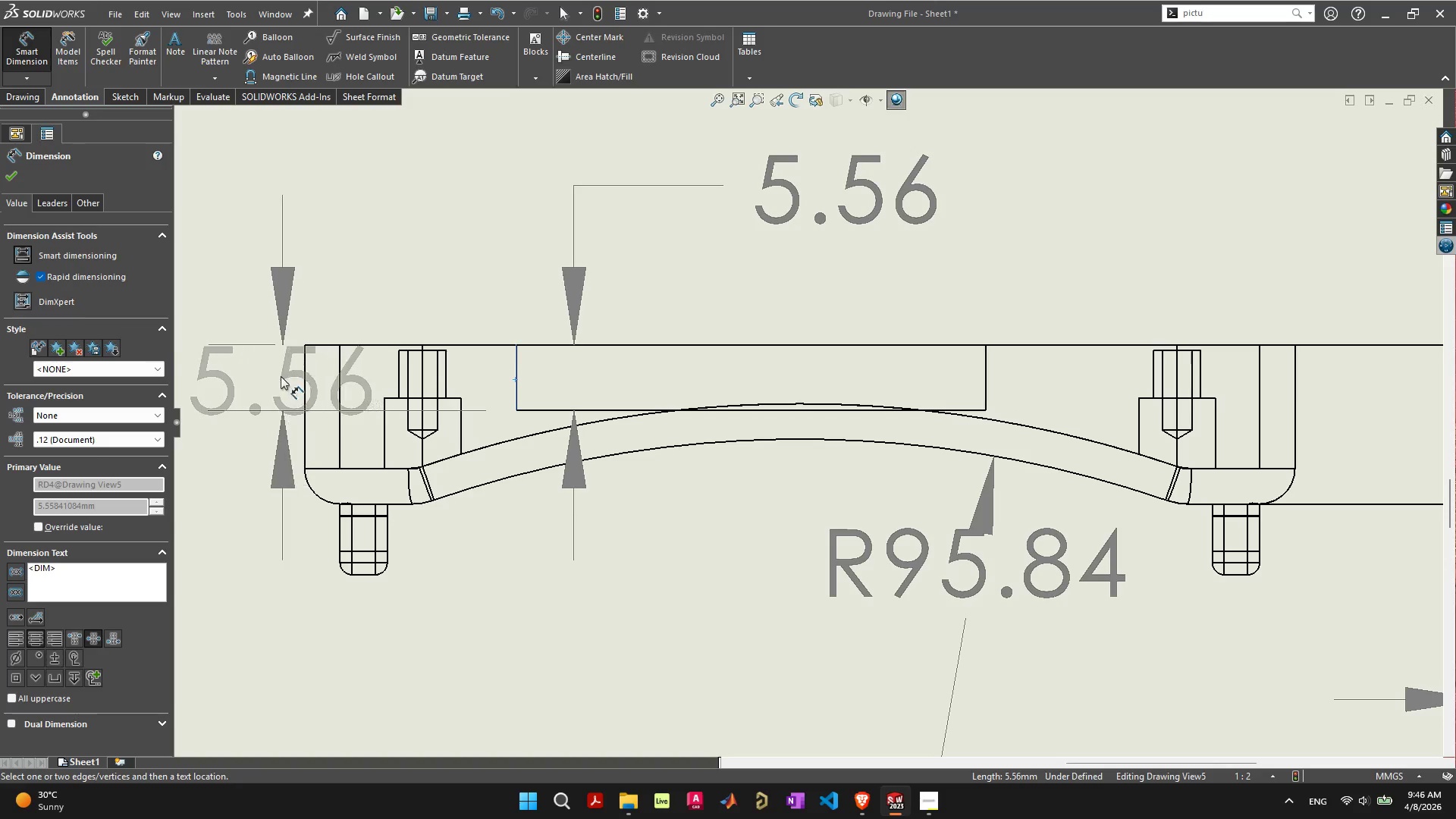 
scroll: coordinate [236, 381], scroll_direction: down, amount: 3.0
 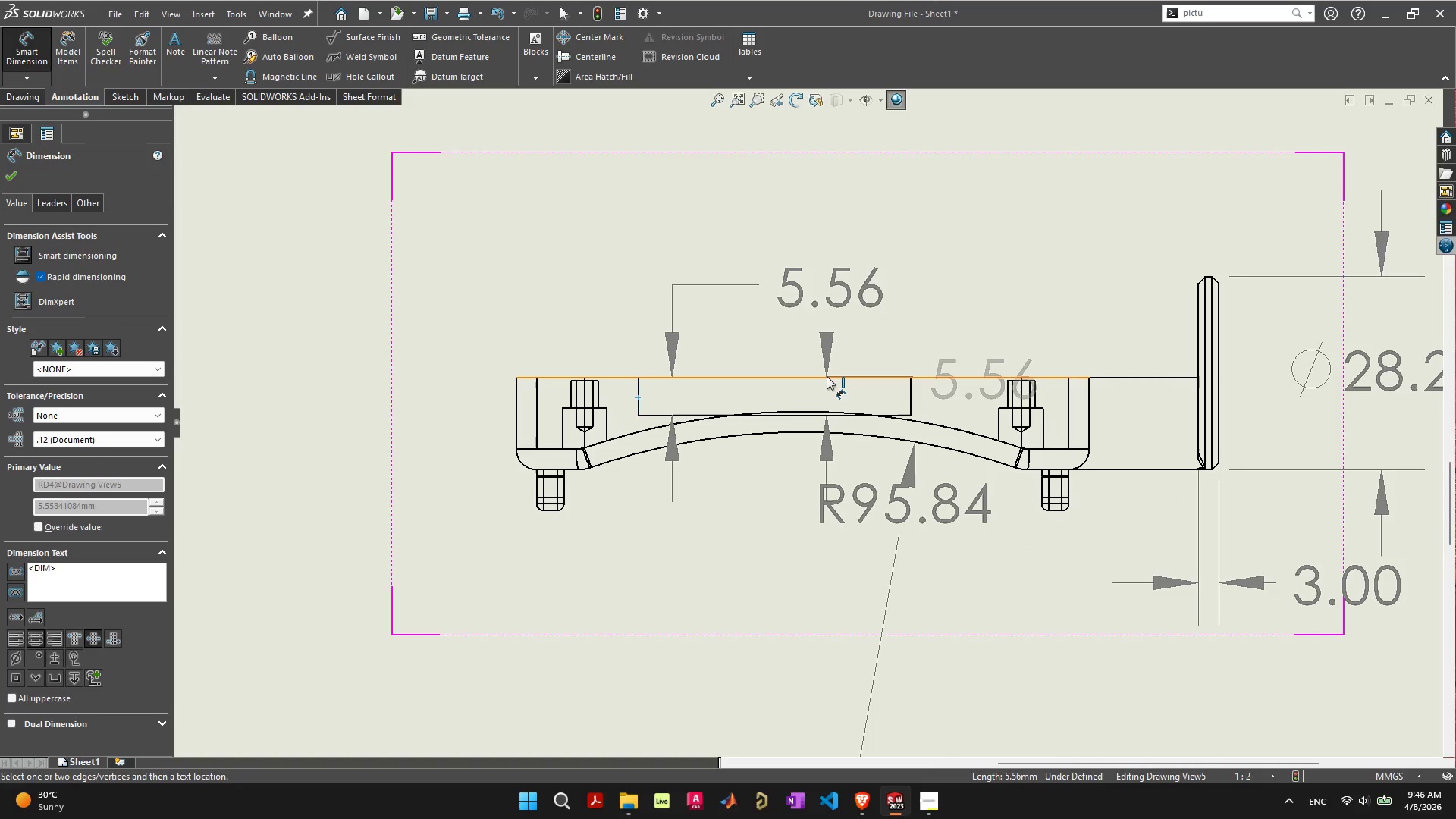 
wait(7.59)
 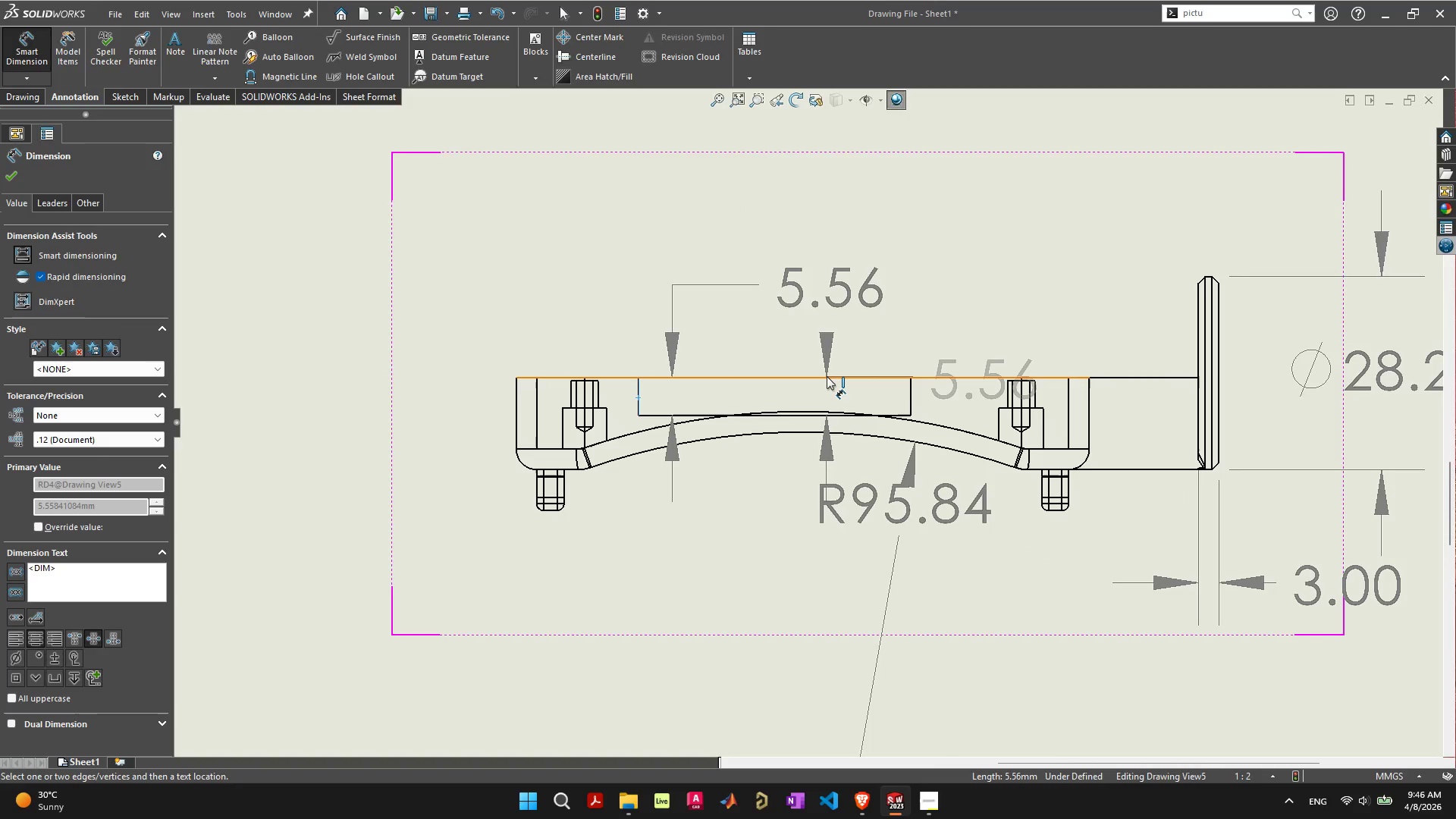 
left_click([911, 396])
 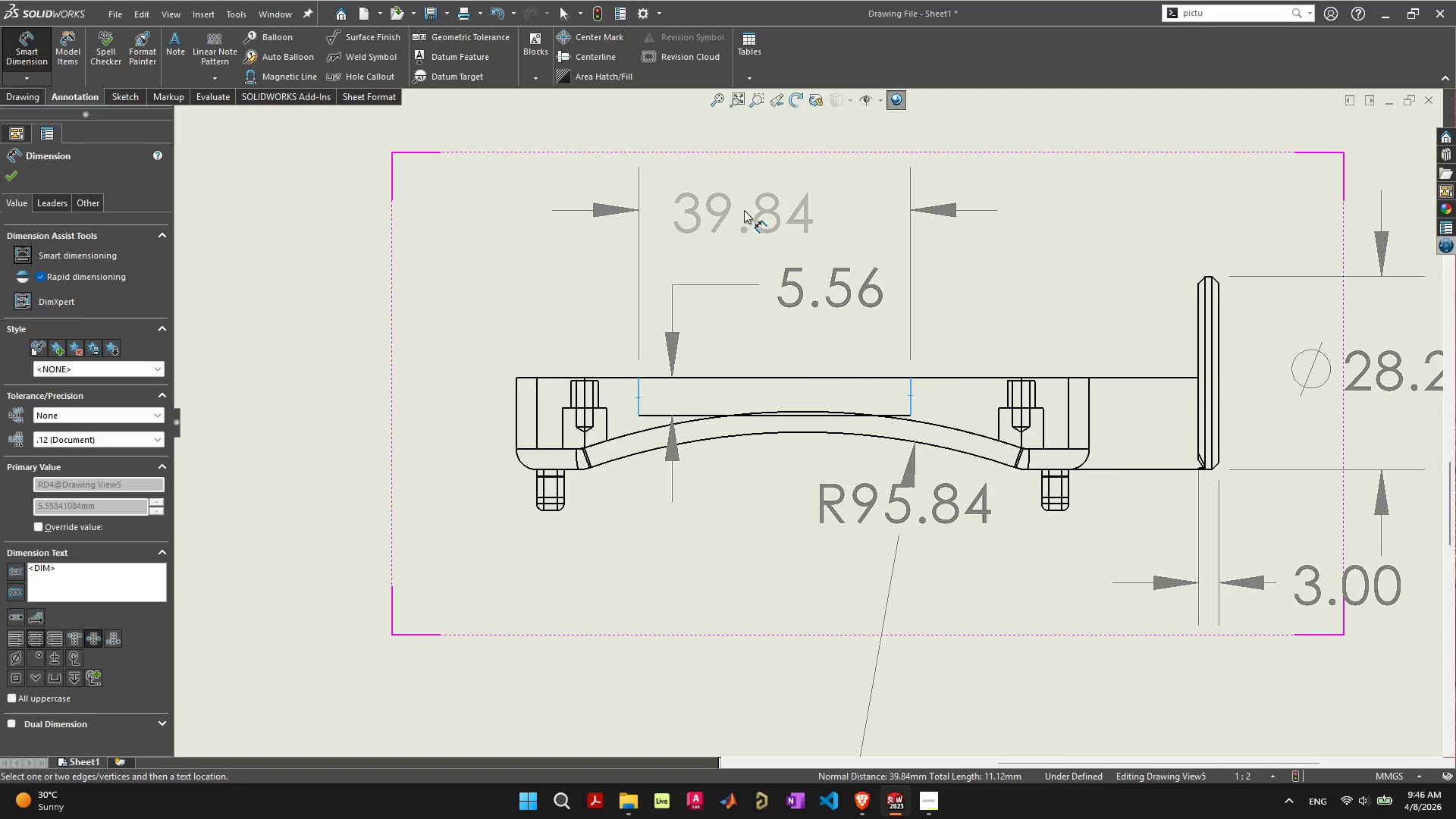 
left_click([773, 210])
 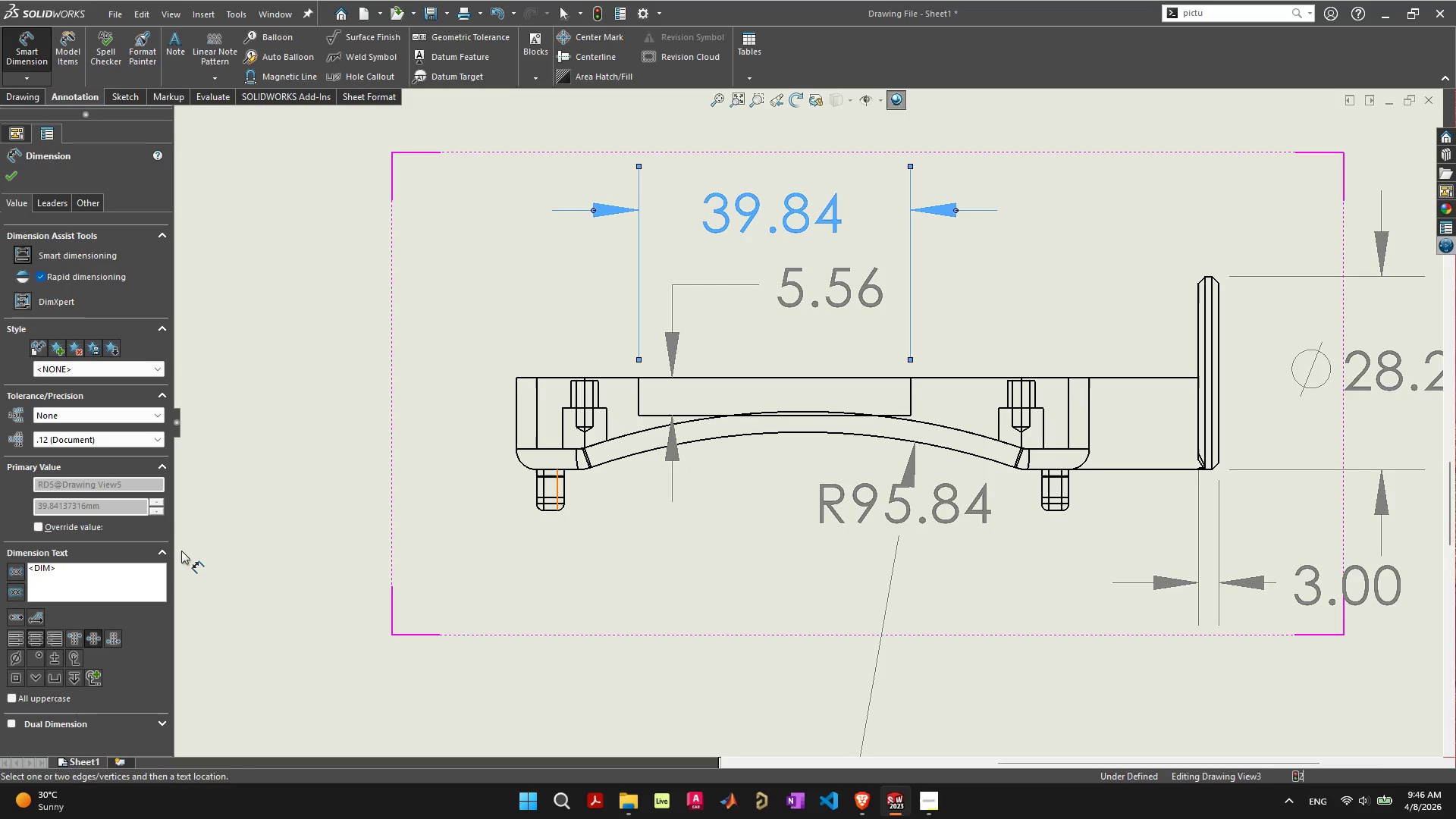 
wait(11.92)
 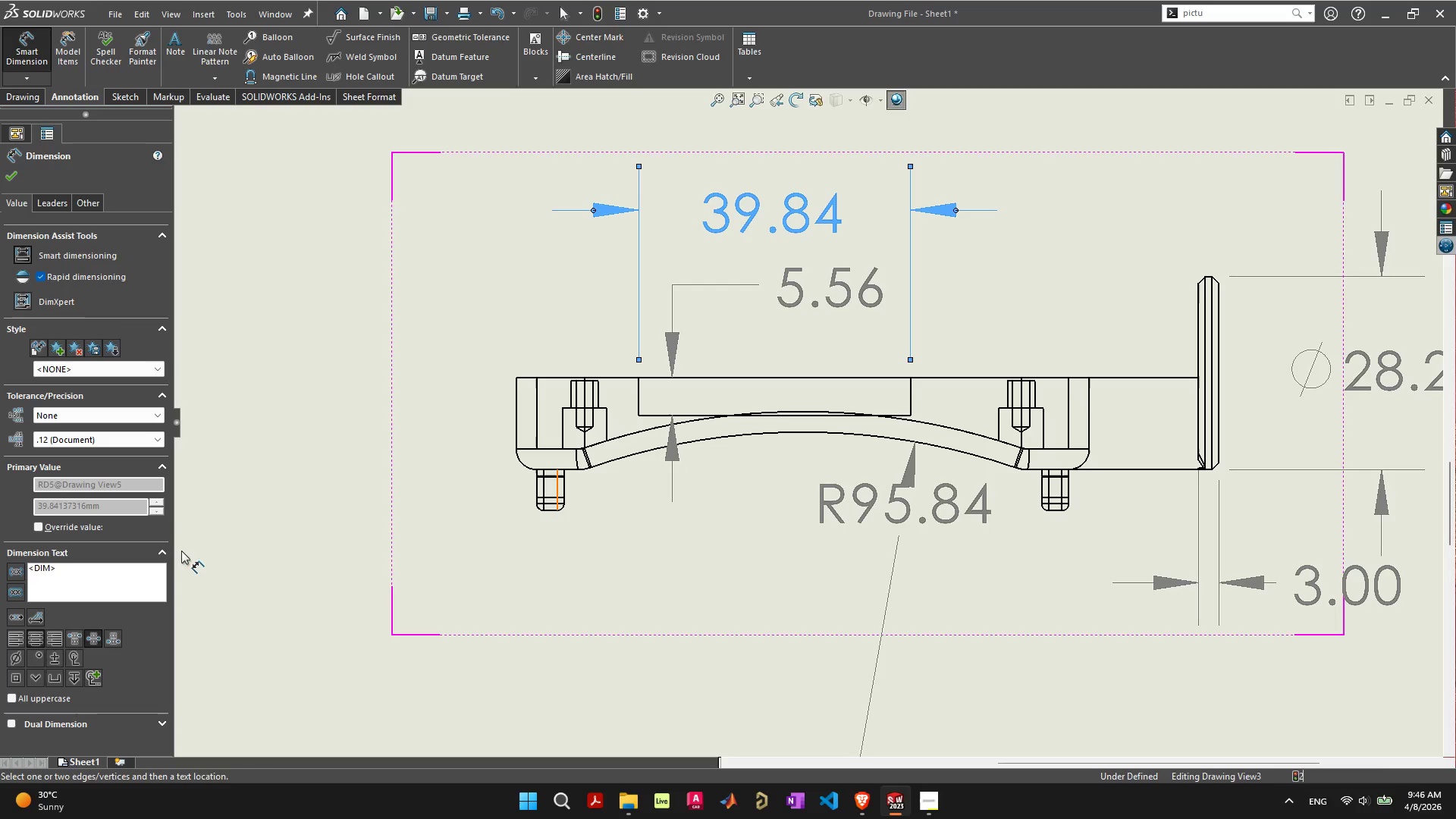 
left_click([52, 205])
 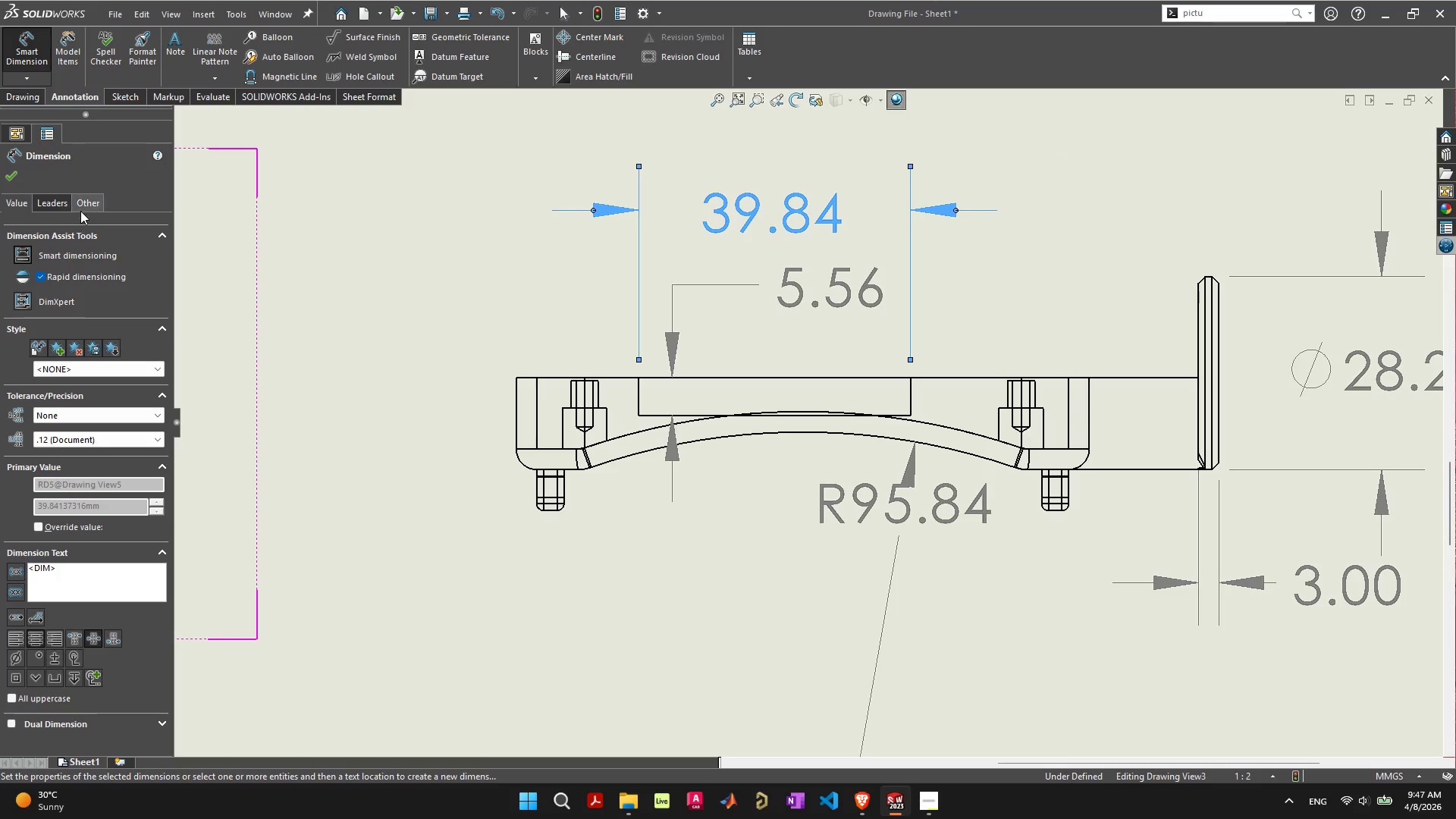 
wait(6.27)
 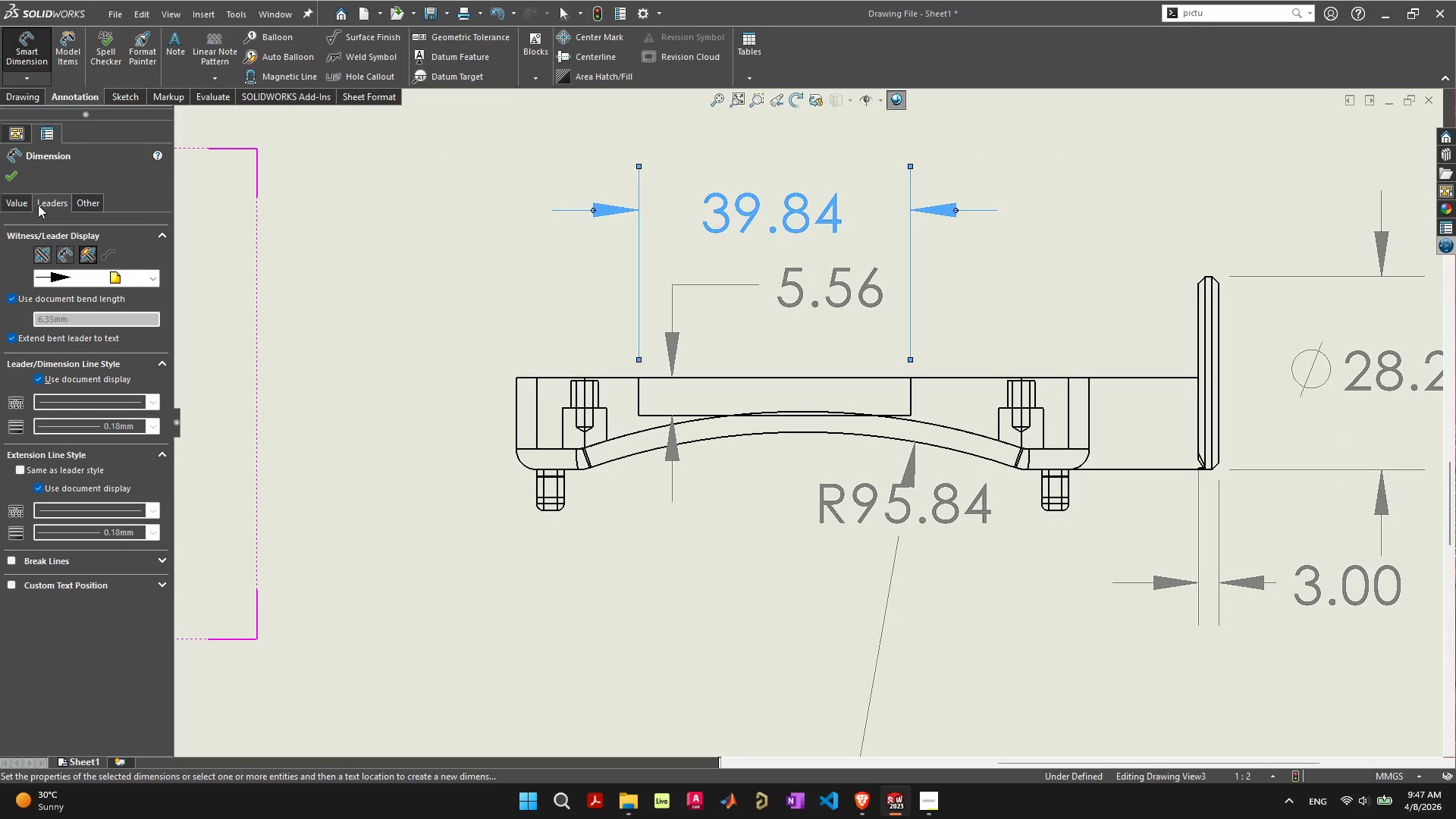 
left_click([84, 206])
 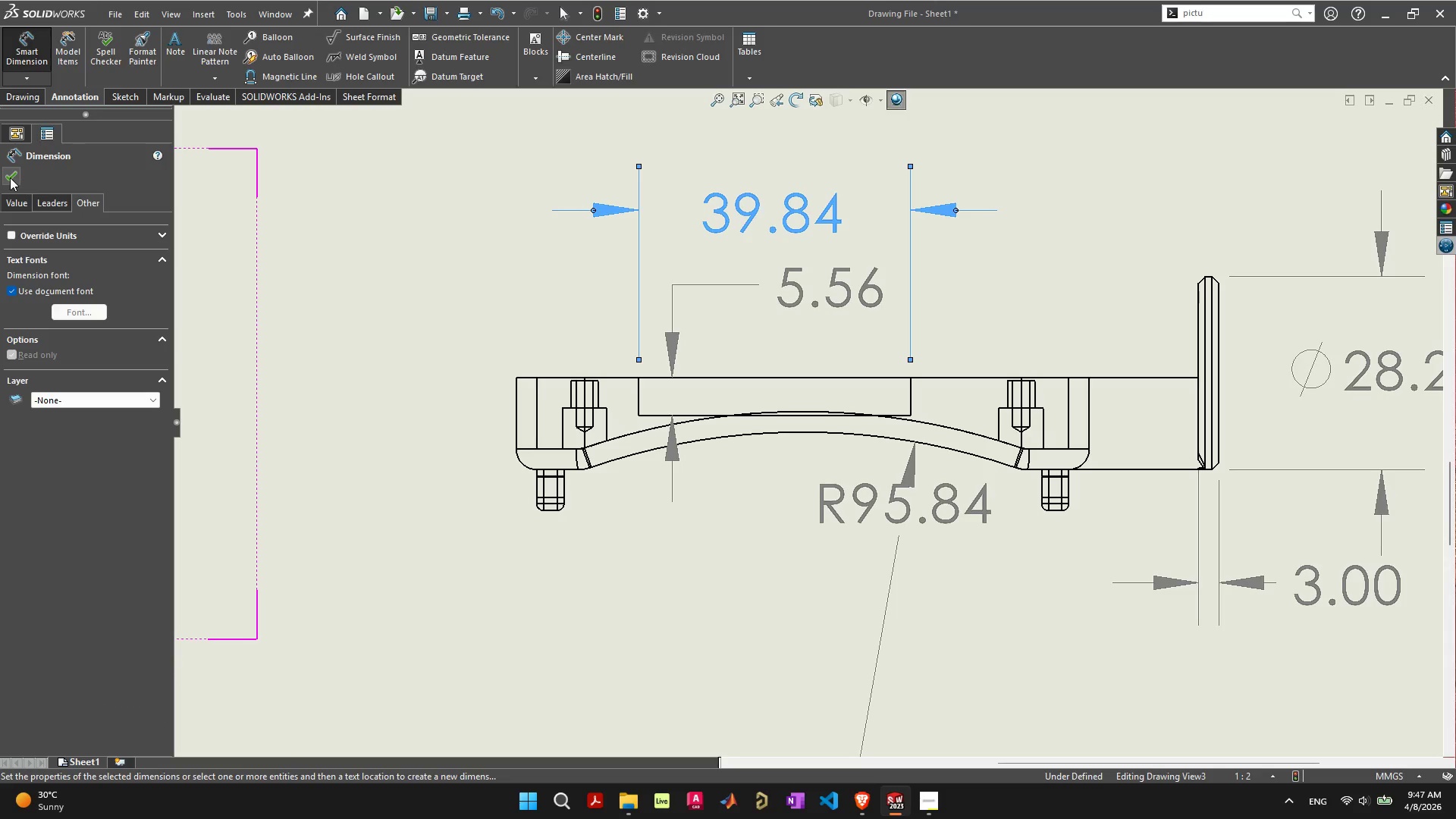 
scroll: coordinate [745, 542], scroll_direction: down, amount: 11.0
 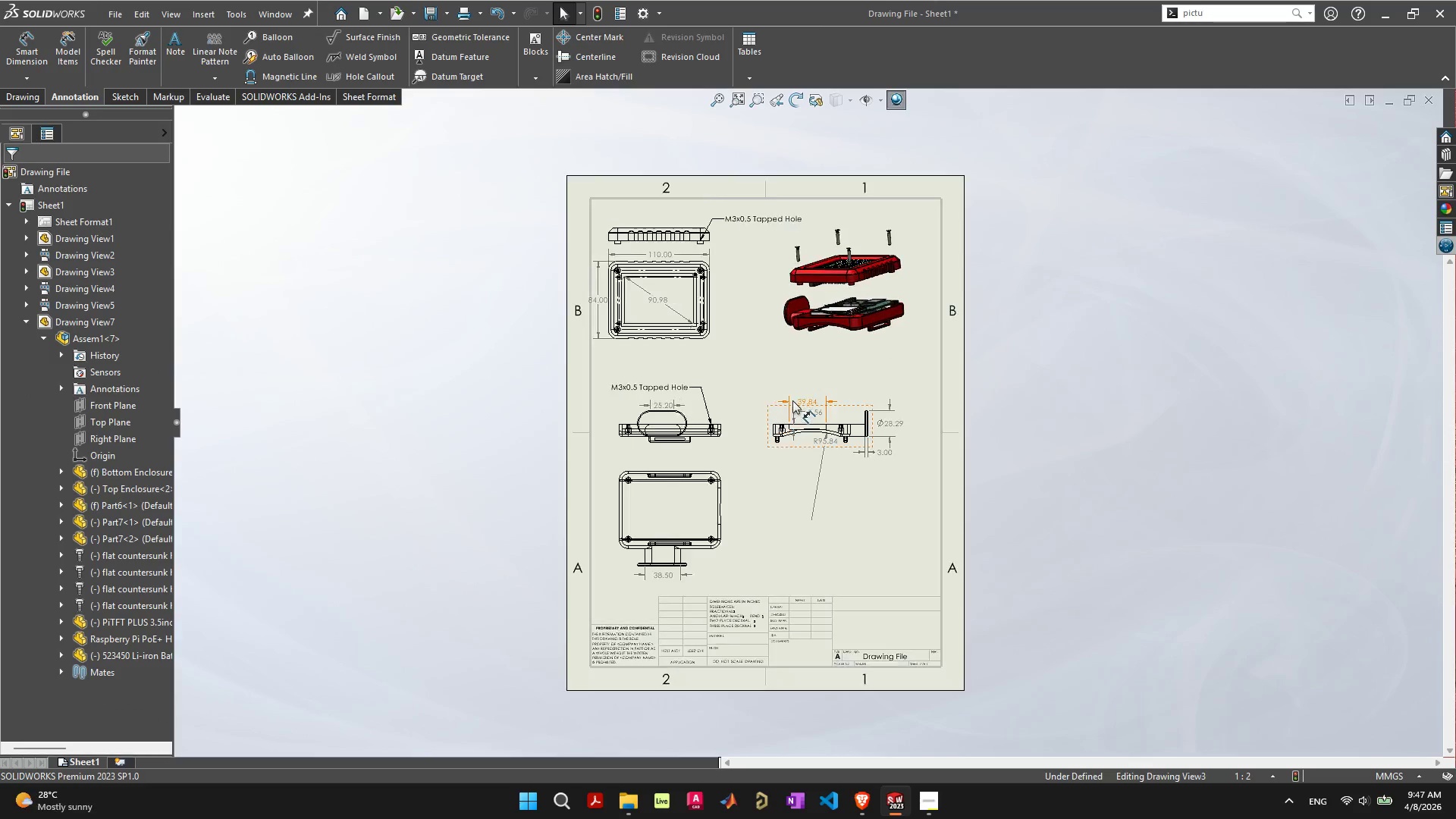 
scroll: coordinate [645, 463], scroll_direction: up, amount: 20.0
 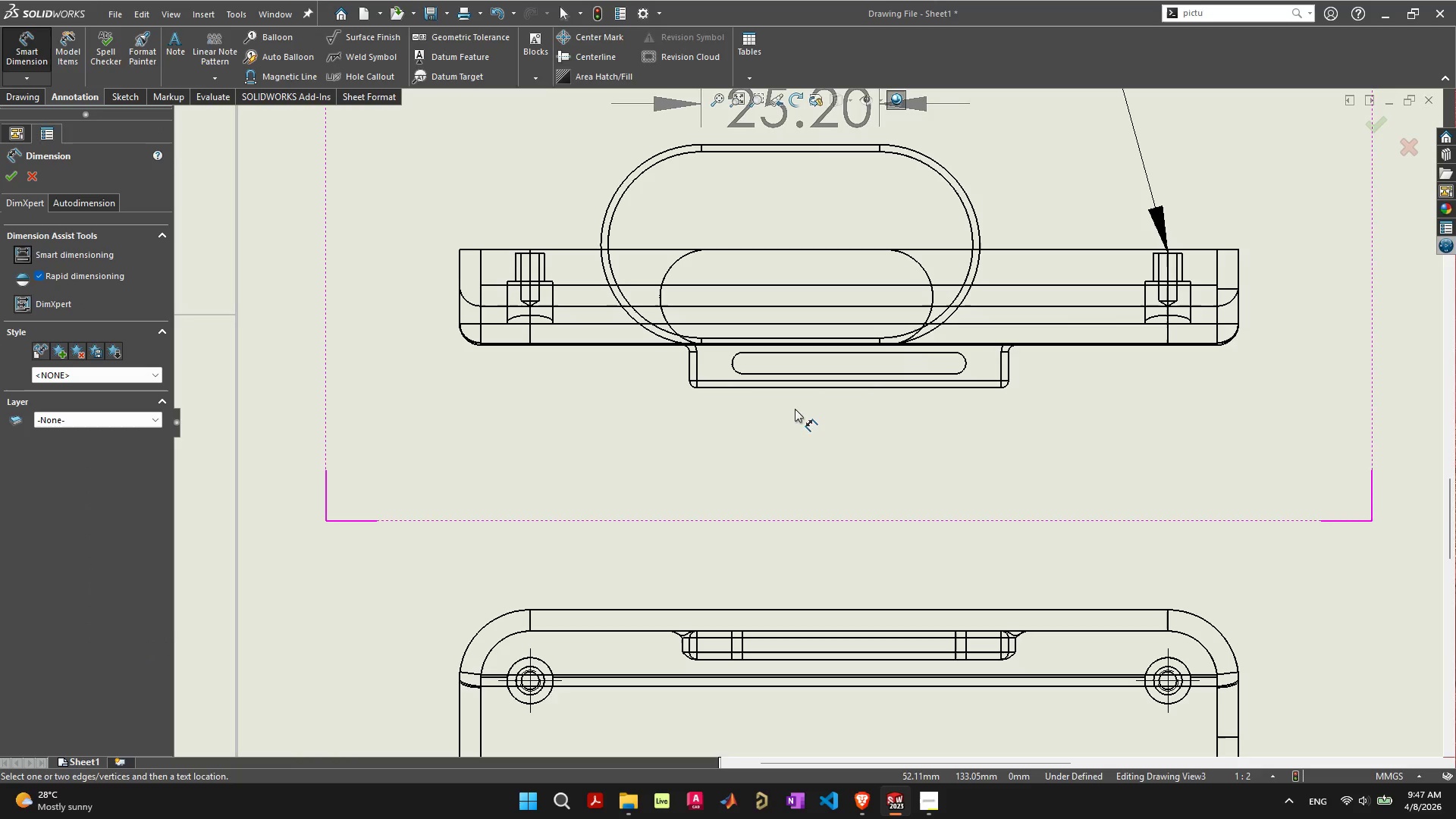 
wait(5.88)
 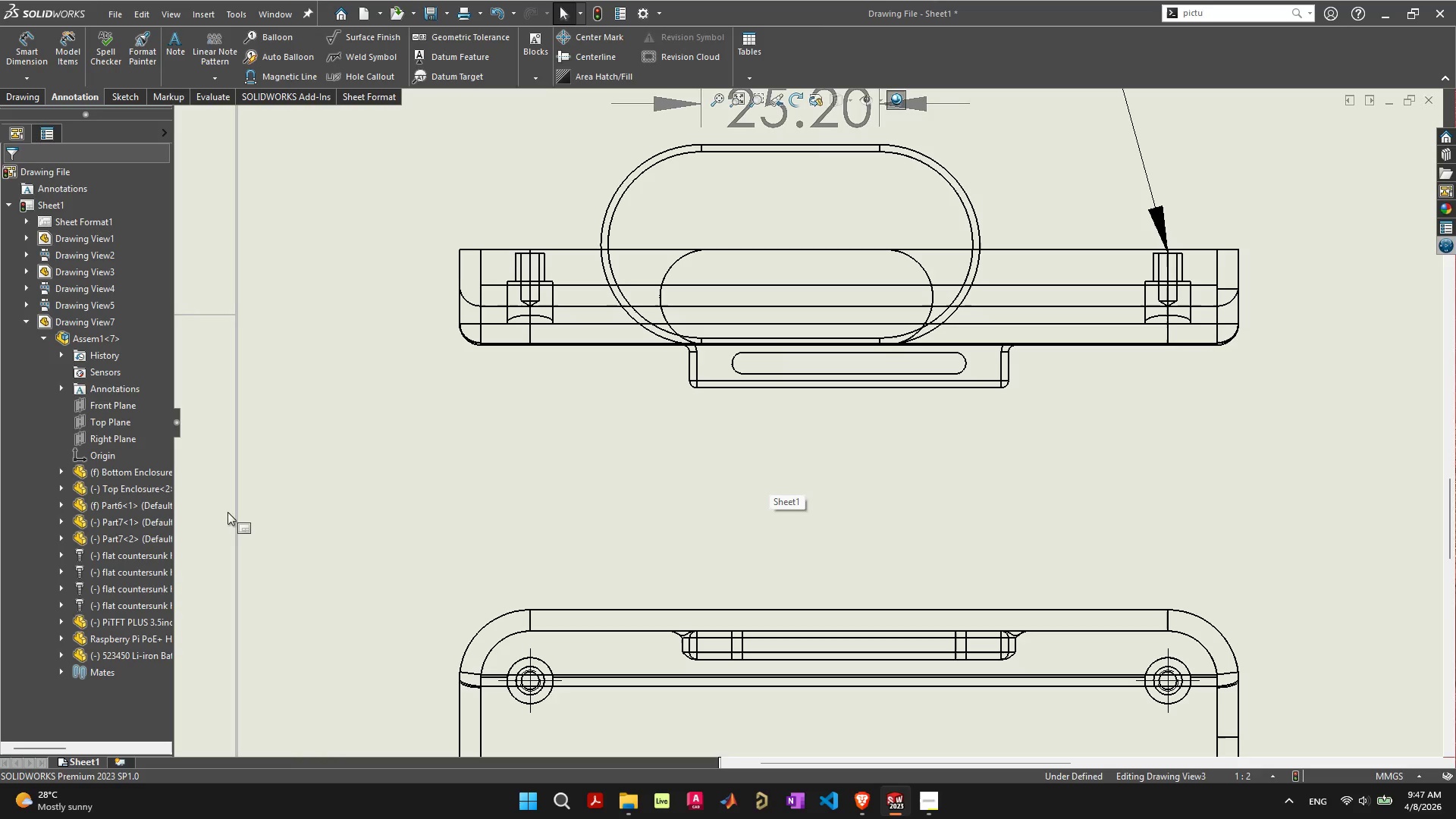 
left_click([690, 365])
 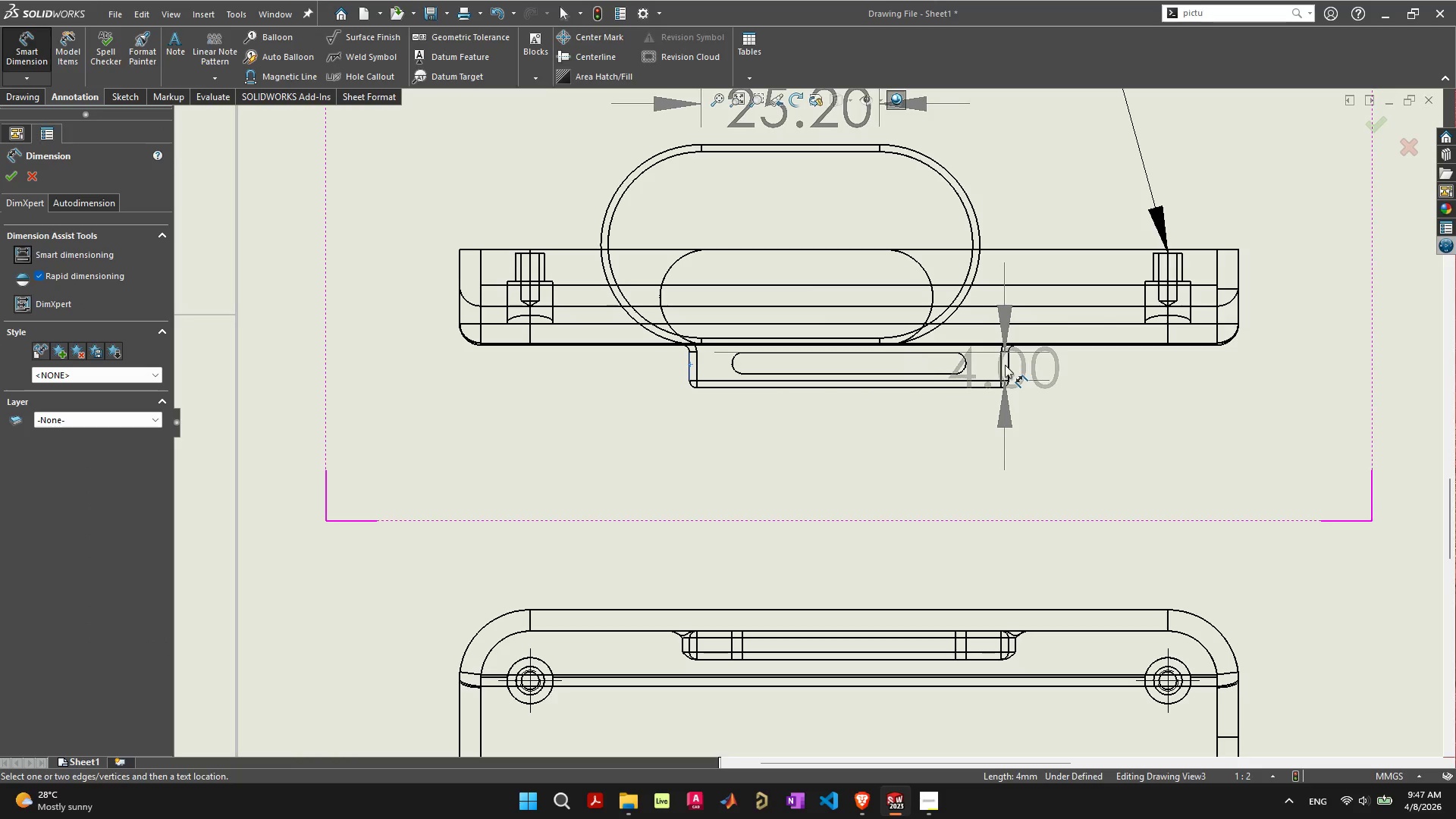 
left_click([1007, 365])
 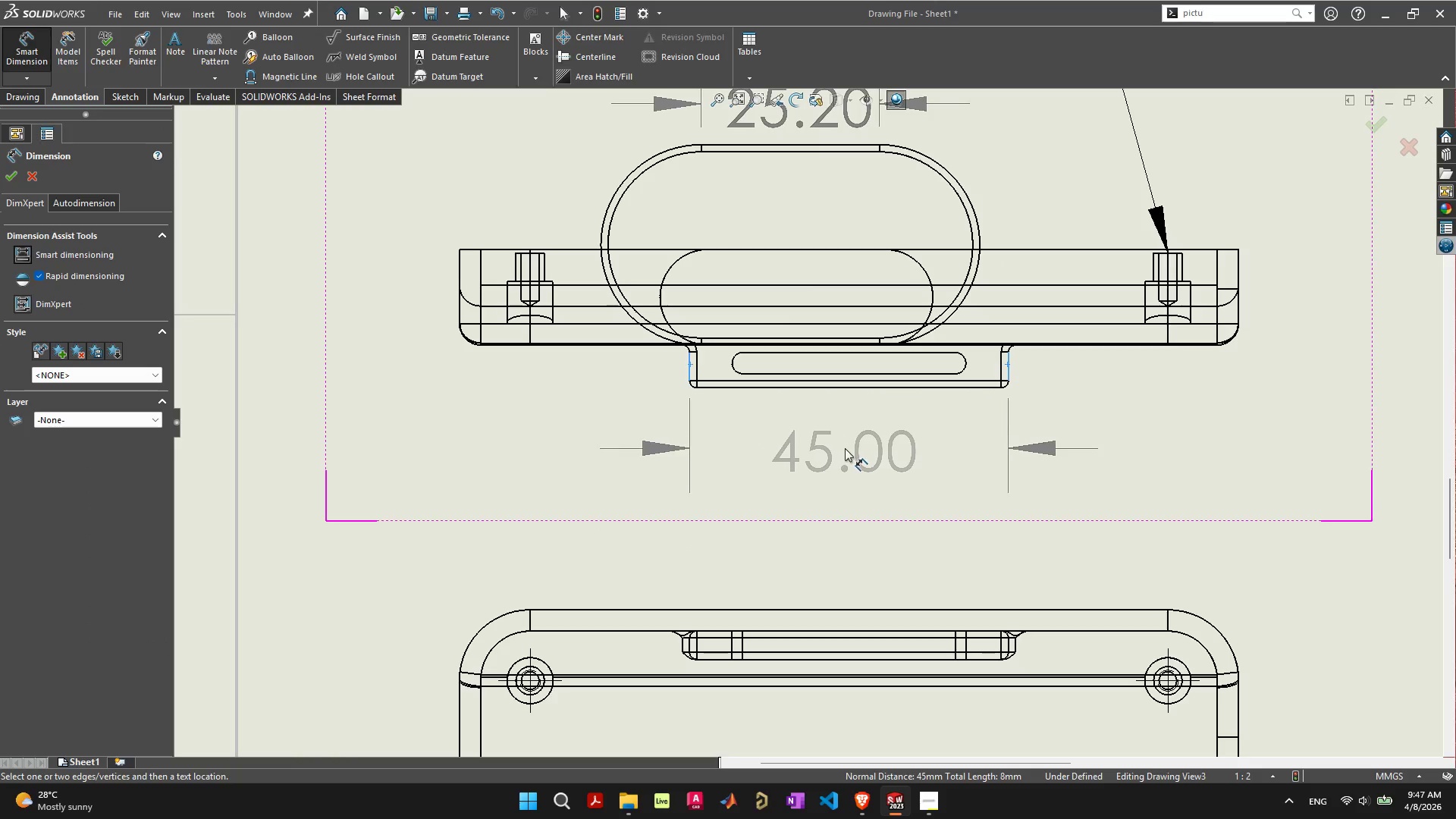 
left_click([845, 448])
 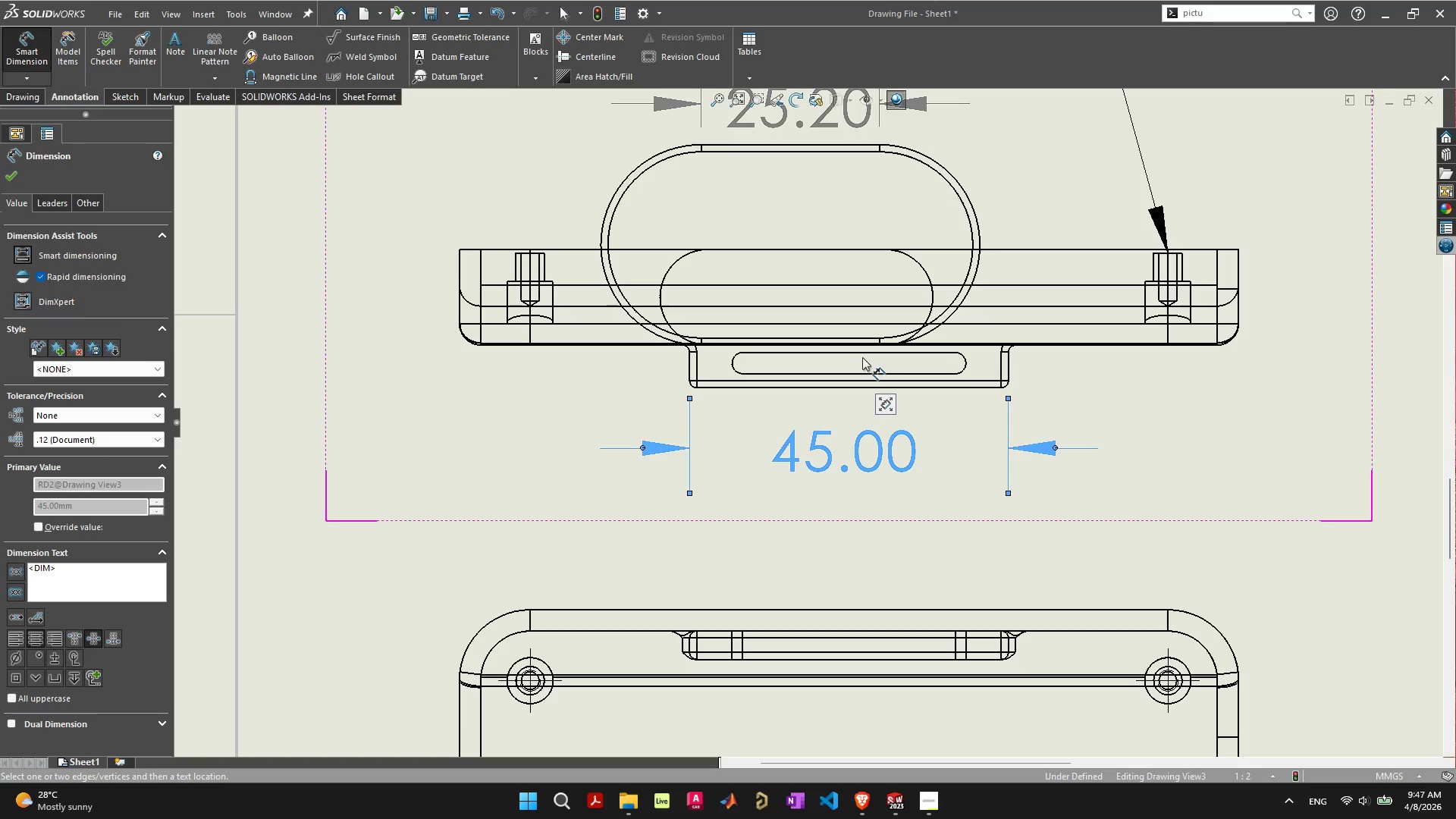 
left_click([864, 354])
 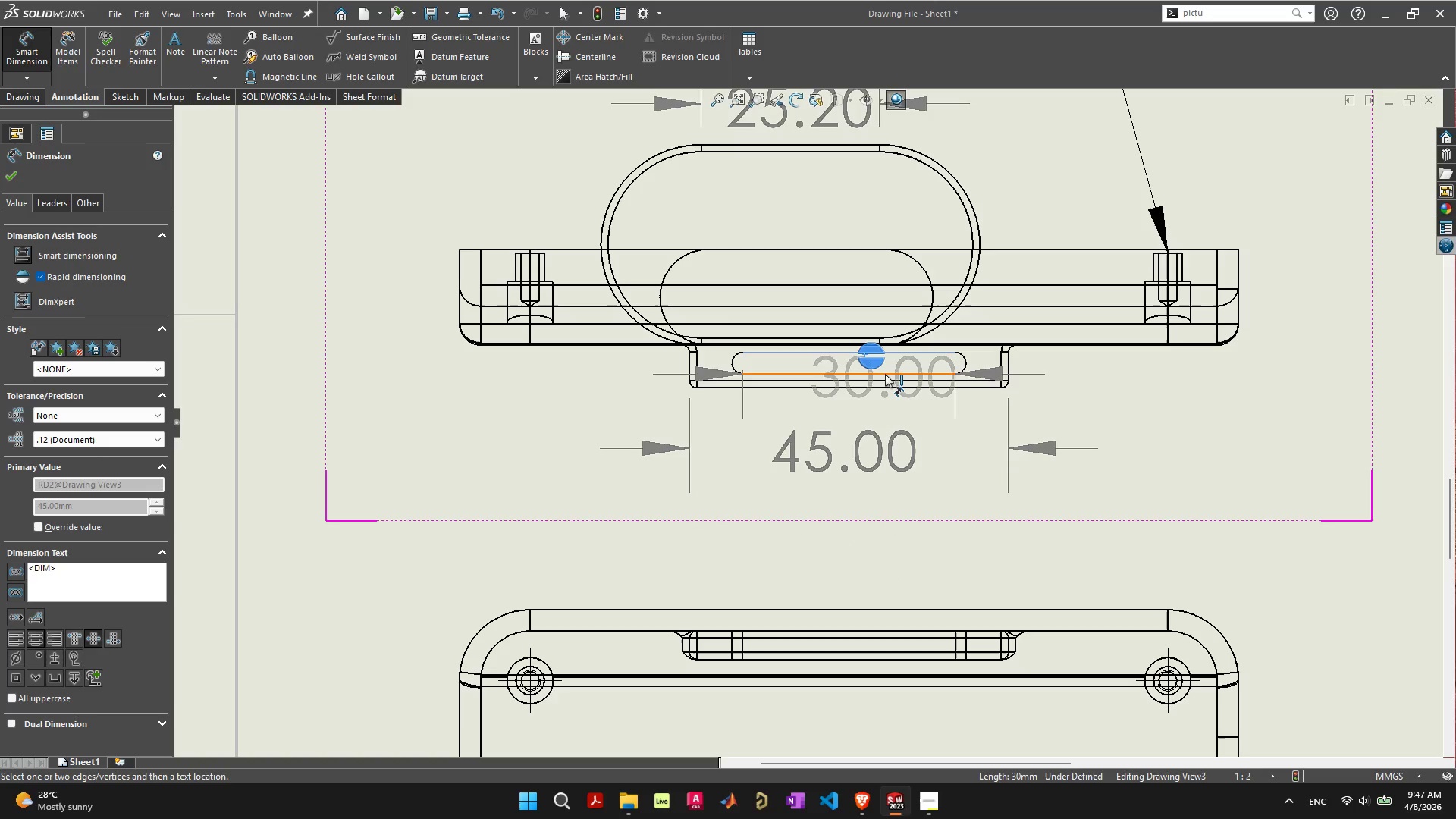 
left_click([885, 374])
 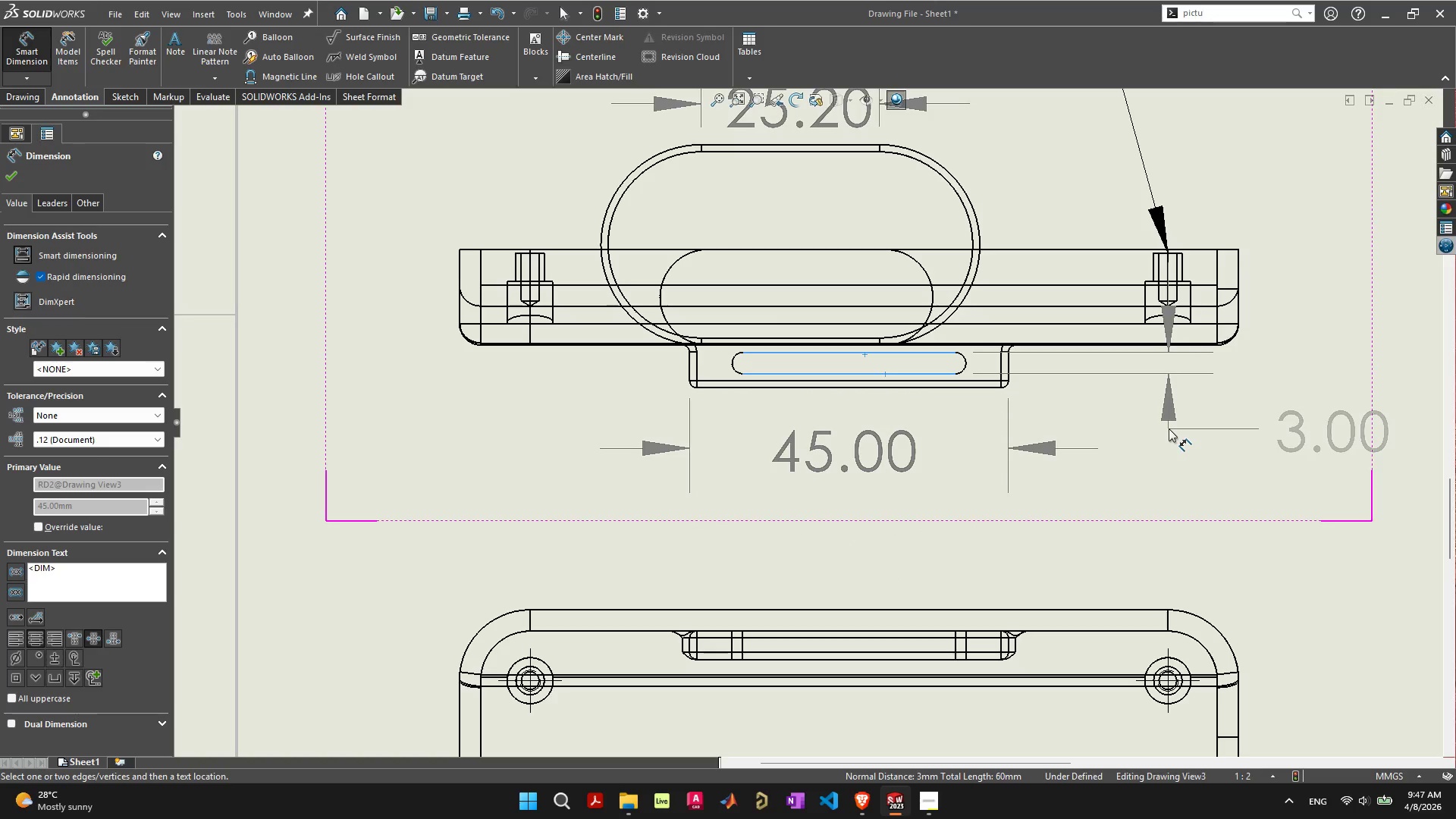 
left_click_drag(start_coordinate=[1139, 430], to_coordinate=[1143, 435])
 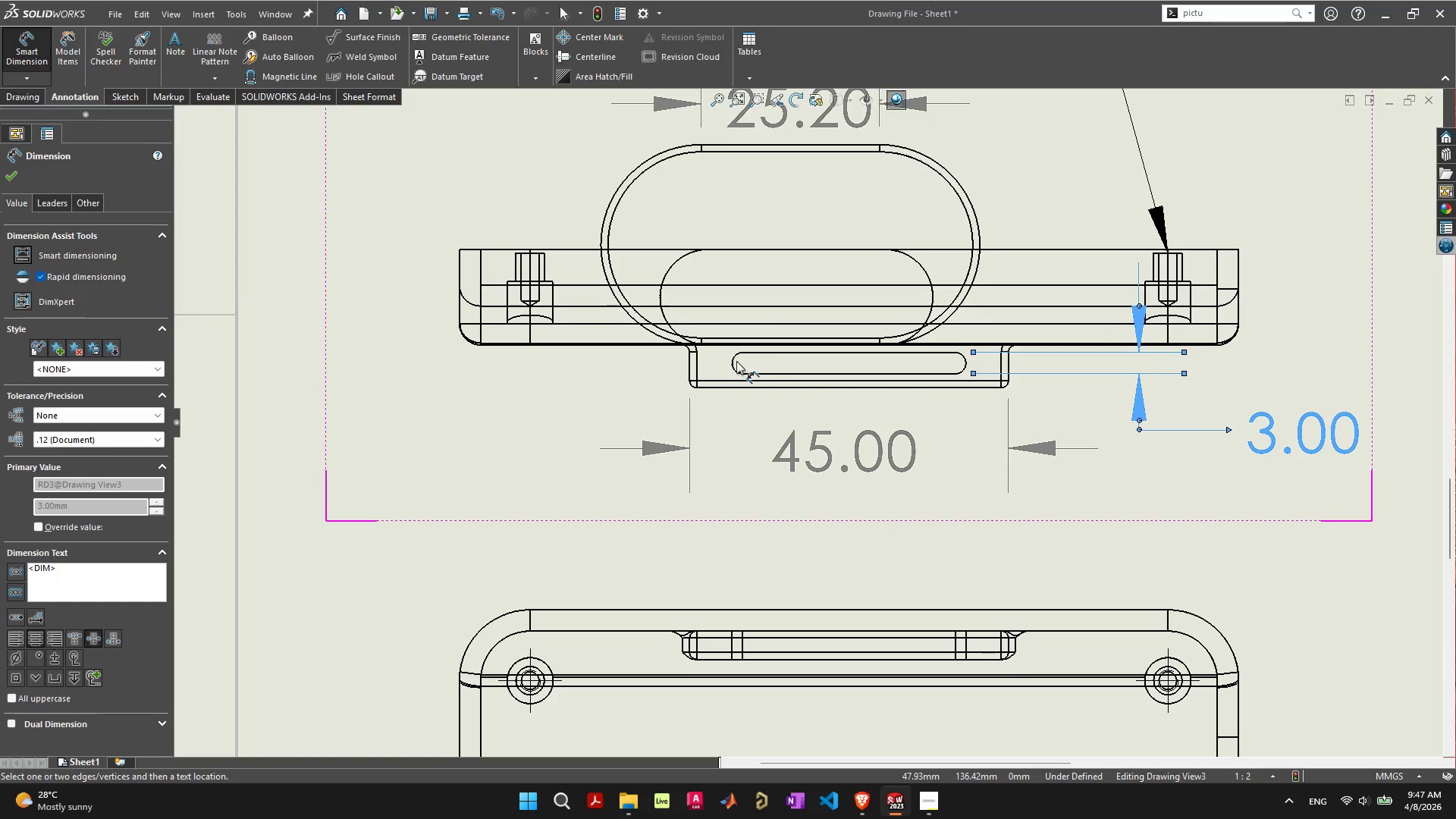 
left_click([734, 362])
 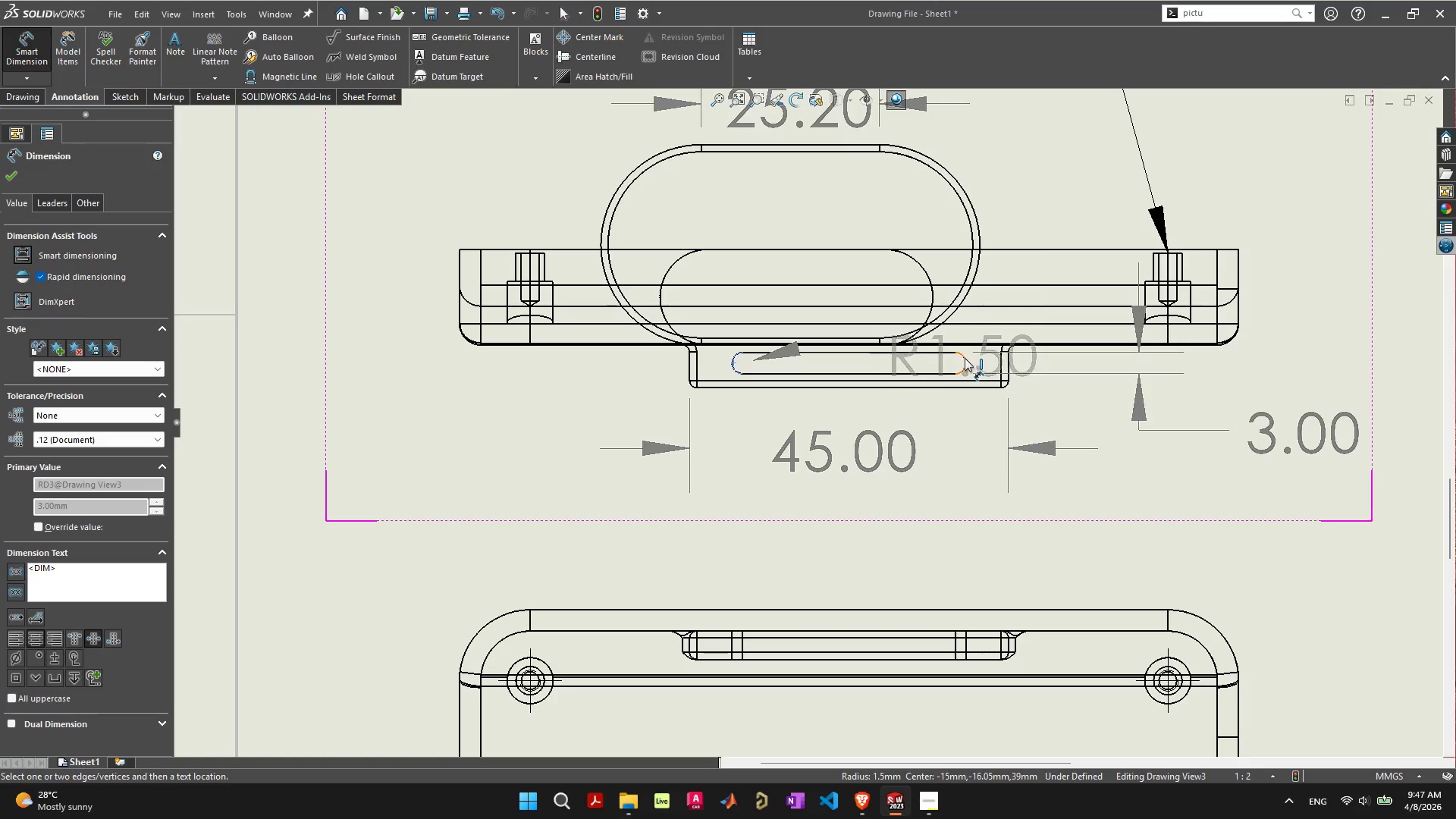 
left_click([965, 358])
 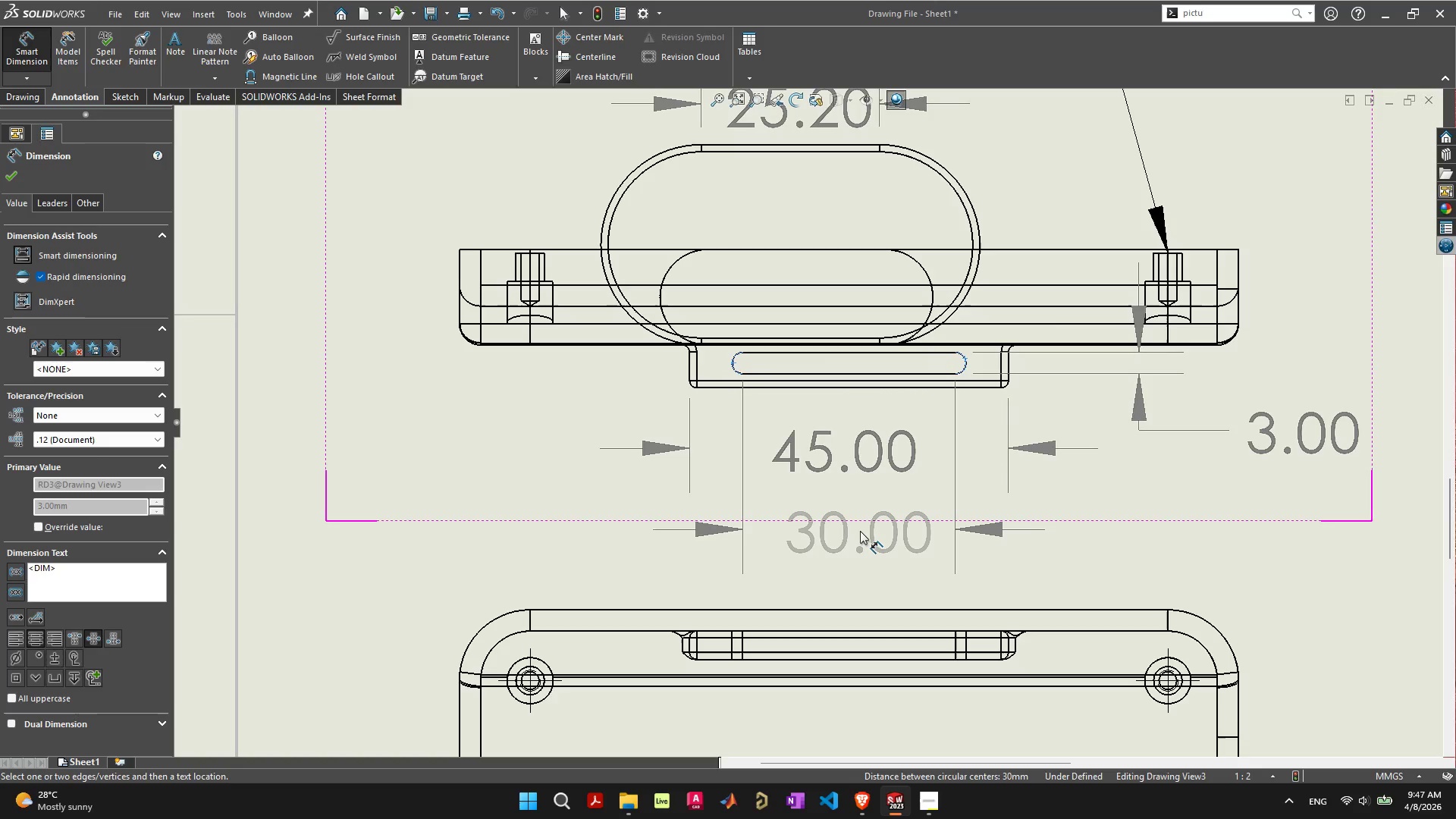 
left_click([849, 531])
 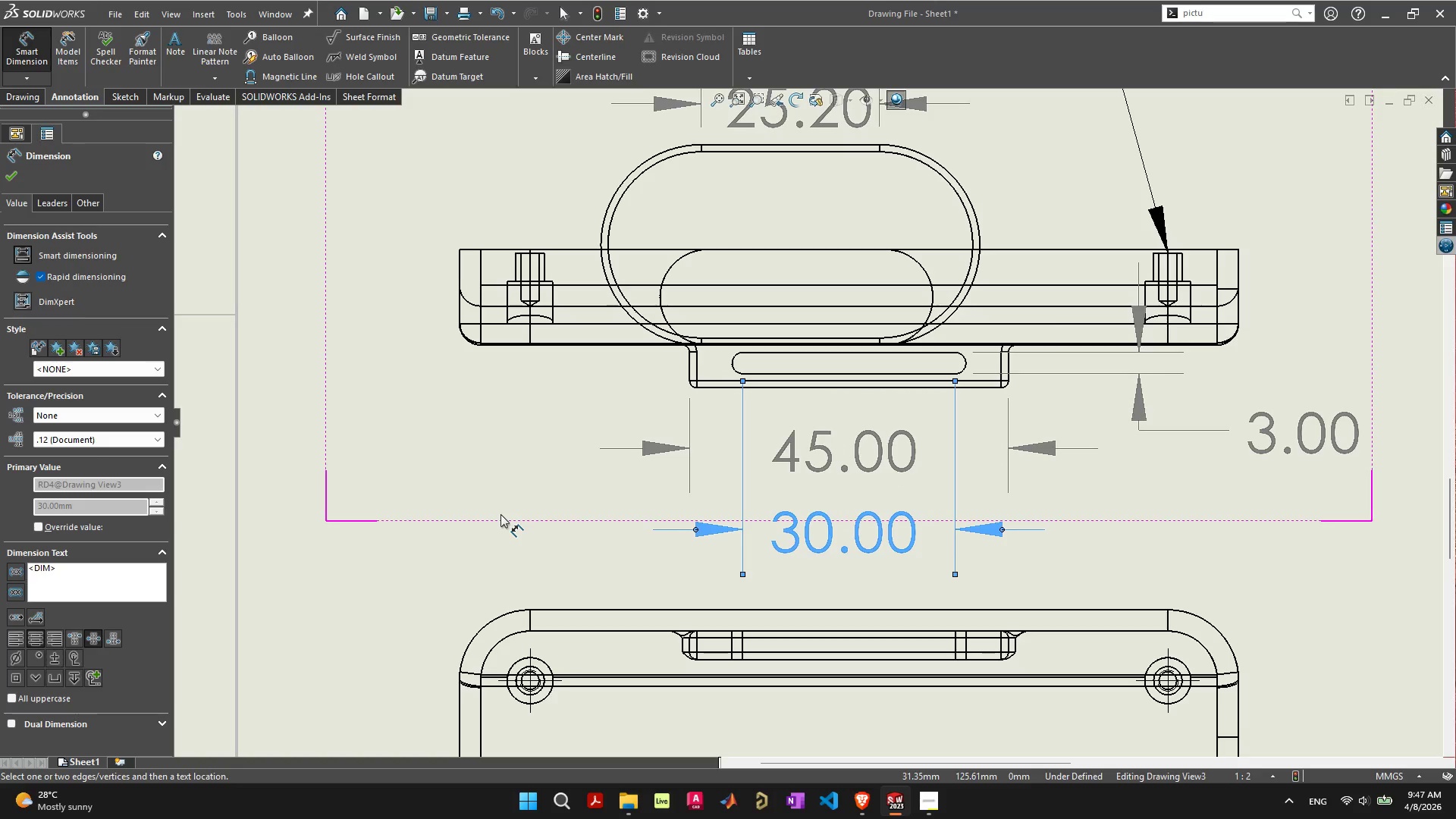 
scroll: coordinate [786, 617], scroll_direction: down, amount: 8.0
 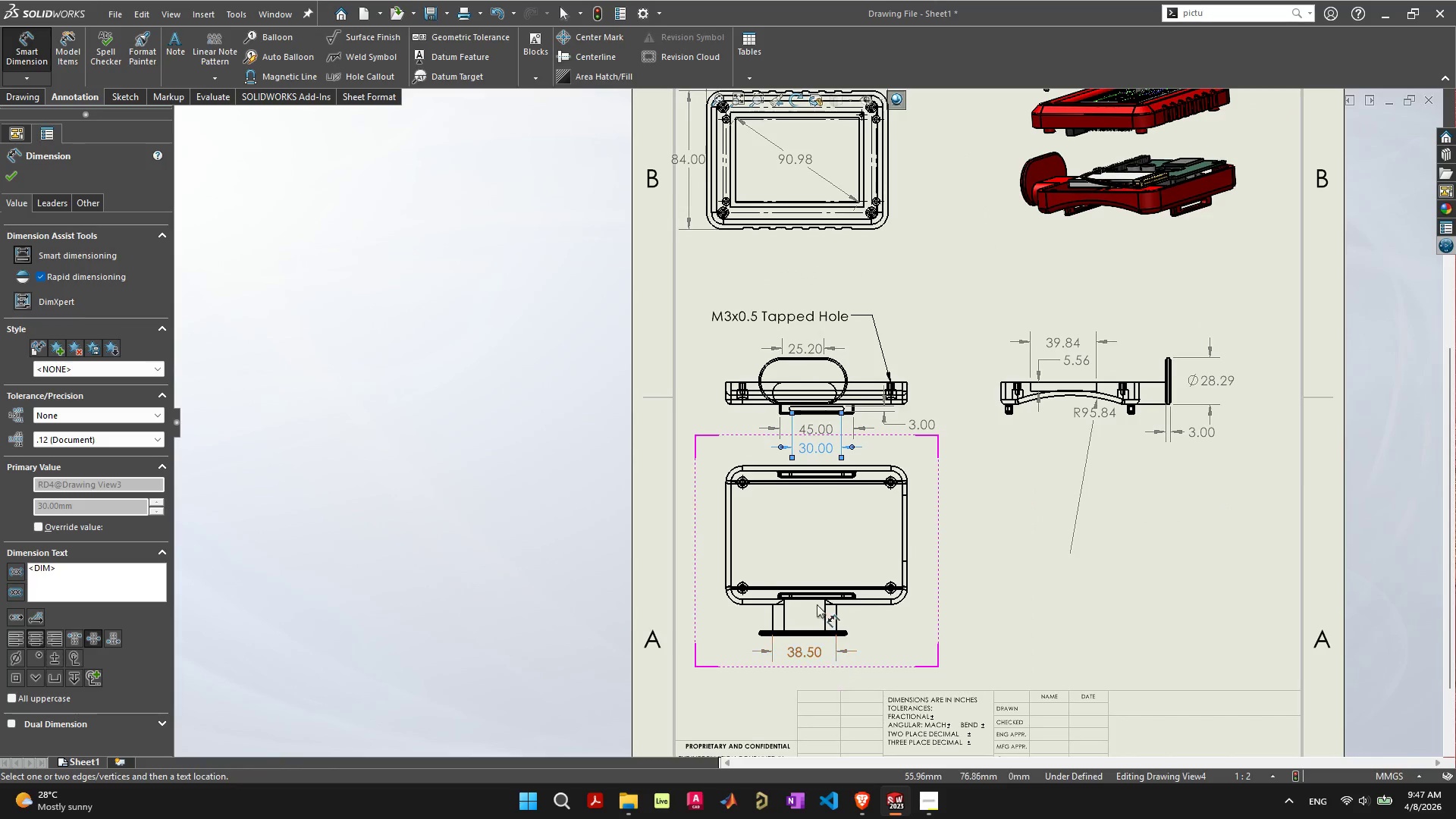 
scroll: coordinate [837, 616], scroll_direction: up, amount: 8.0
 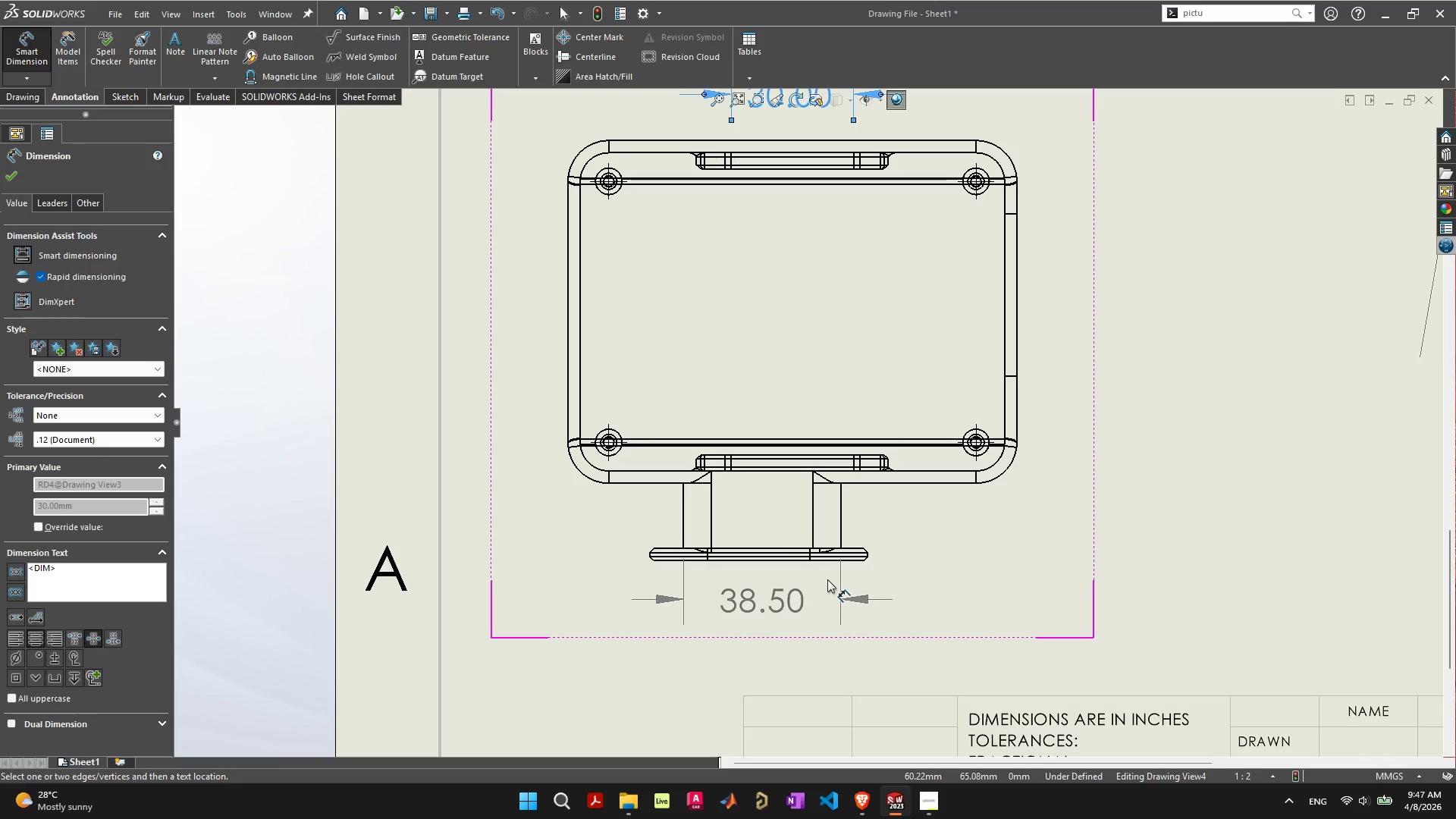 
scroll: coordinate [828, 574], scroll_direction: down, amount: 6.0
 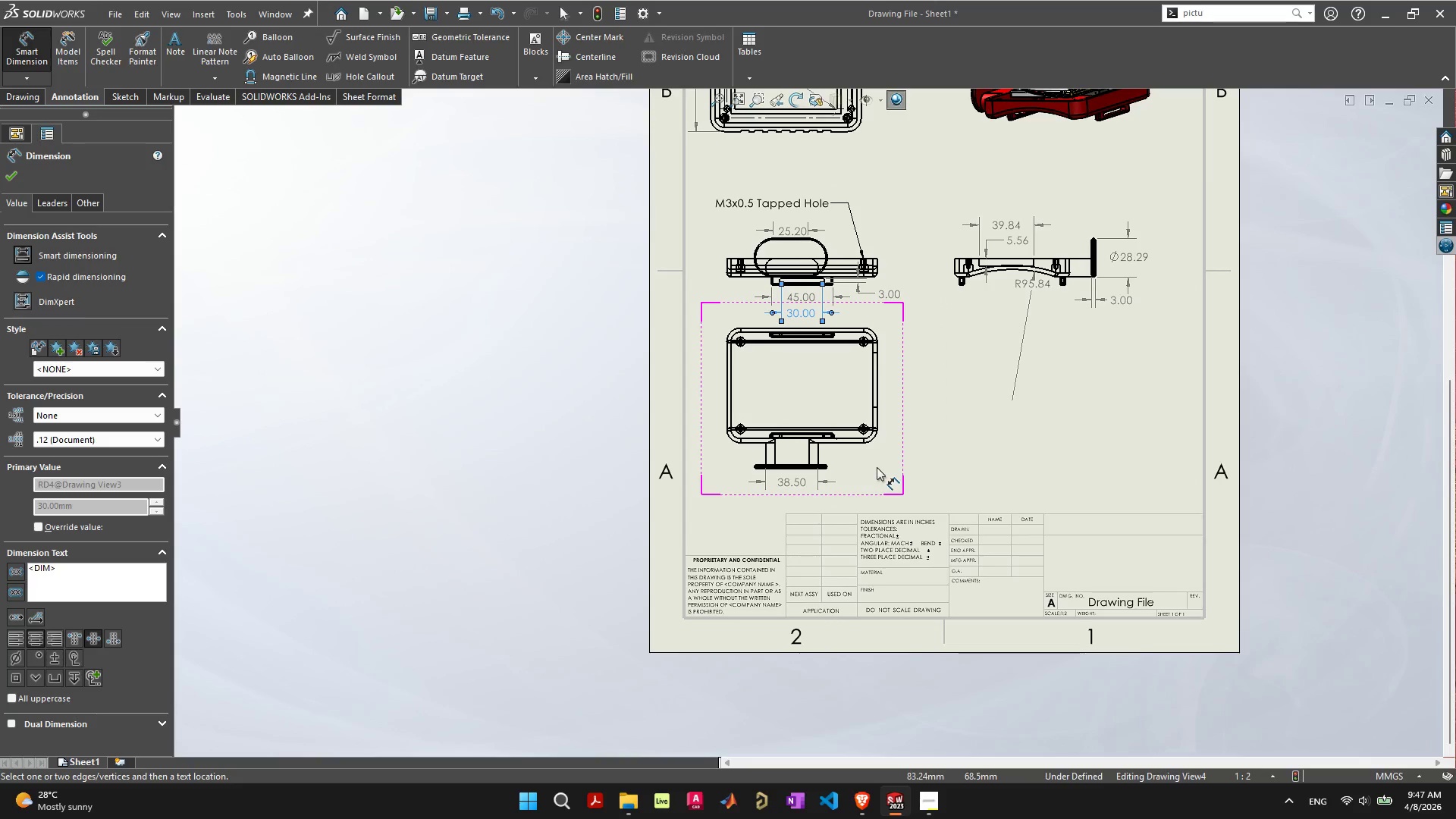 
scroll: coordinate [798, 403], scroll_direction: up, amount: 9.0
 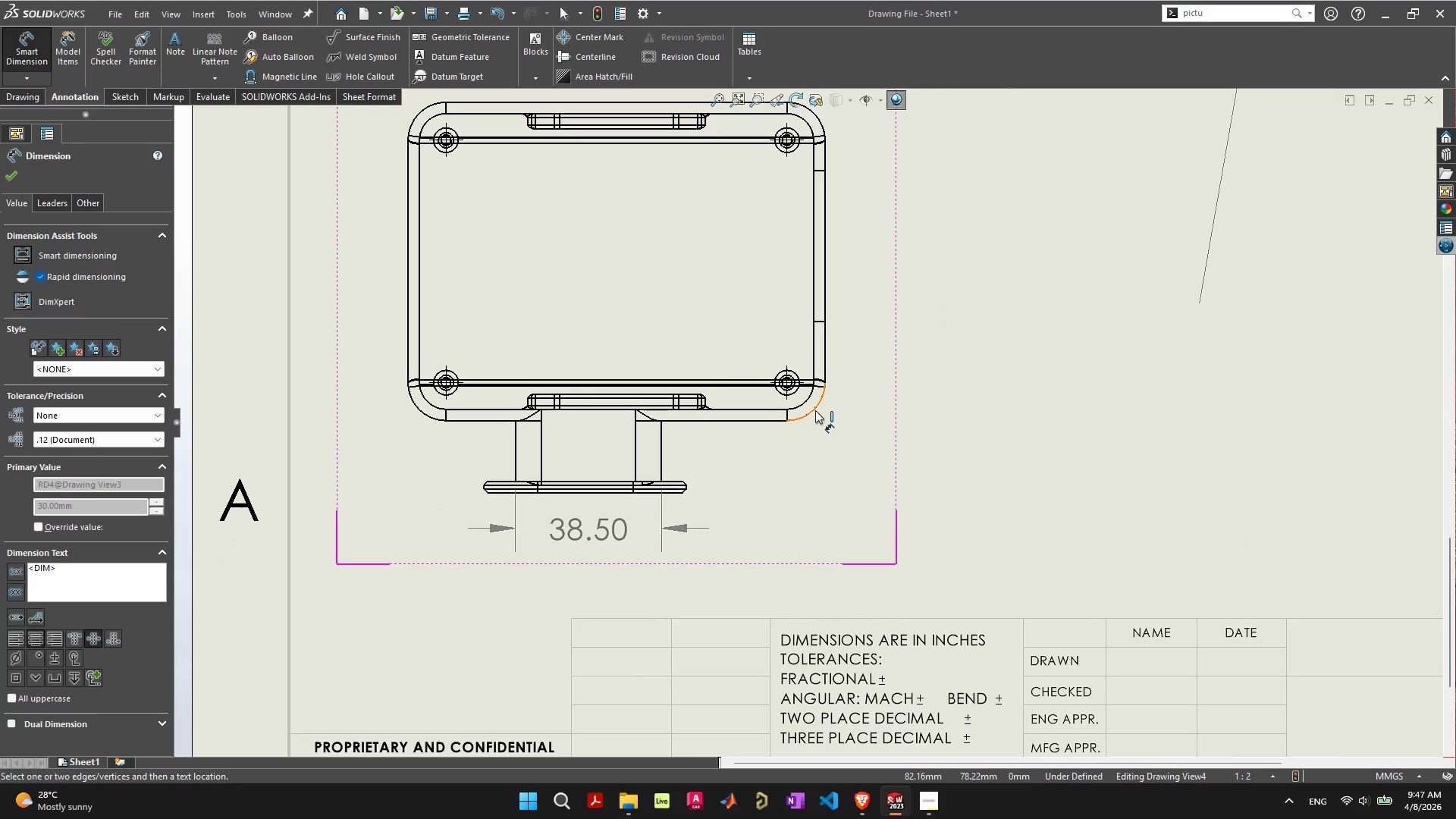 
left_click([815, 410])
 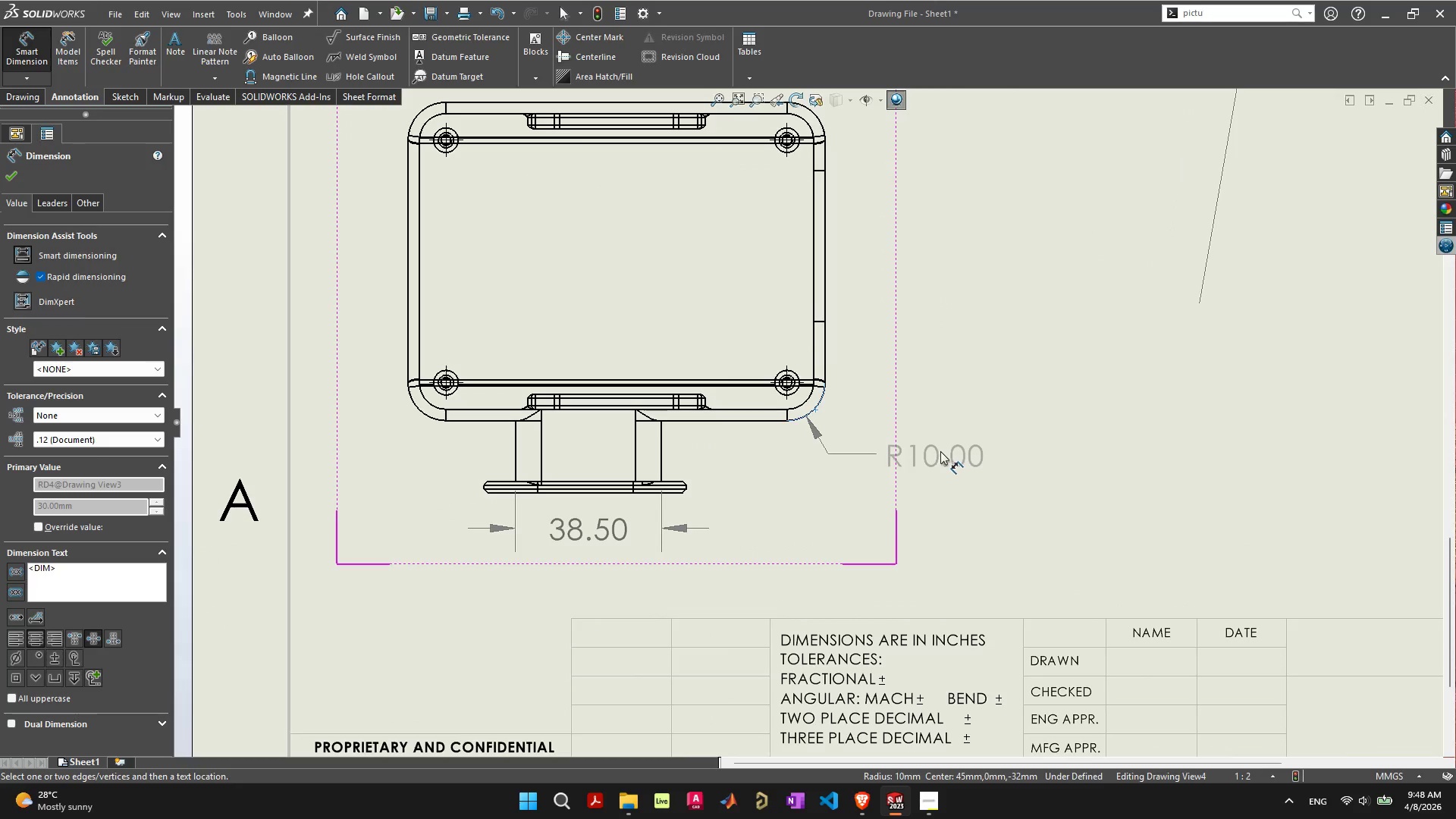 
scroll: coordinate [942, 451], scroll_direction: down, amount: 6.0
 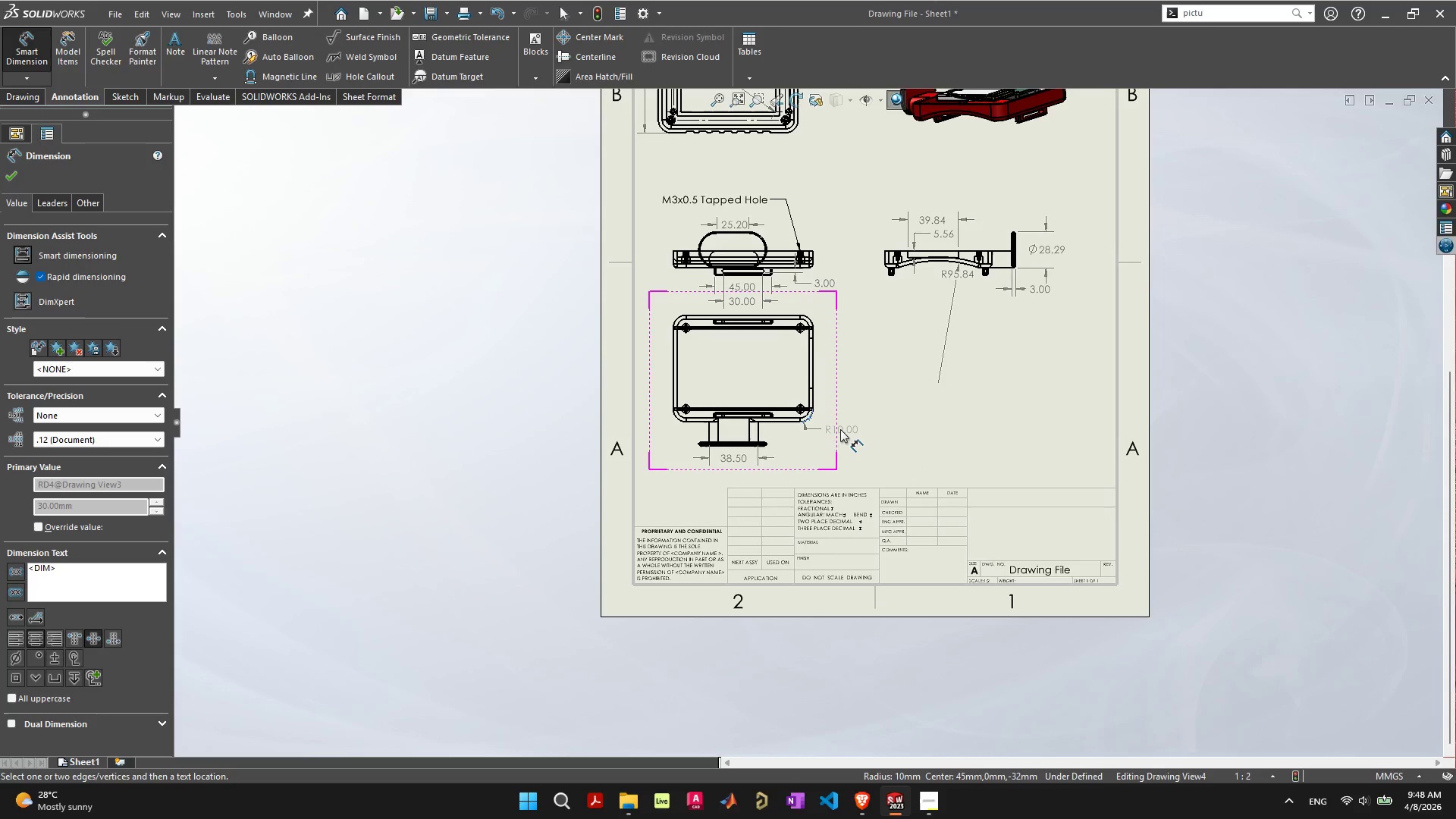 
scroll: coordinate [846, 434], scroll_direction: up, amount: 10.0
 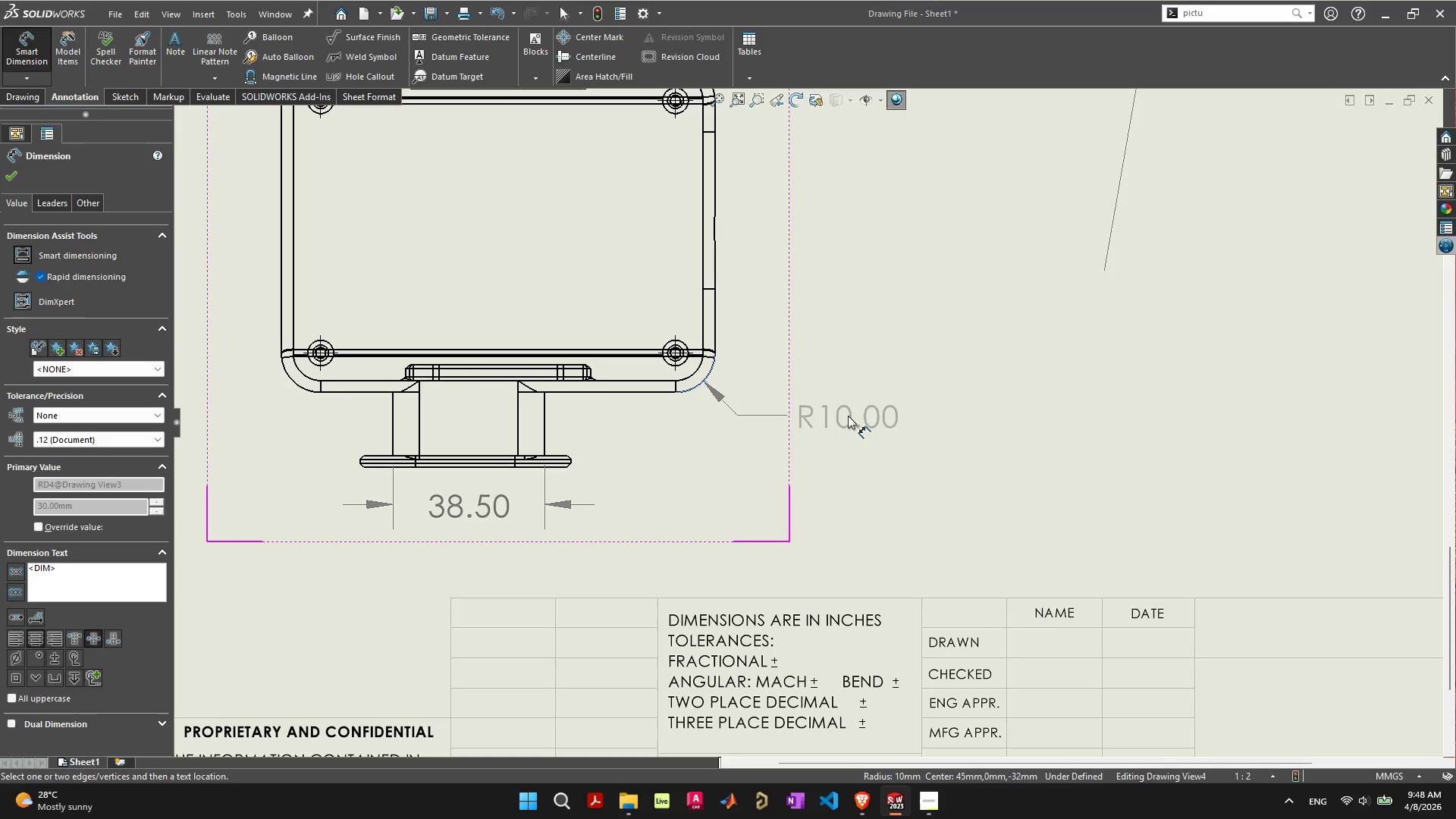 
left_click([848, 416])
 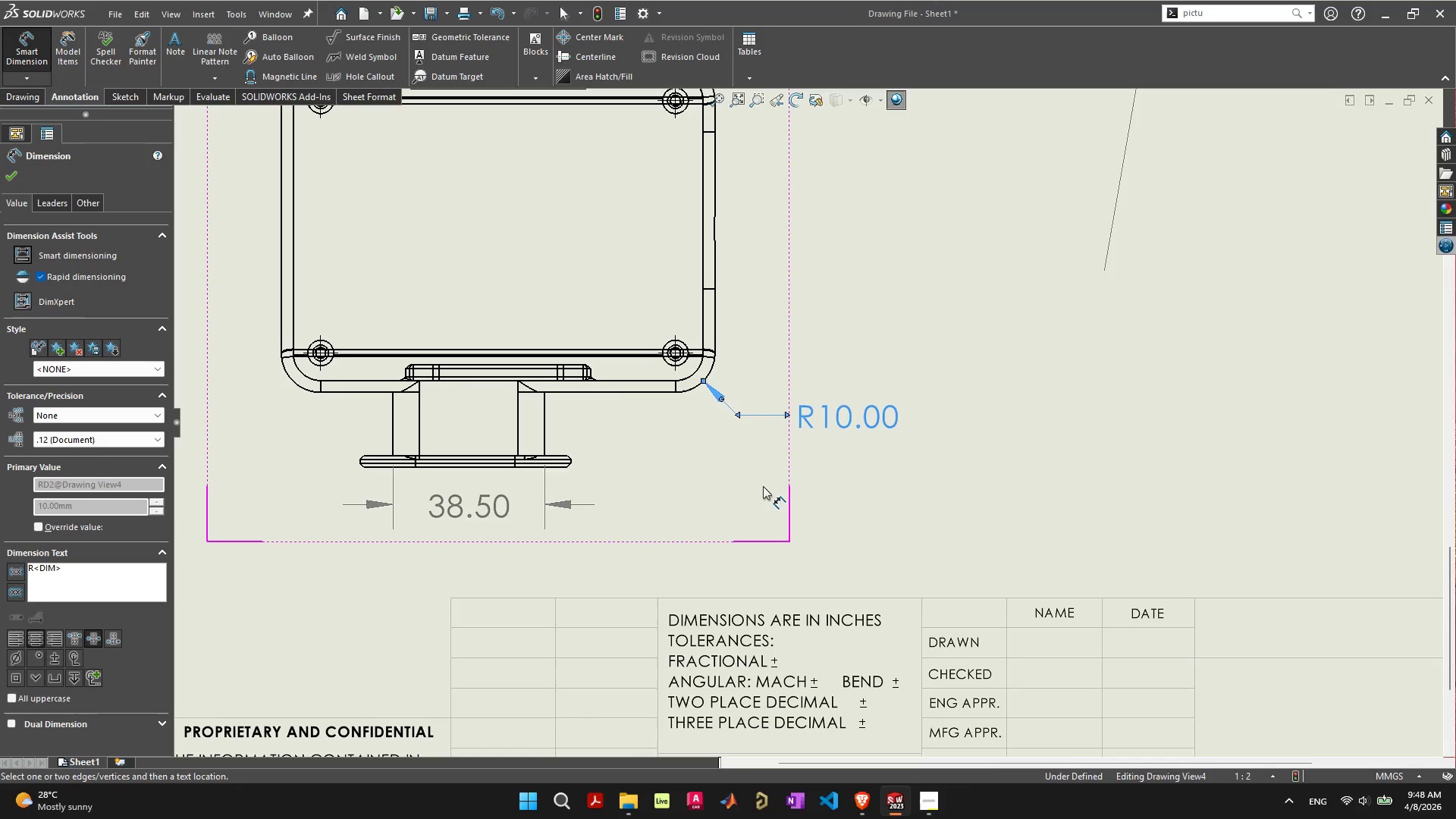 
scroll: coordinate [742, 479], scroll_direction: down, amount: 4.0
 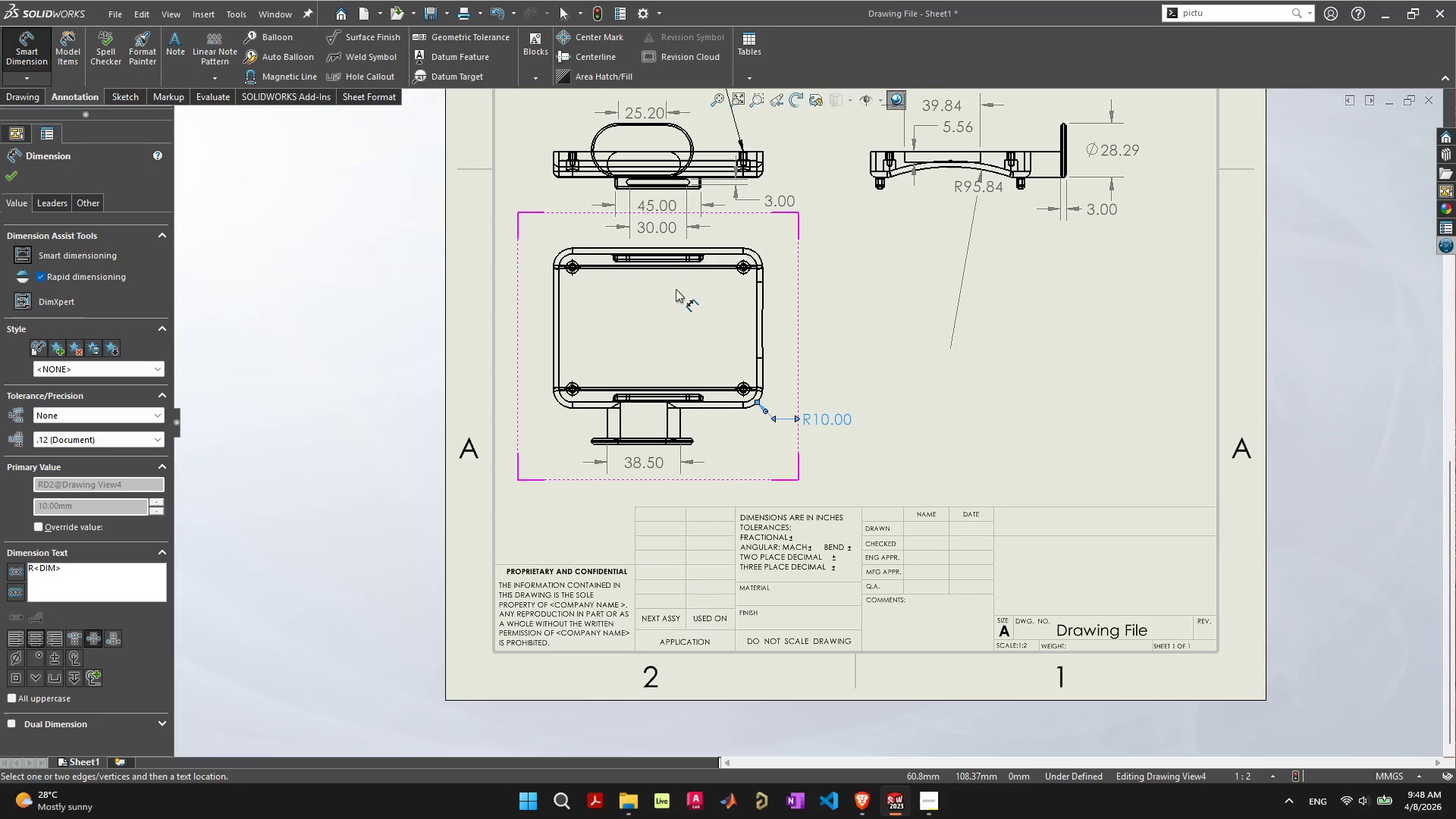 
scroll: coordinate [694, 308], scroll_direction: up, amount: 4.0
 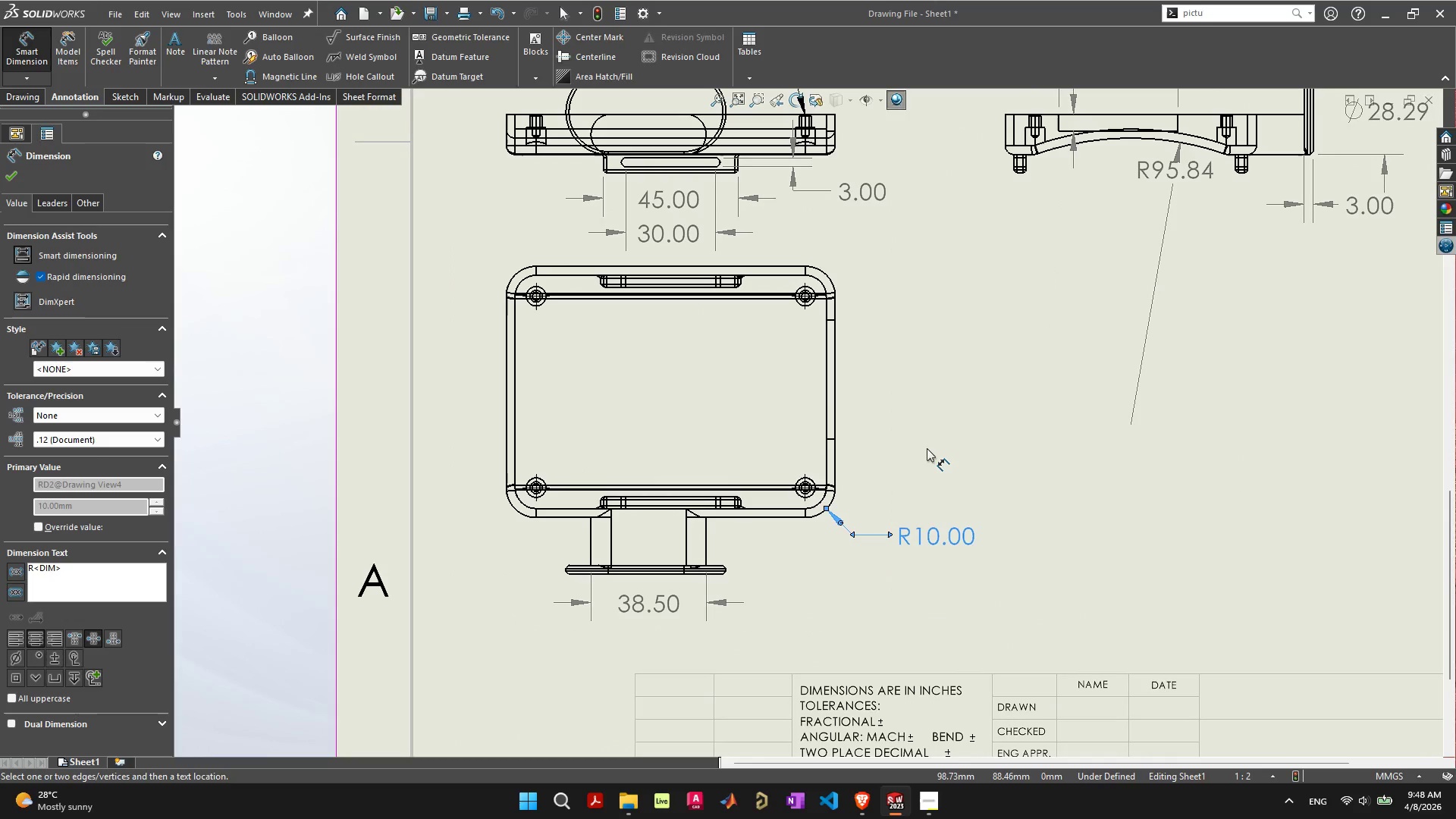 
left_click([930, 448])
 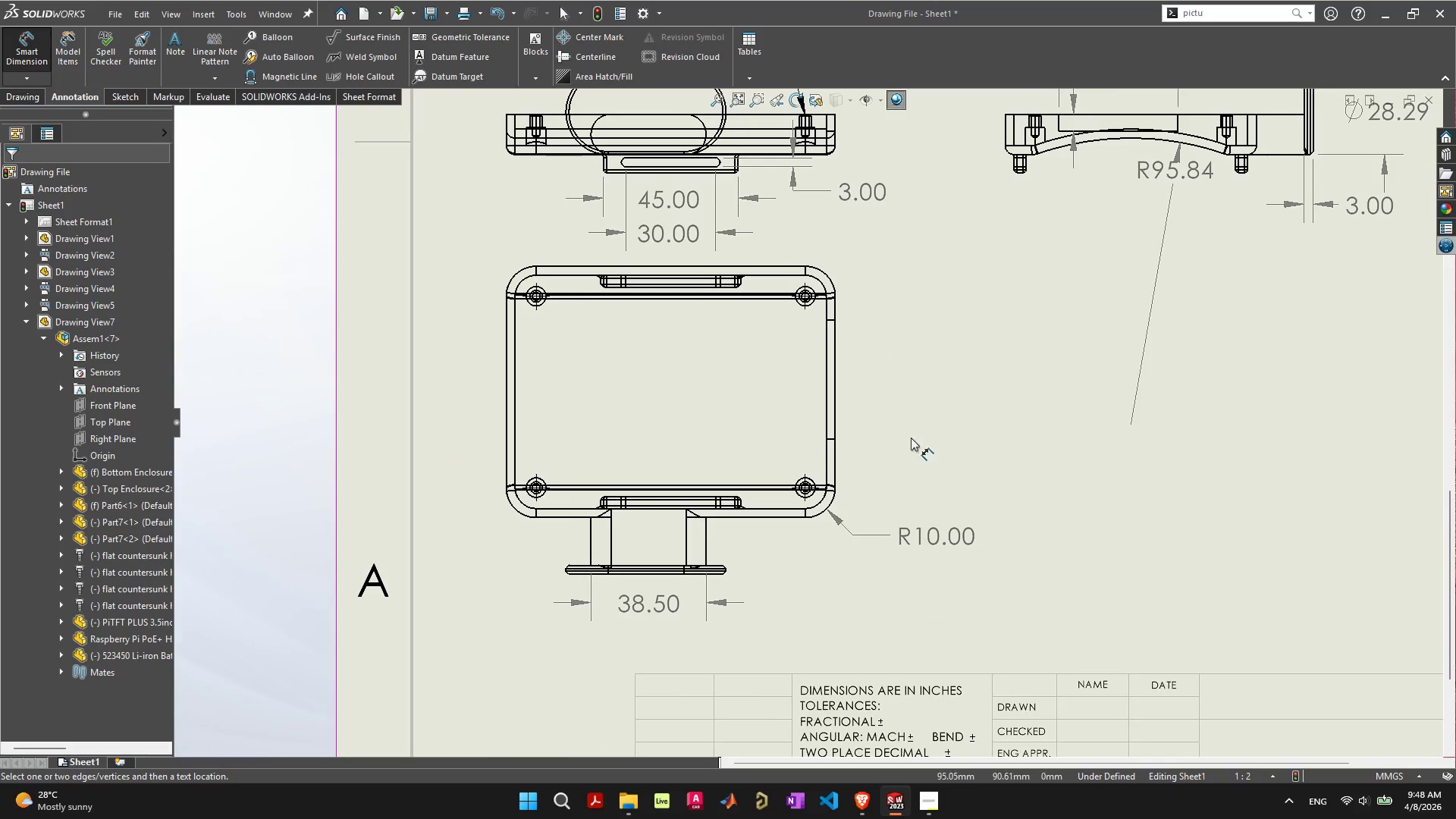 
scroll: coordinate [795, 265], scroll_direction: down, amount: 8.0
 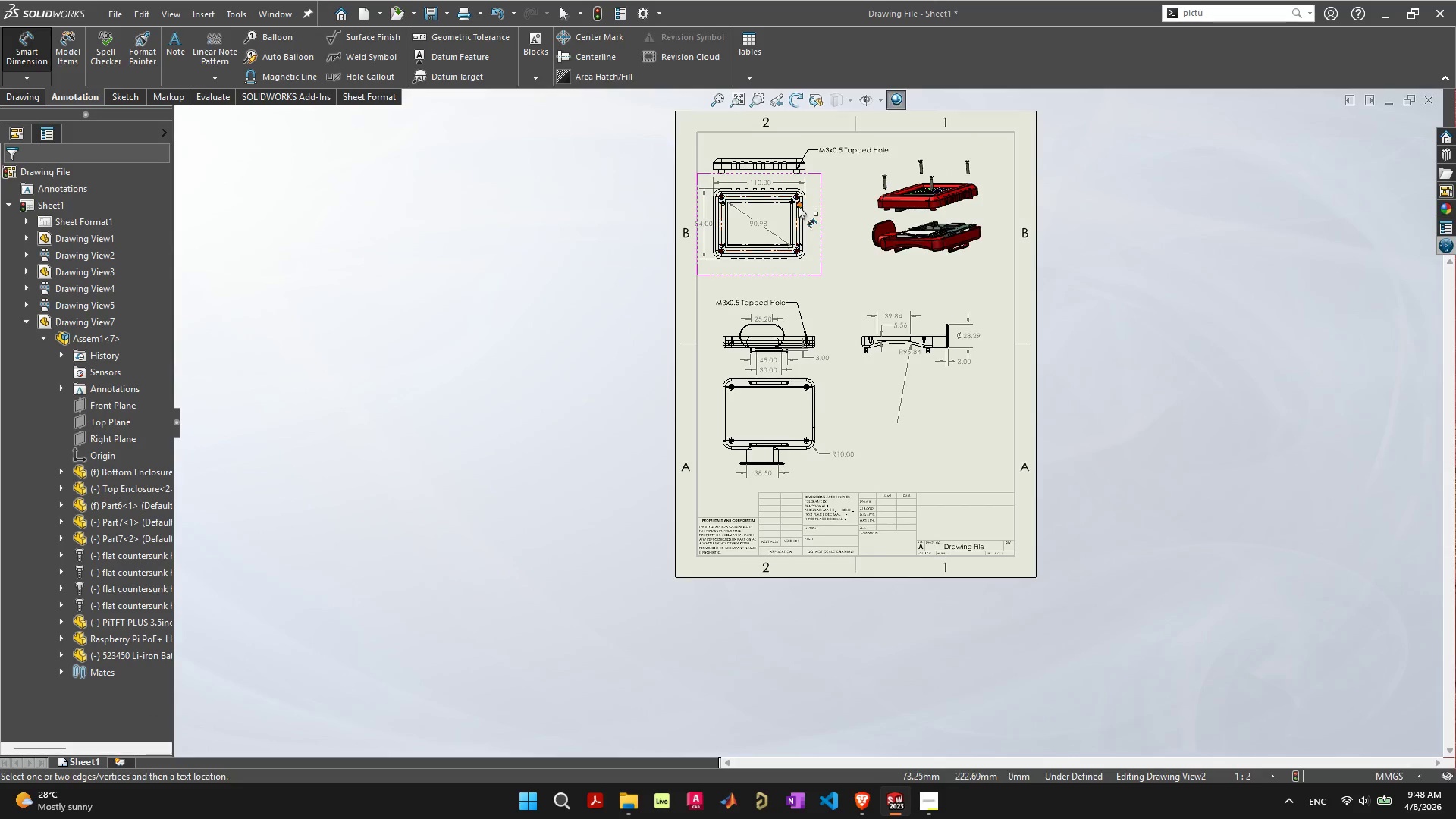 
scroll: coordinate [806, 221], scroll_direction: up, amount: 9.0
 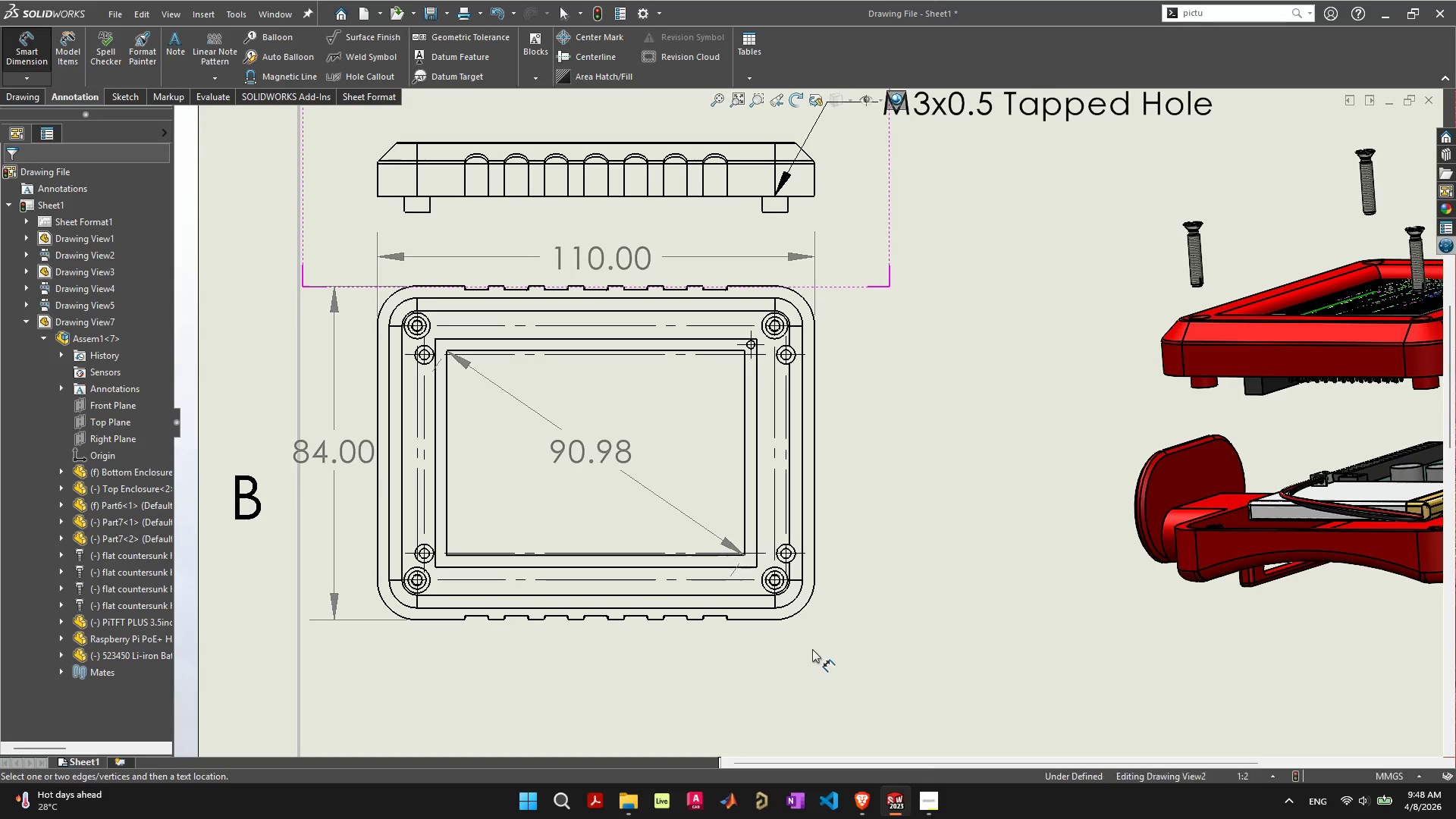 
left_click([805, 607])
 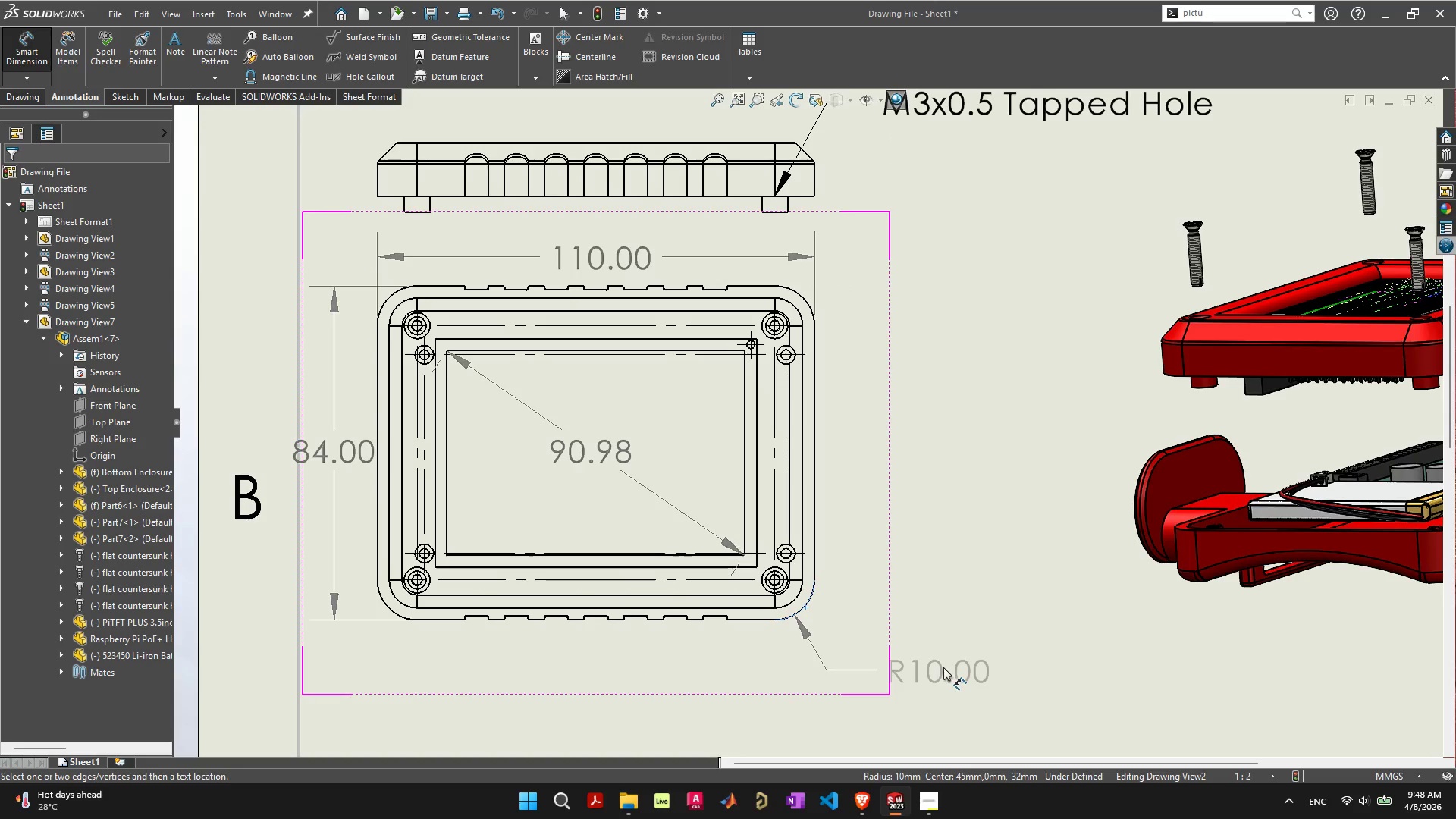 
left_click([947, 664])
 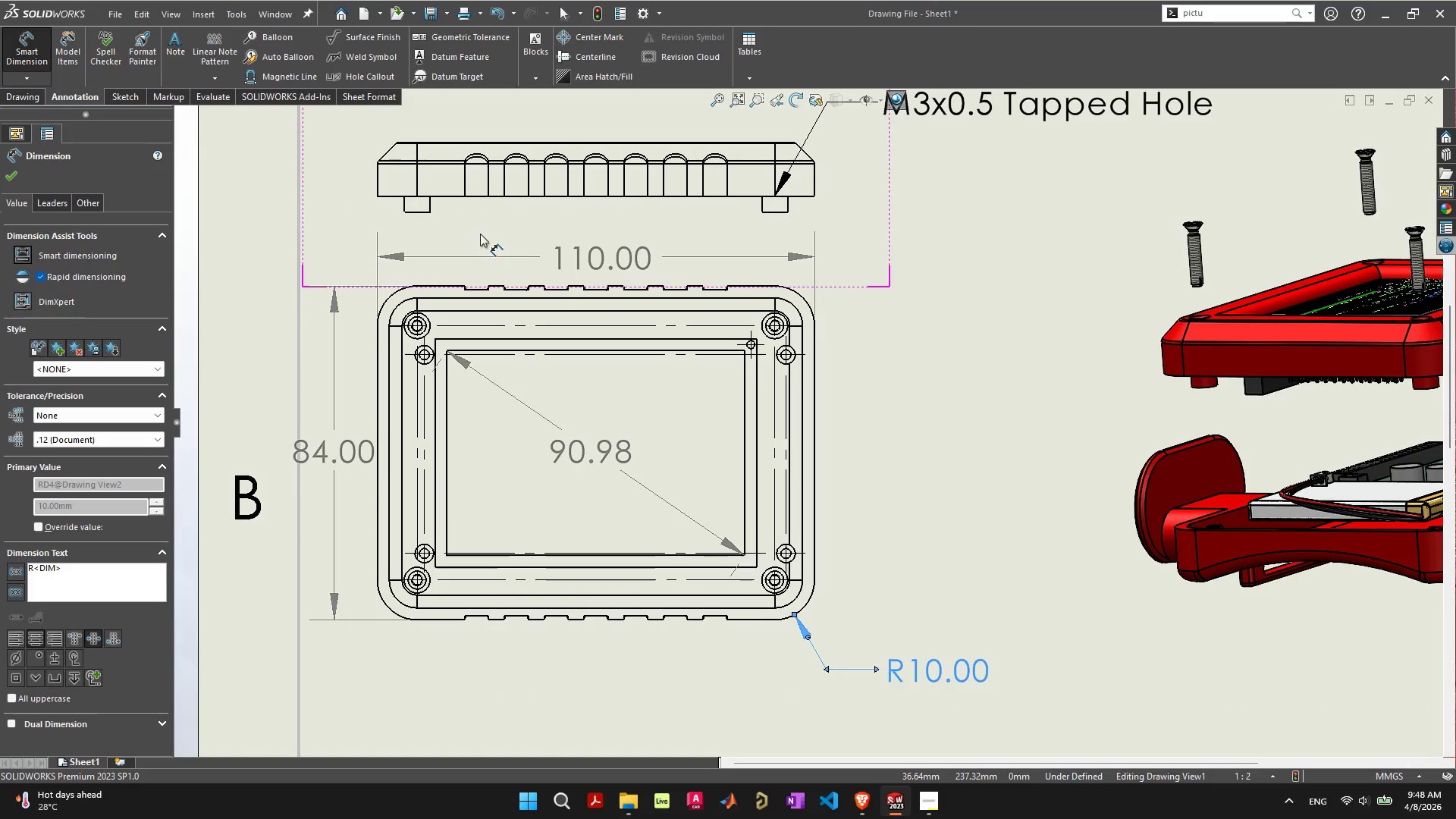 
scroll: coordinate [605, 513], scroll_direction: up, amount: 12.0
 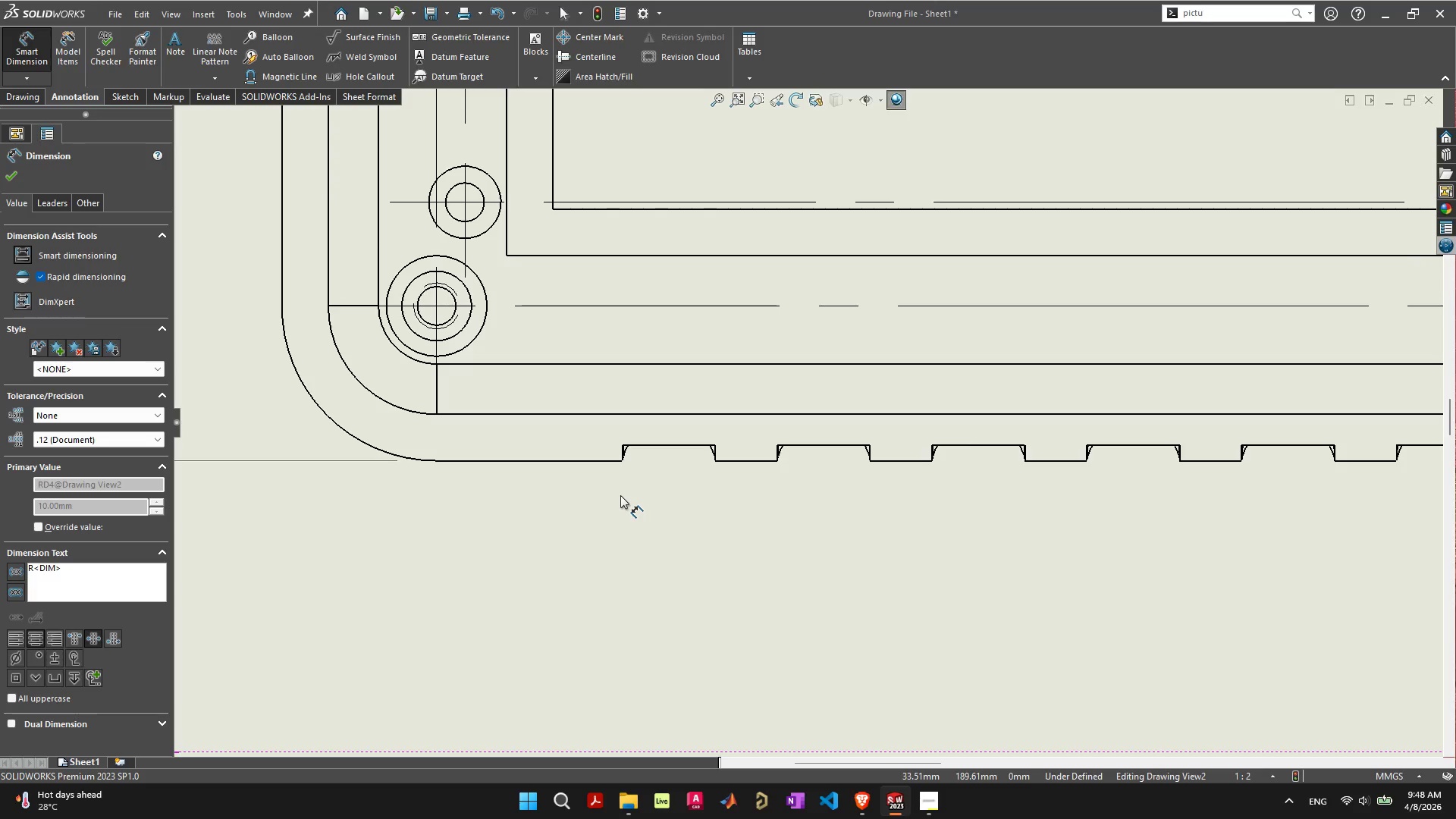 
scroll: coordinate [817, 428], scroll_direction: down, amount: 10.0
 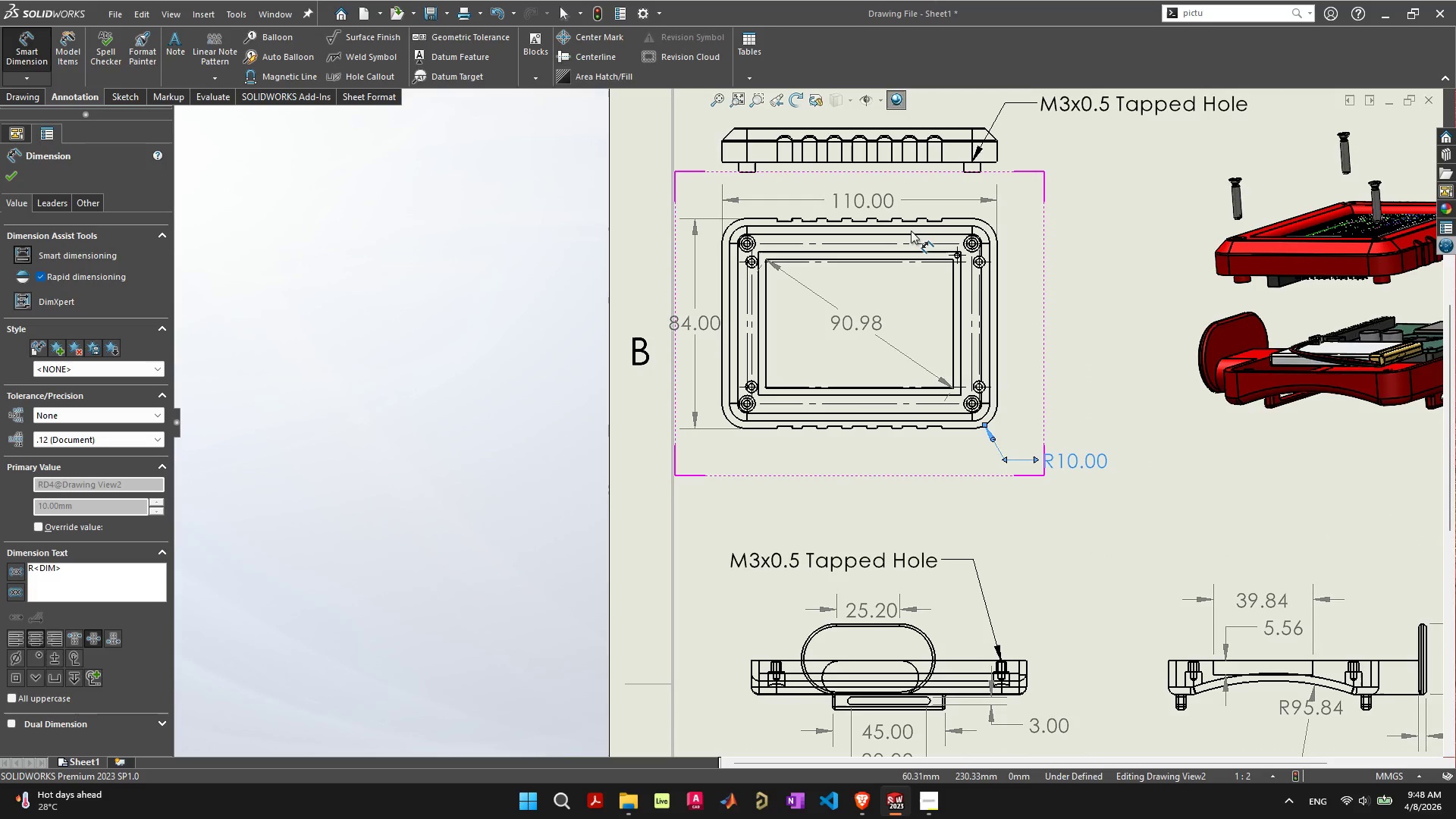 
wait(7.69)
 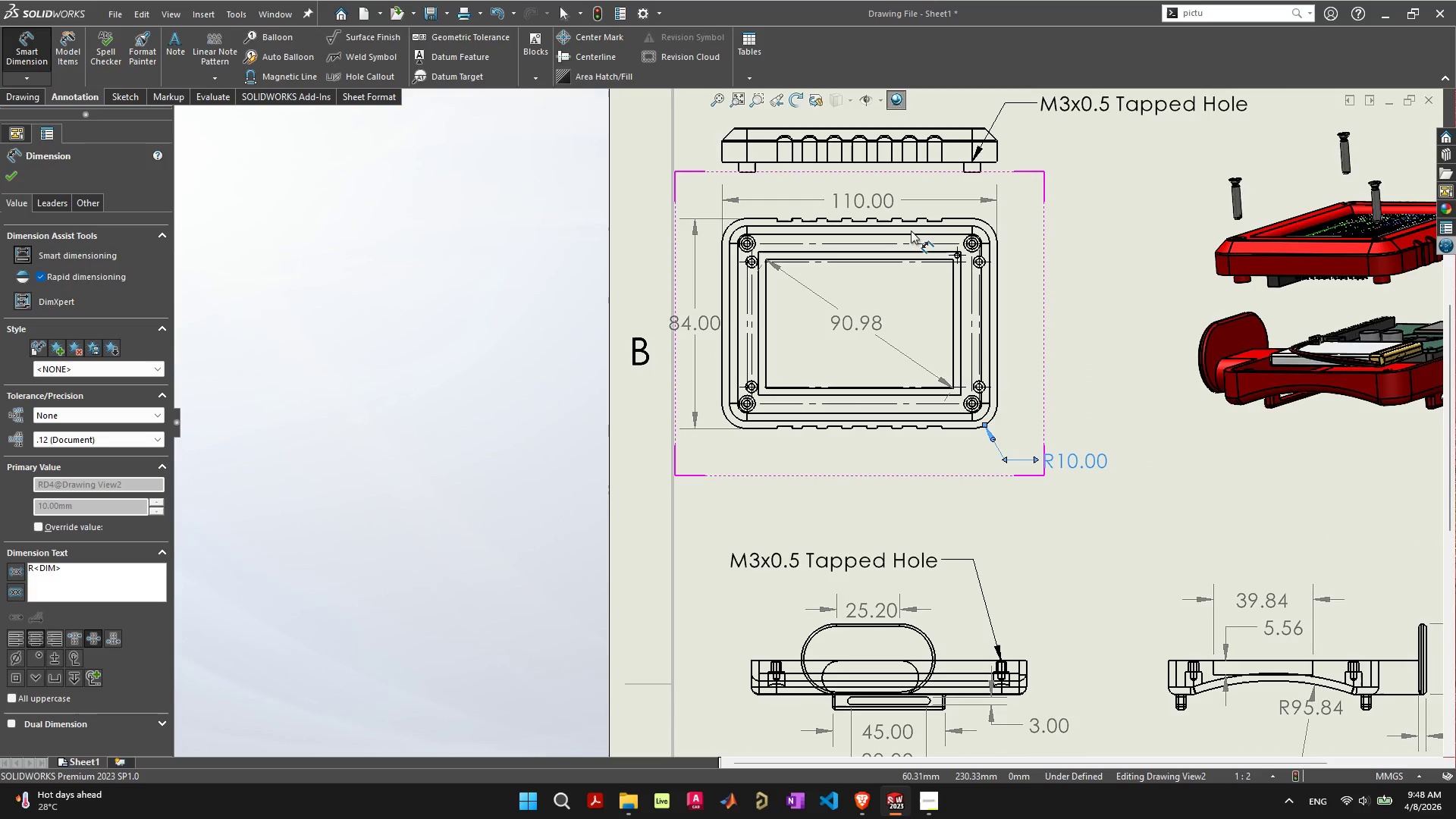 
scroll: coordinate [791, 432], scroll_direction: up, amount: 15.0
 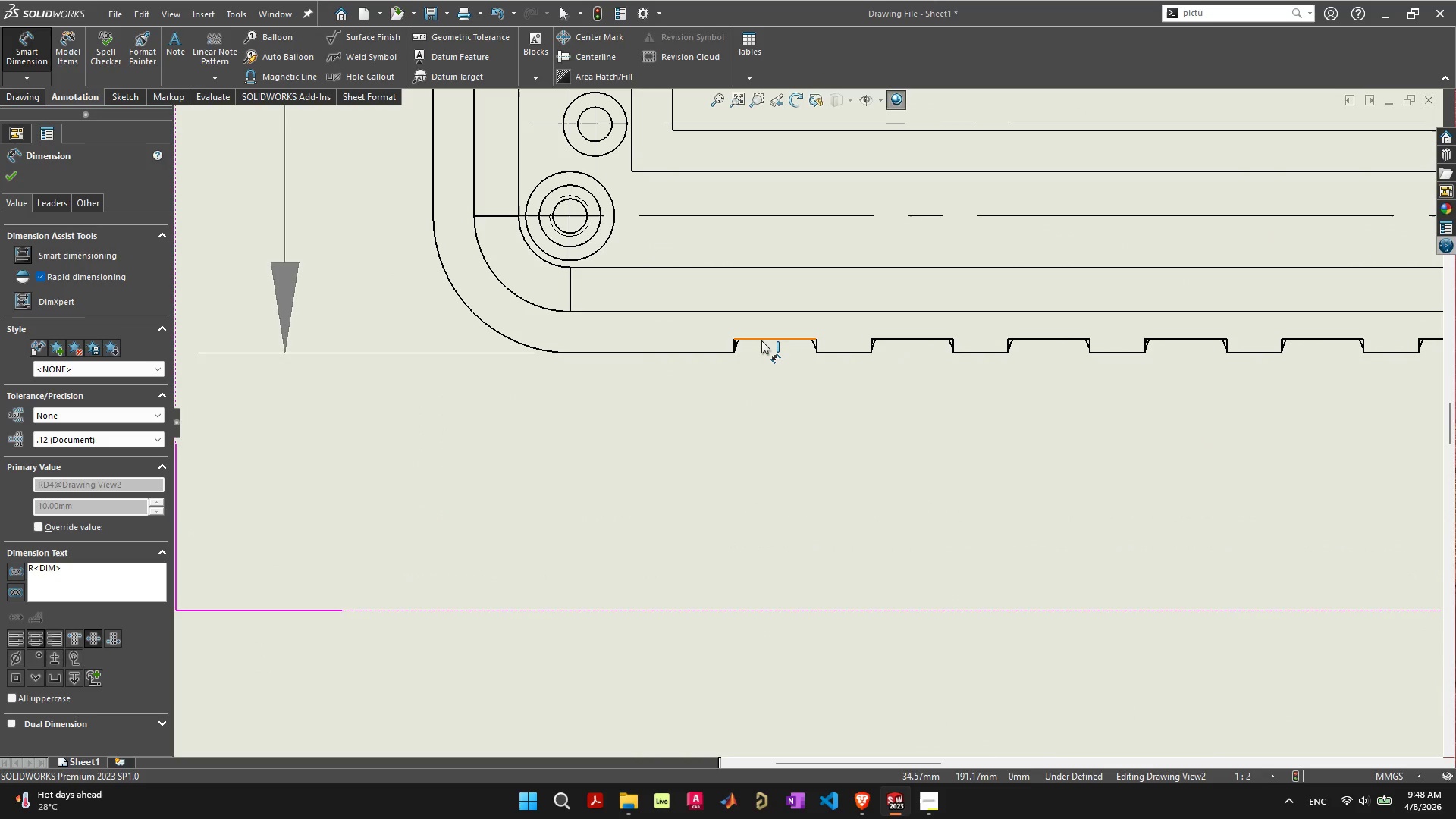 
left_click([761, 340])
 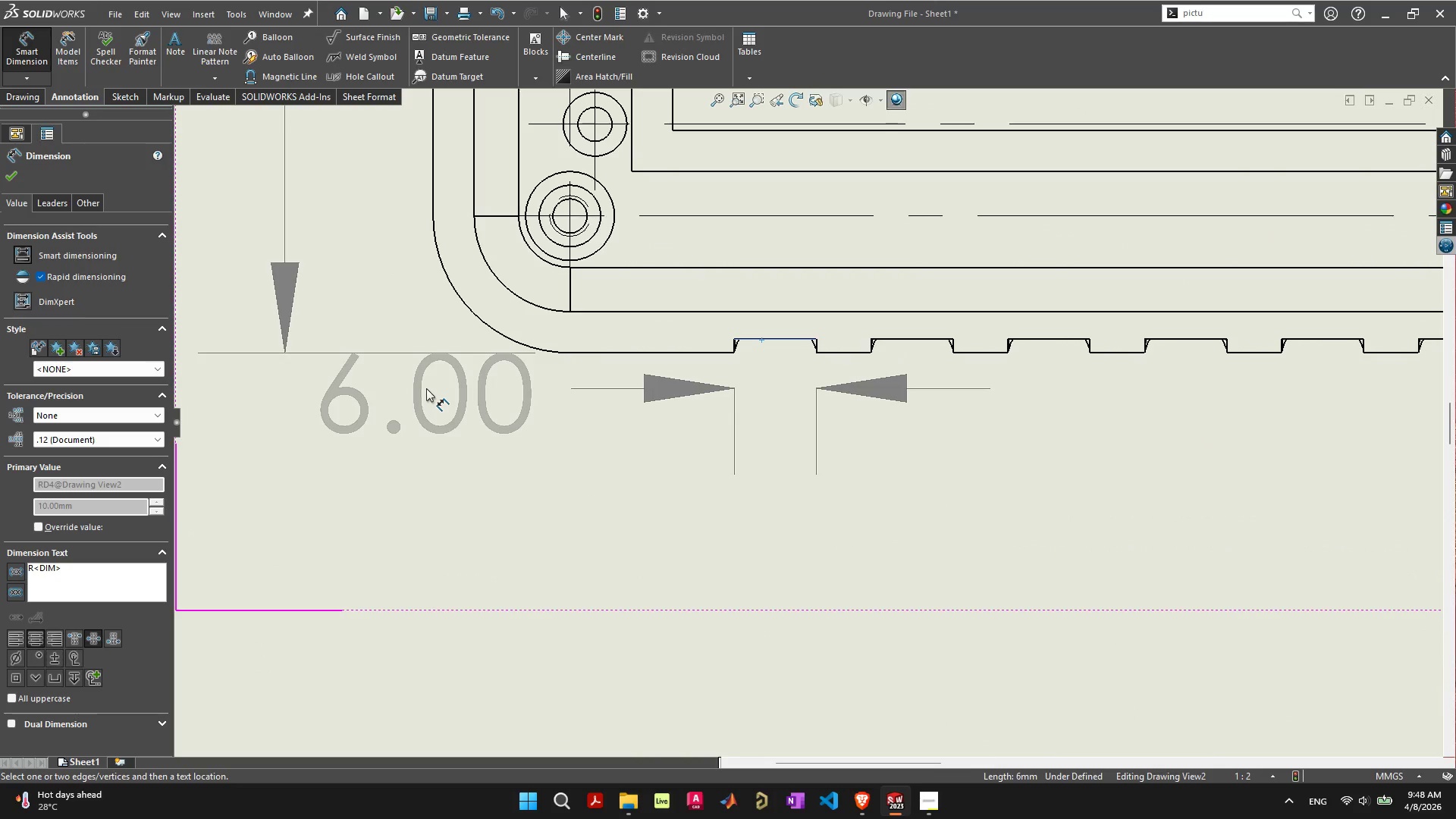 
left_click([429, 421])
 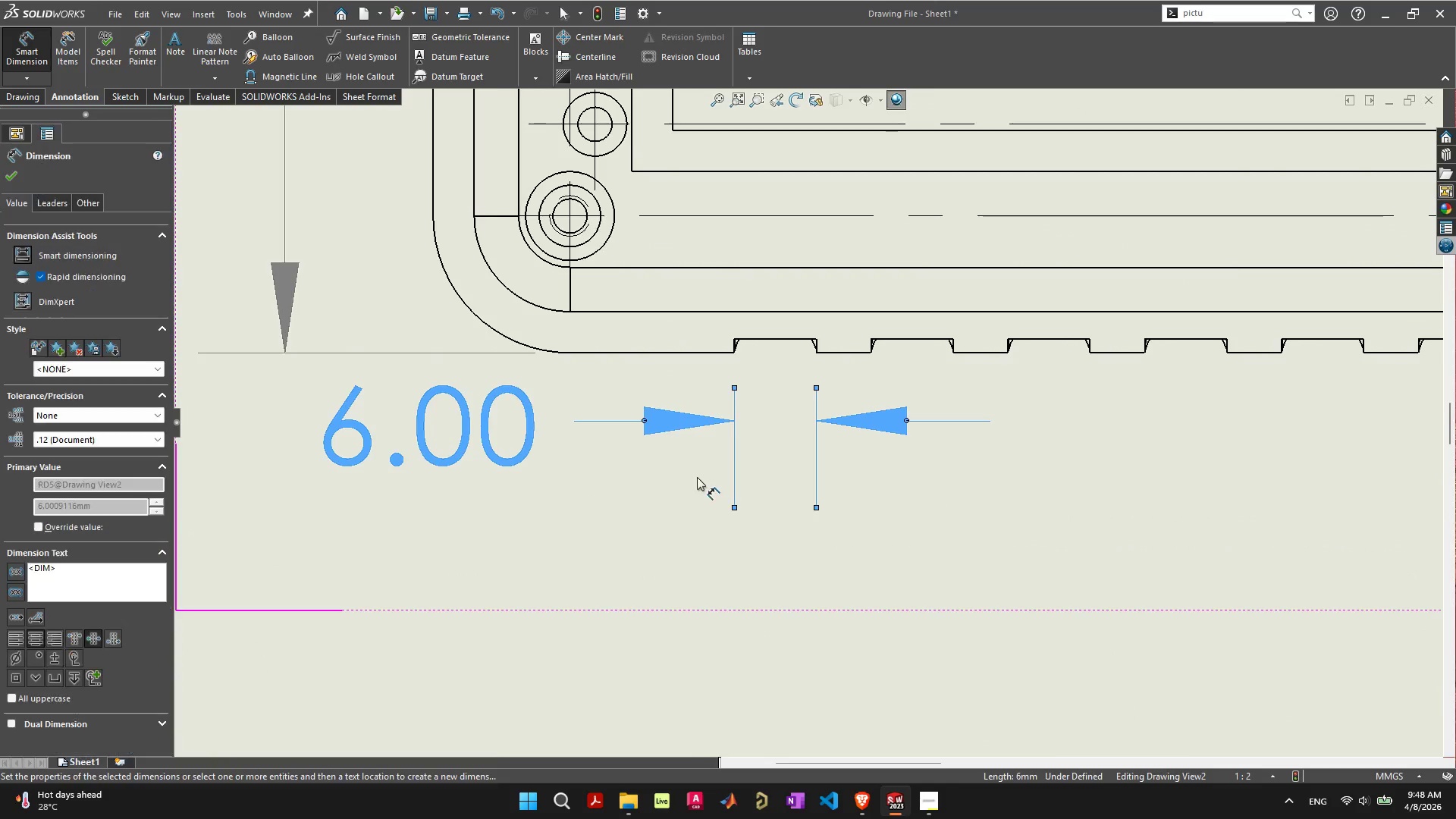 
scroll: coordinate [751, 506], scroll_direction: down, amount: 7.0
 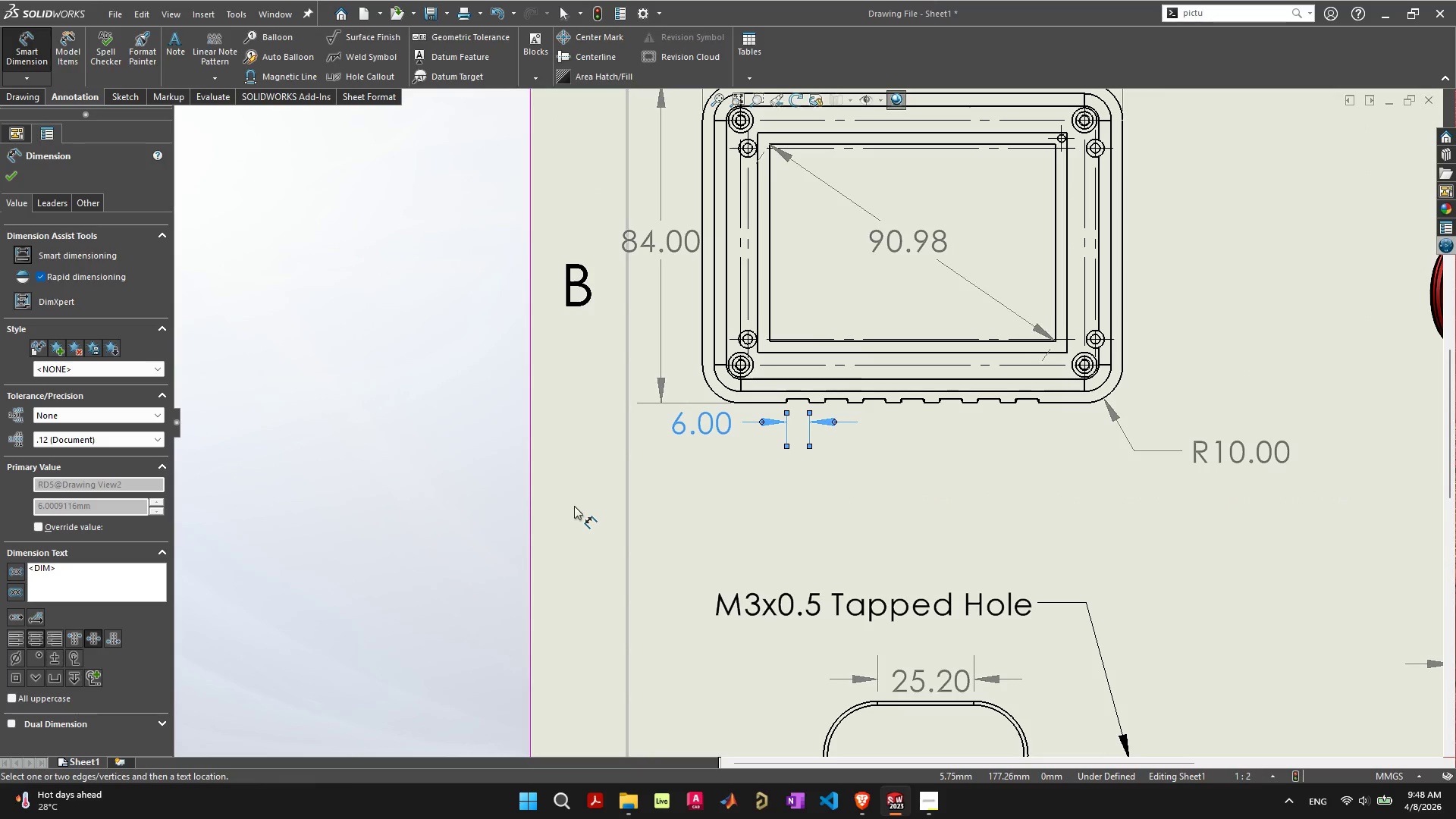 
left_click([574, 506])
 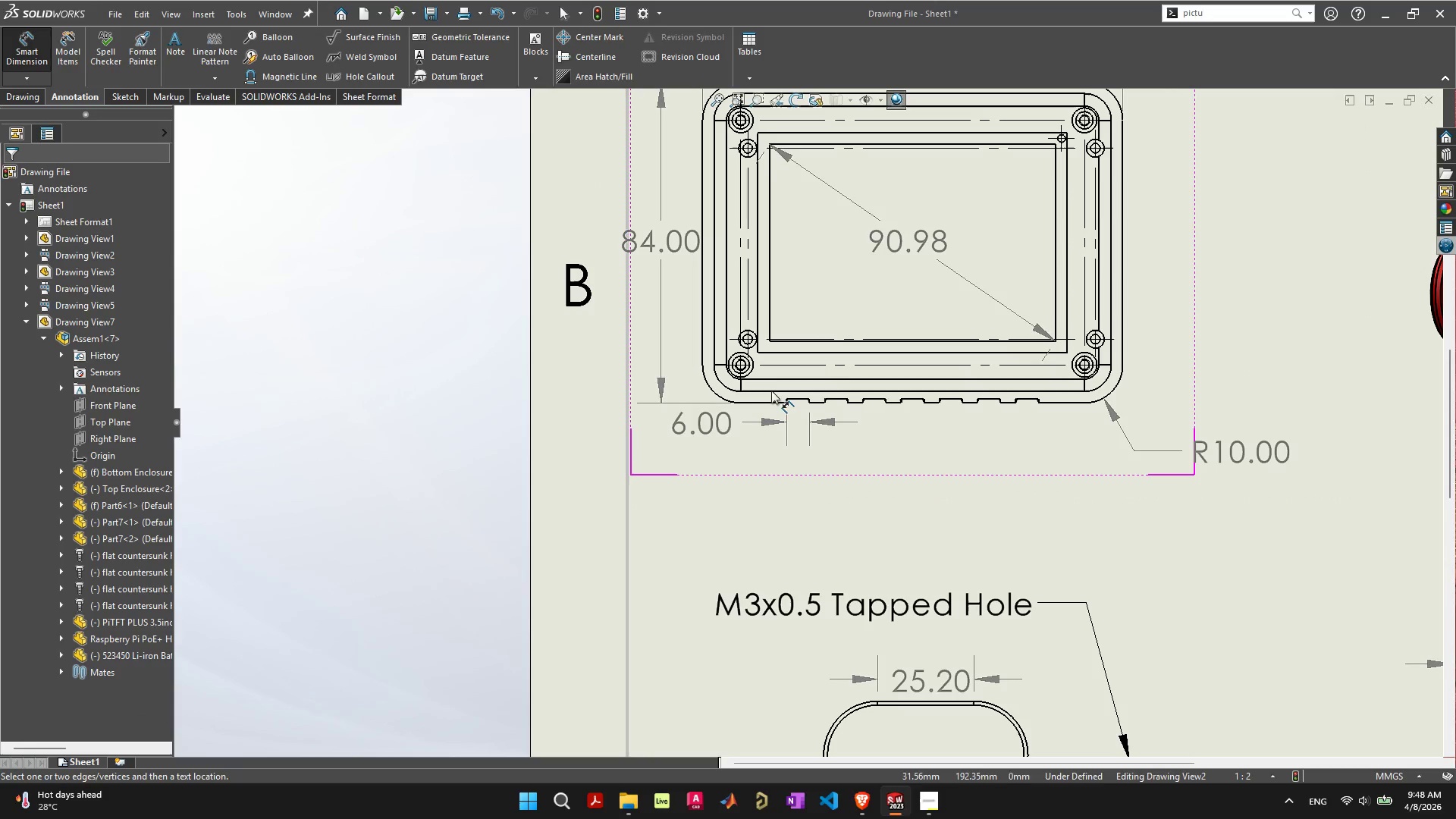 
scroll: coordinate [1102, 380], scroll_direction: up, amount: 7.0
 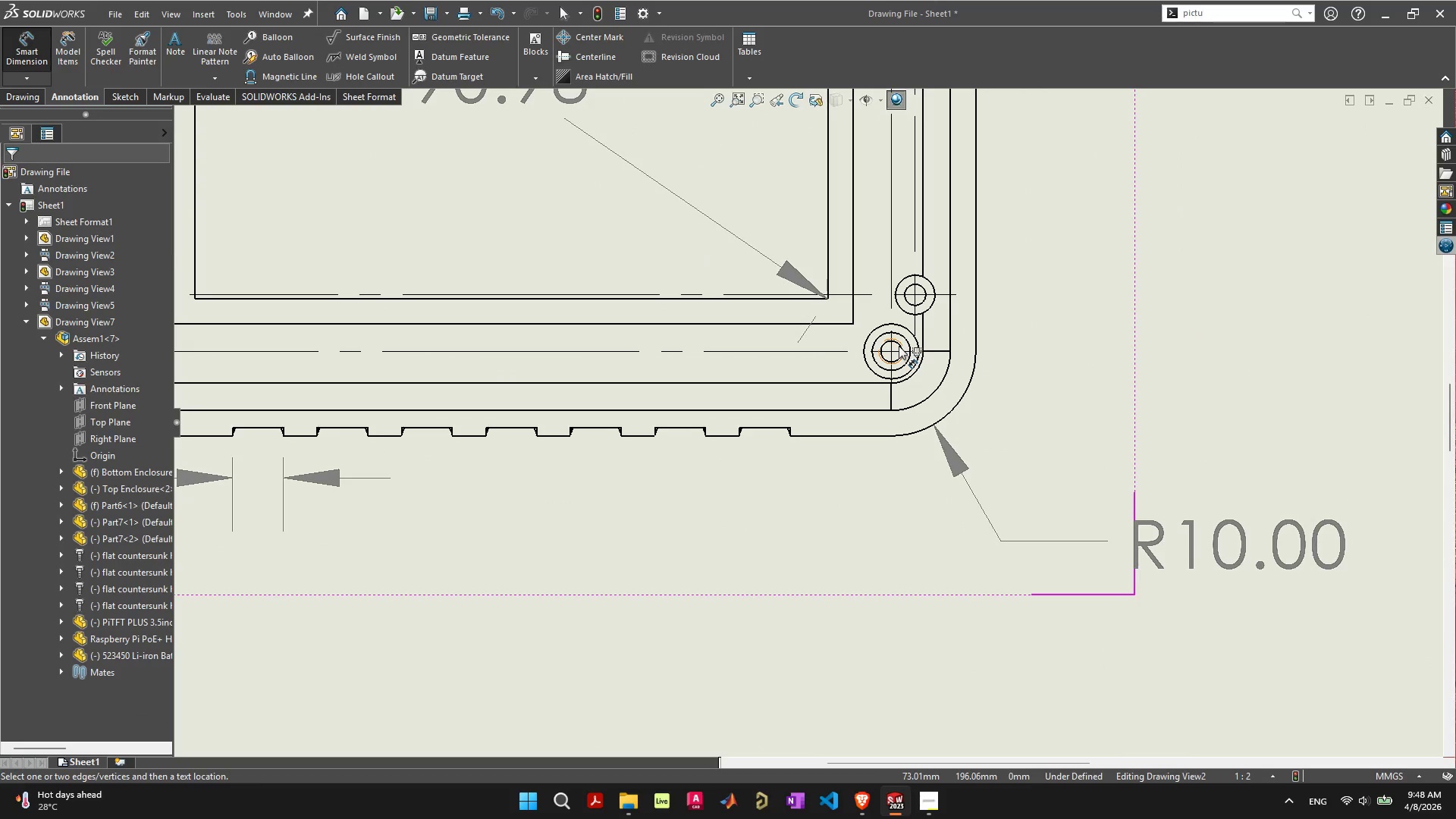 
left_click([899, 347])
 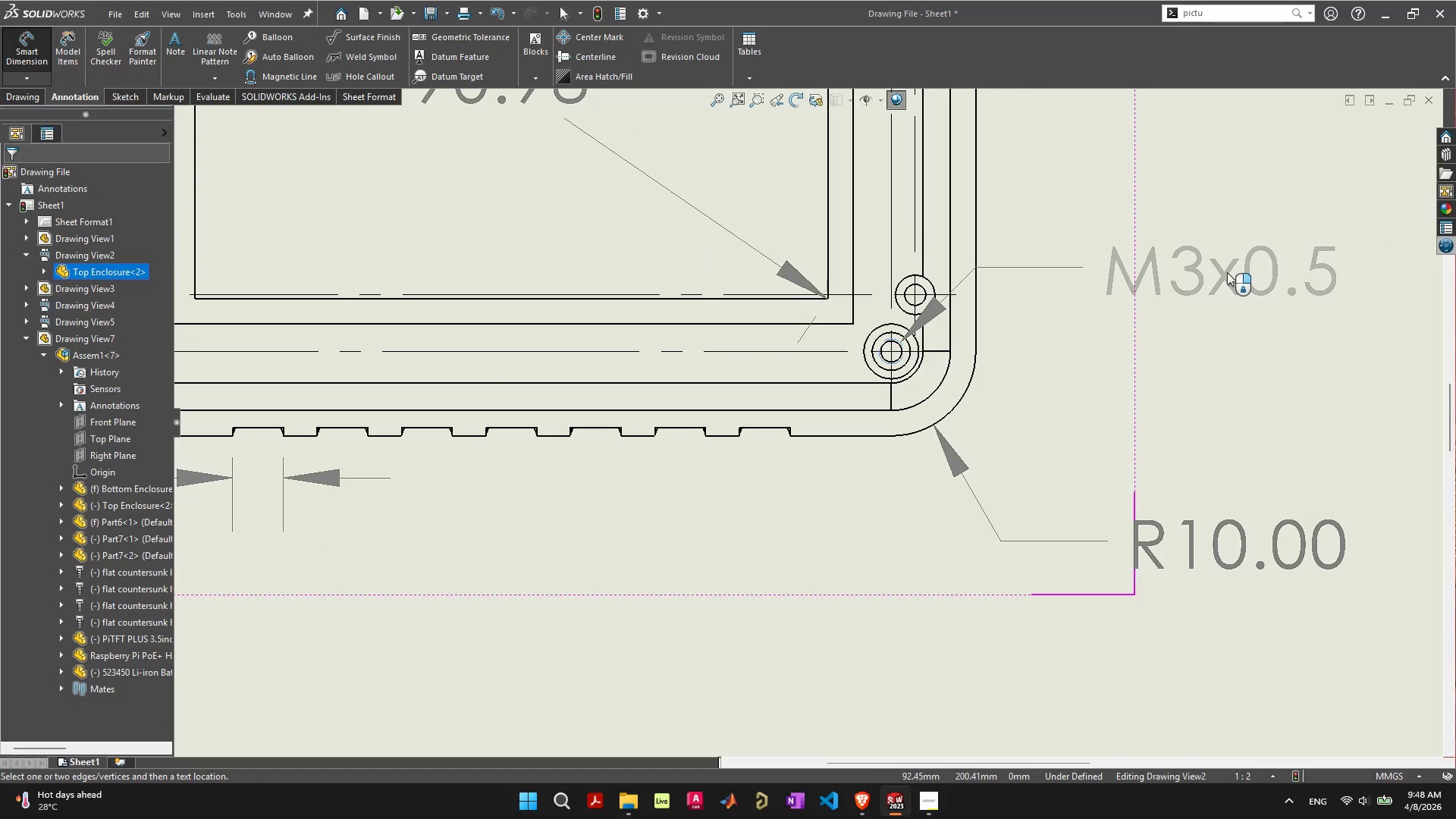 
left_click([1227, 272])
 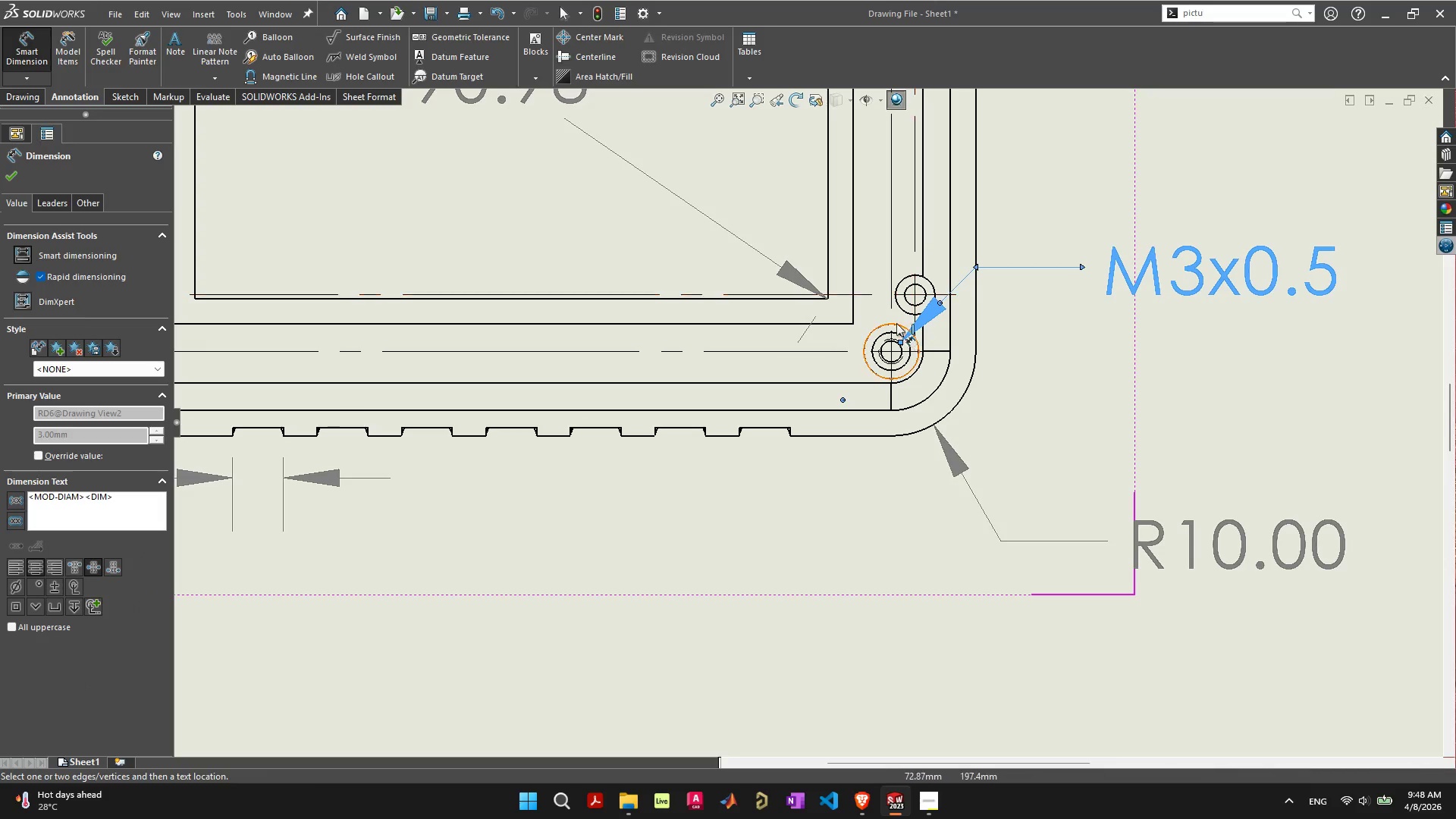 
left_click([896, 323])
 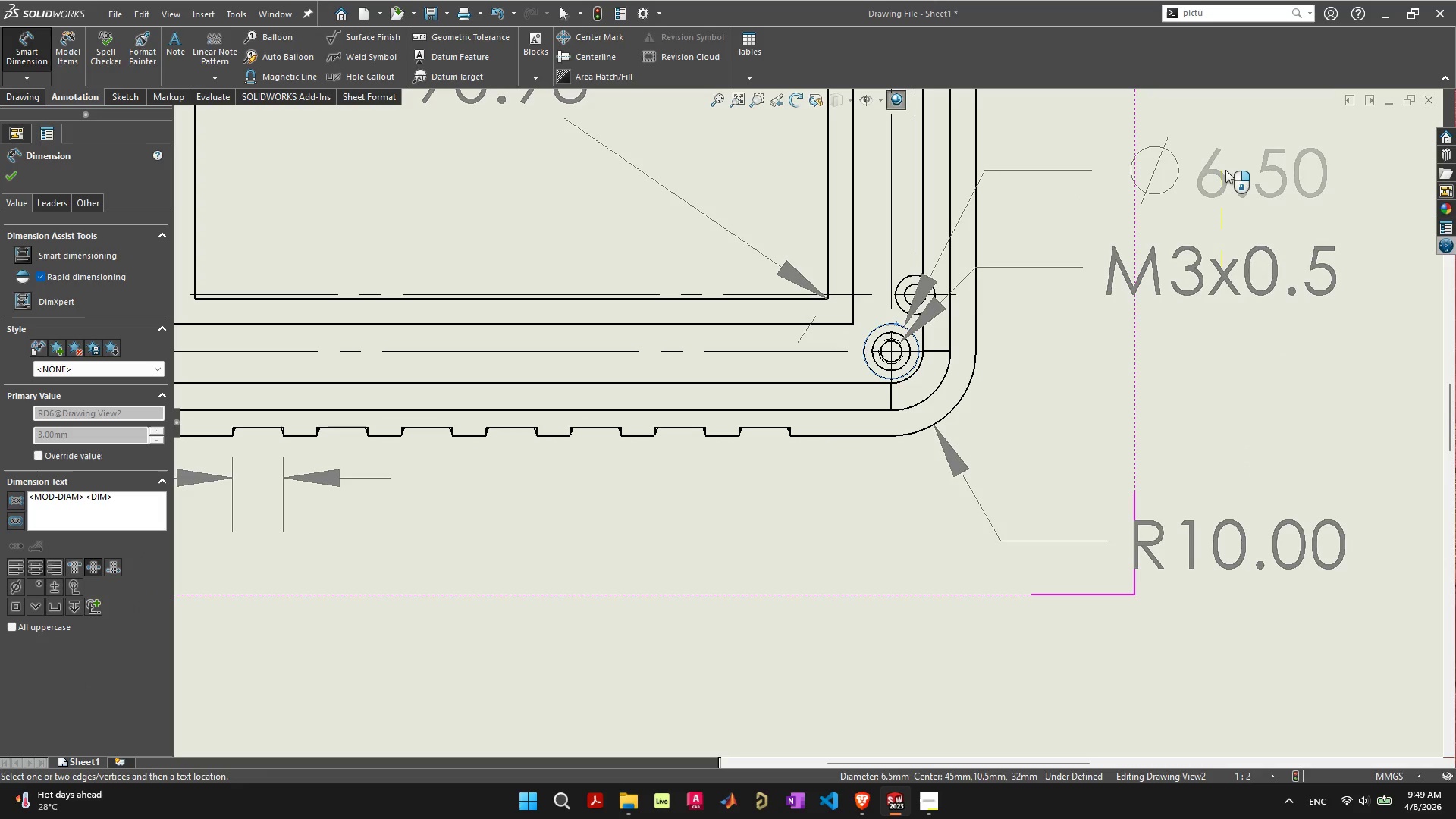 
left_click([1225, 170])
 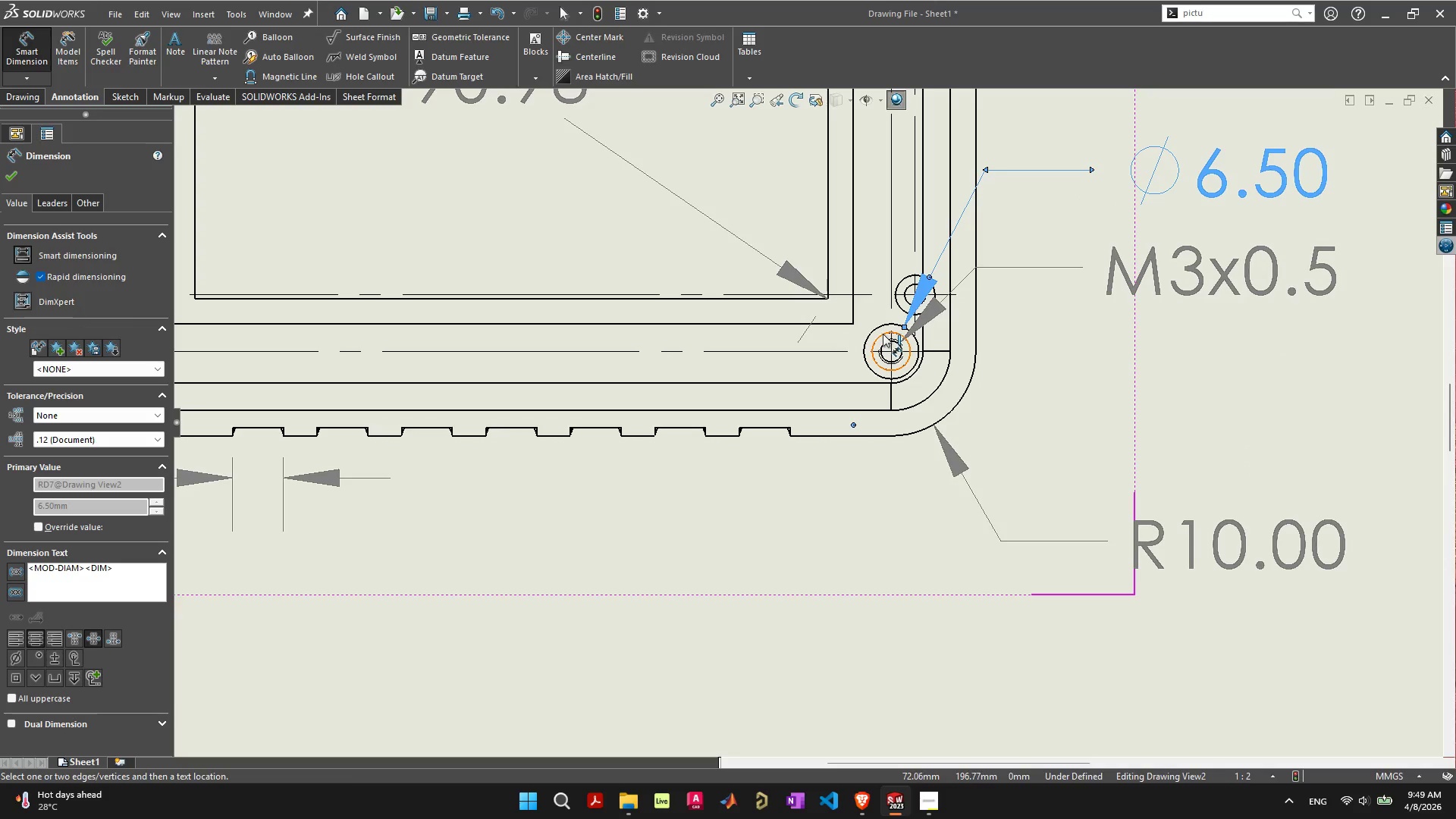 
left_click([883, 334])
 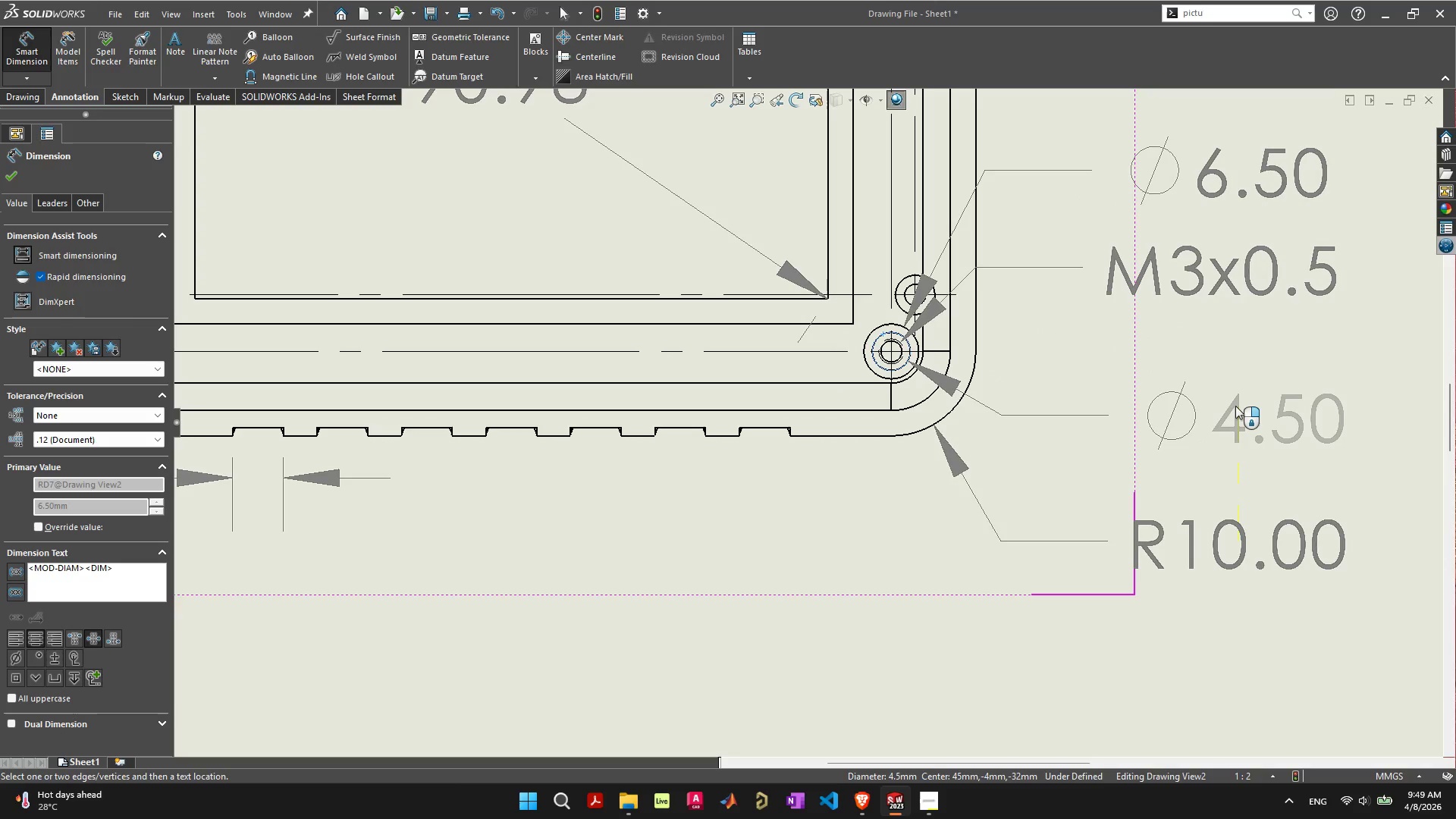 
left_click([1235, 406])
 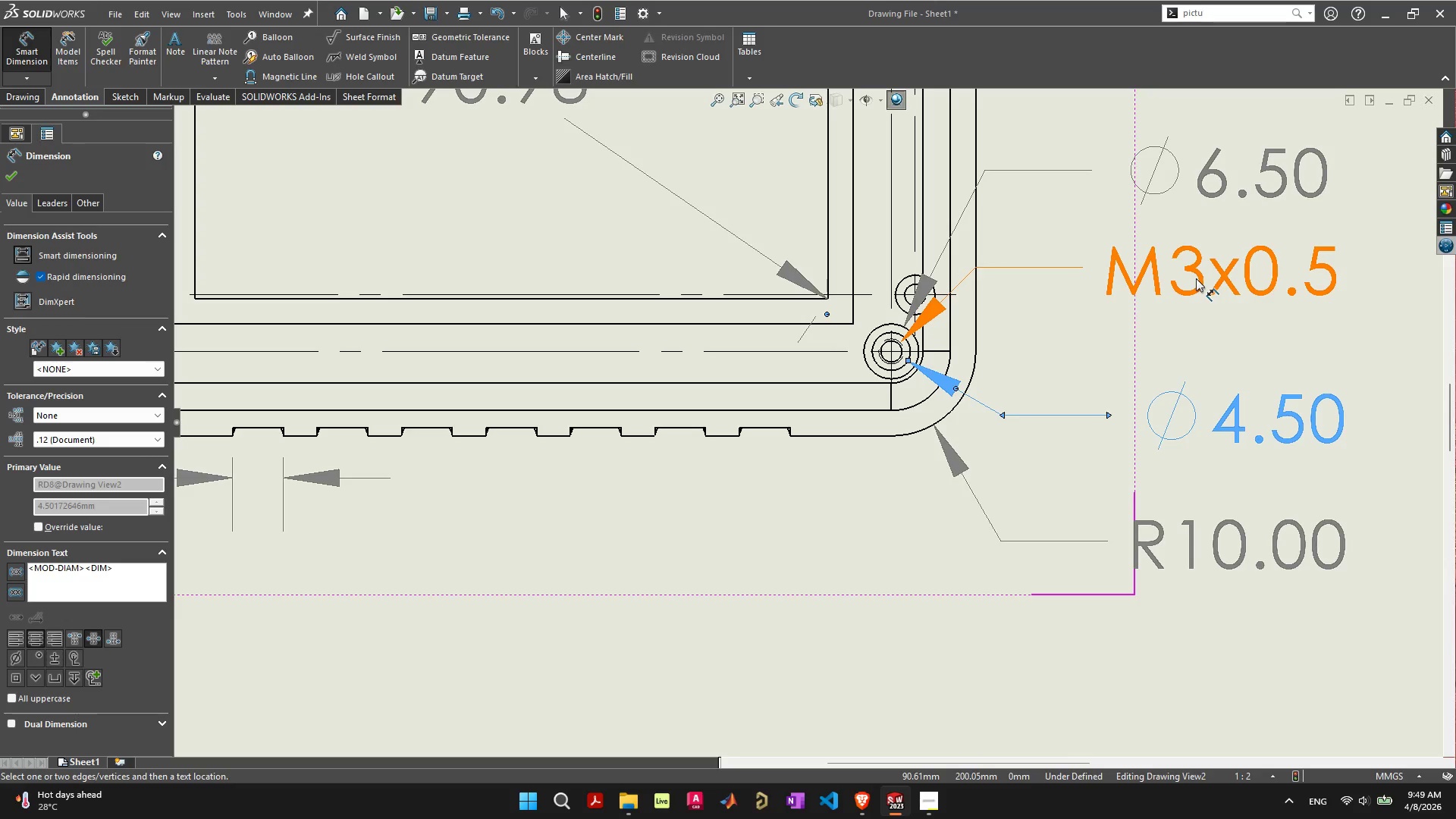 
left_click([1196, 278])
 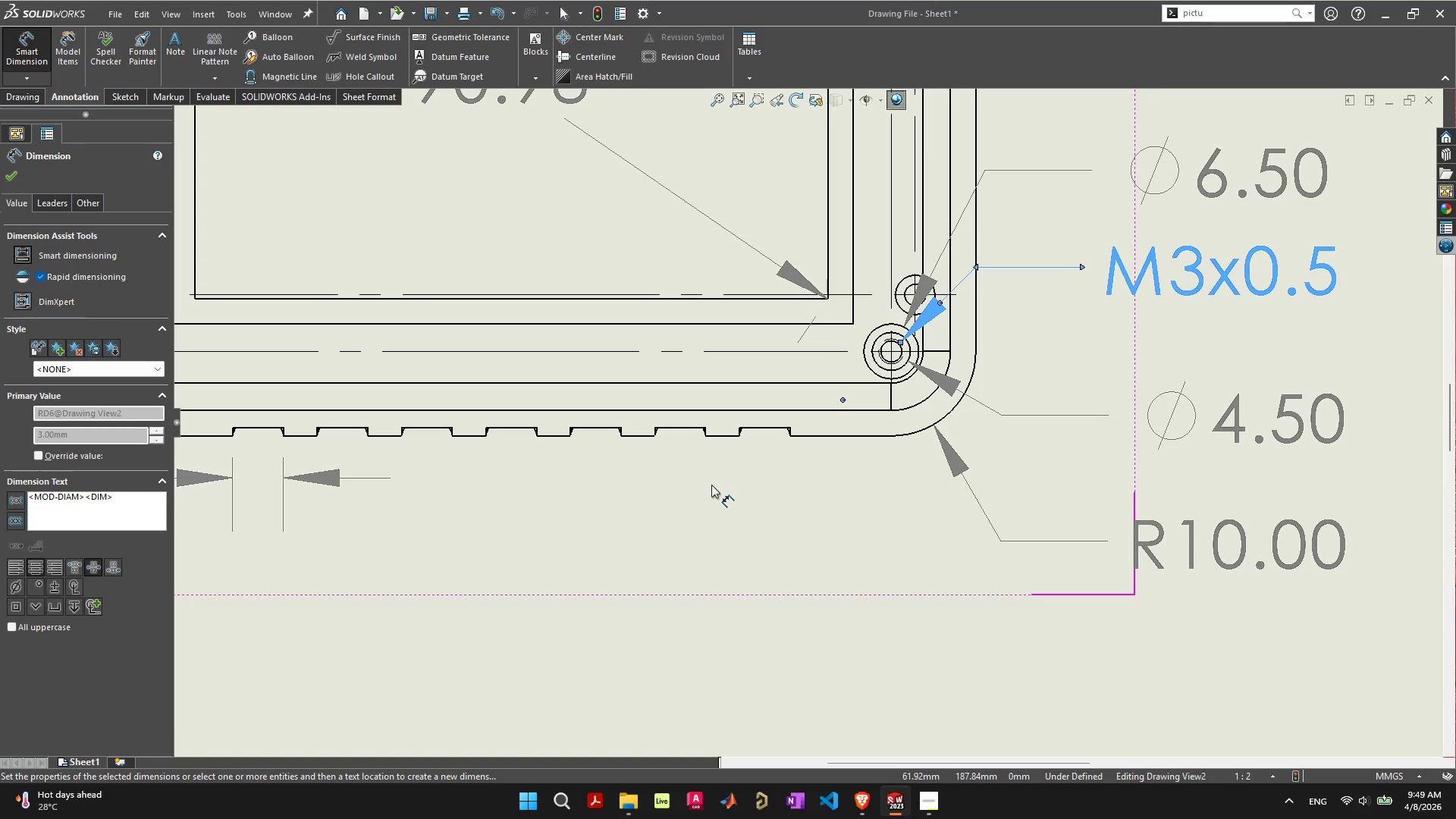 
key(Delete)
 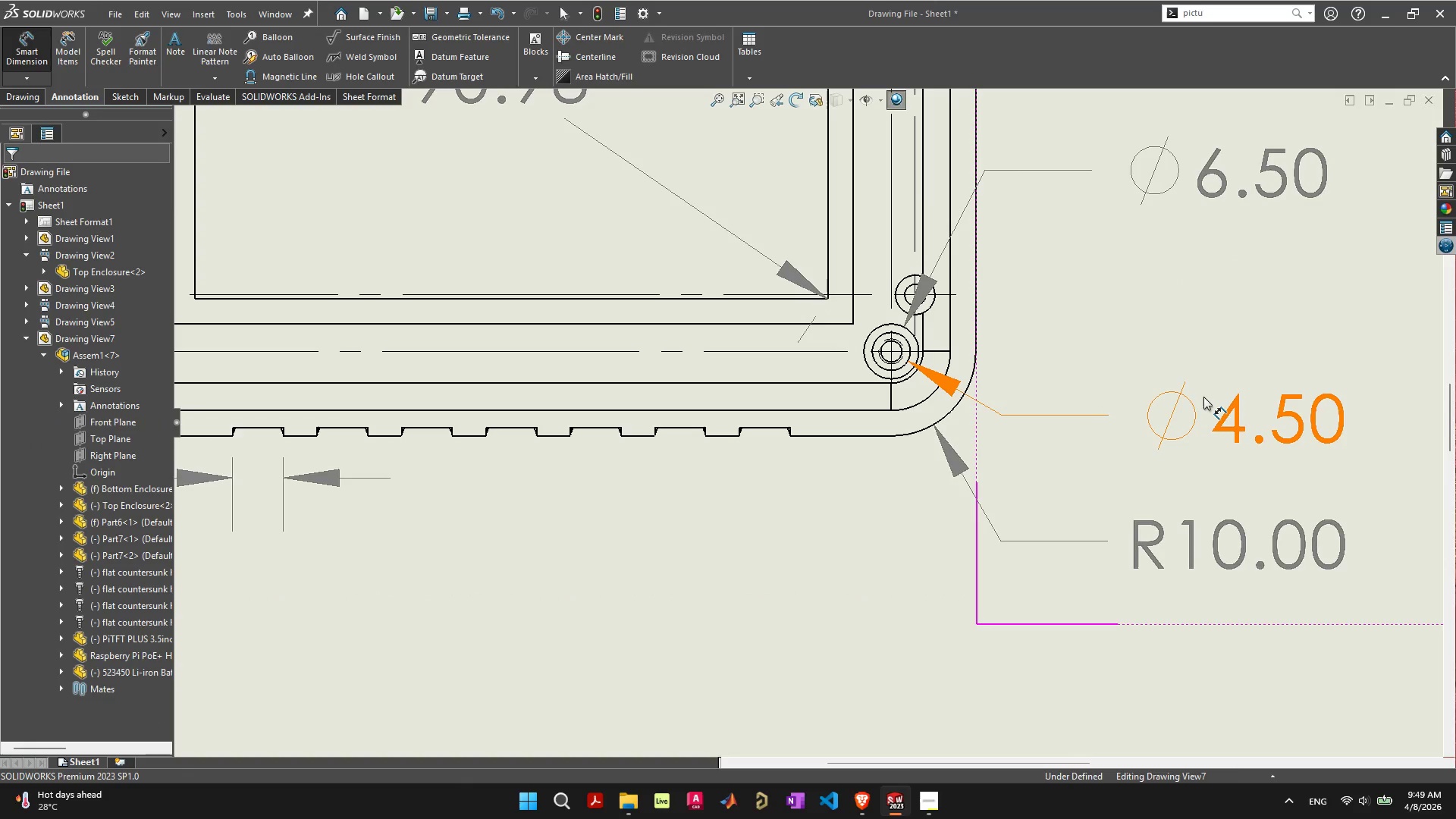 
left_click_drag(start_coordinate=[1203, 397], to_coordinate=[1230, 245])
 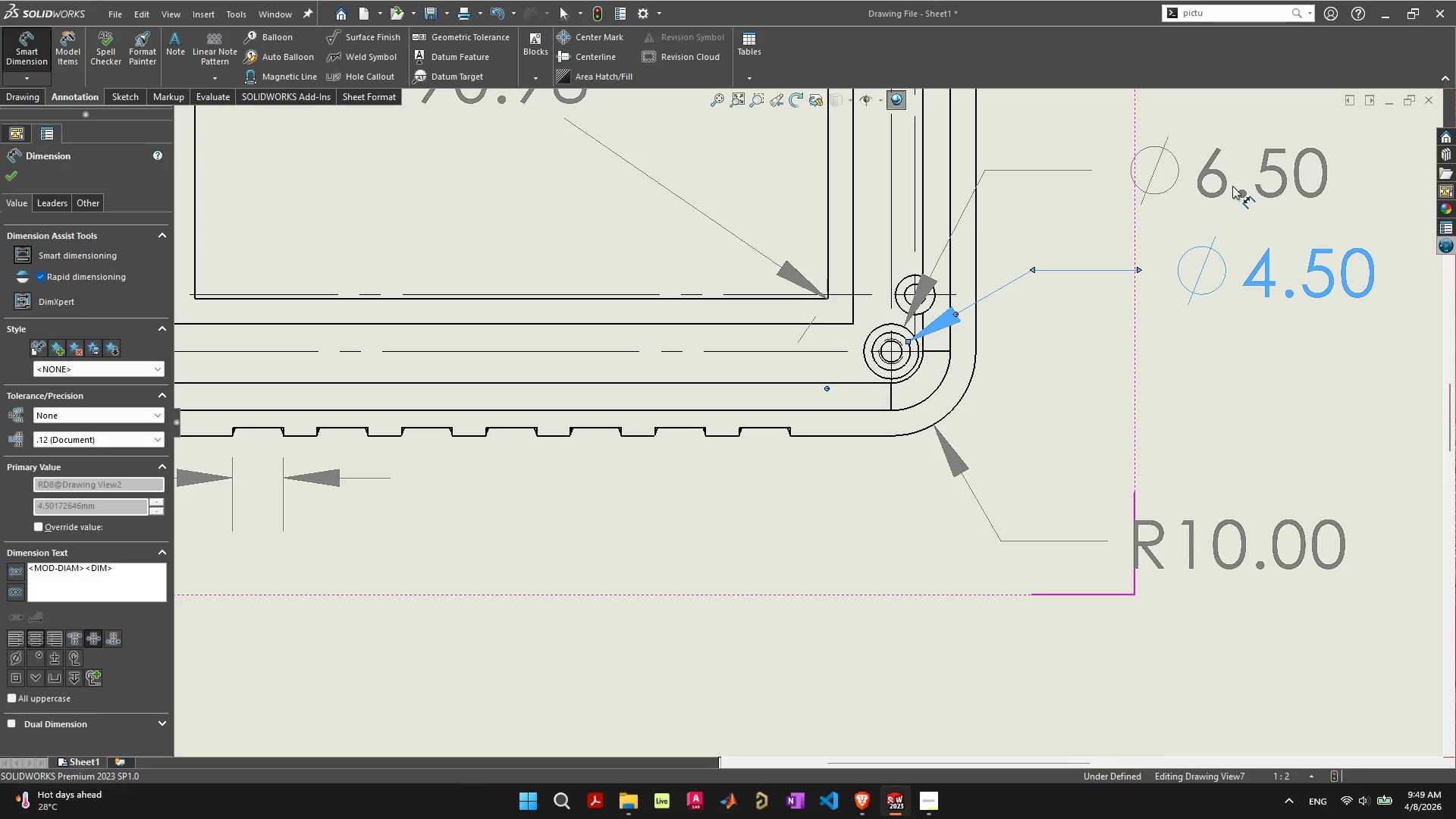 
left_click_drag(start_coordinate=[1221, 187], to_coordinate=[1256, 359])
 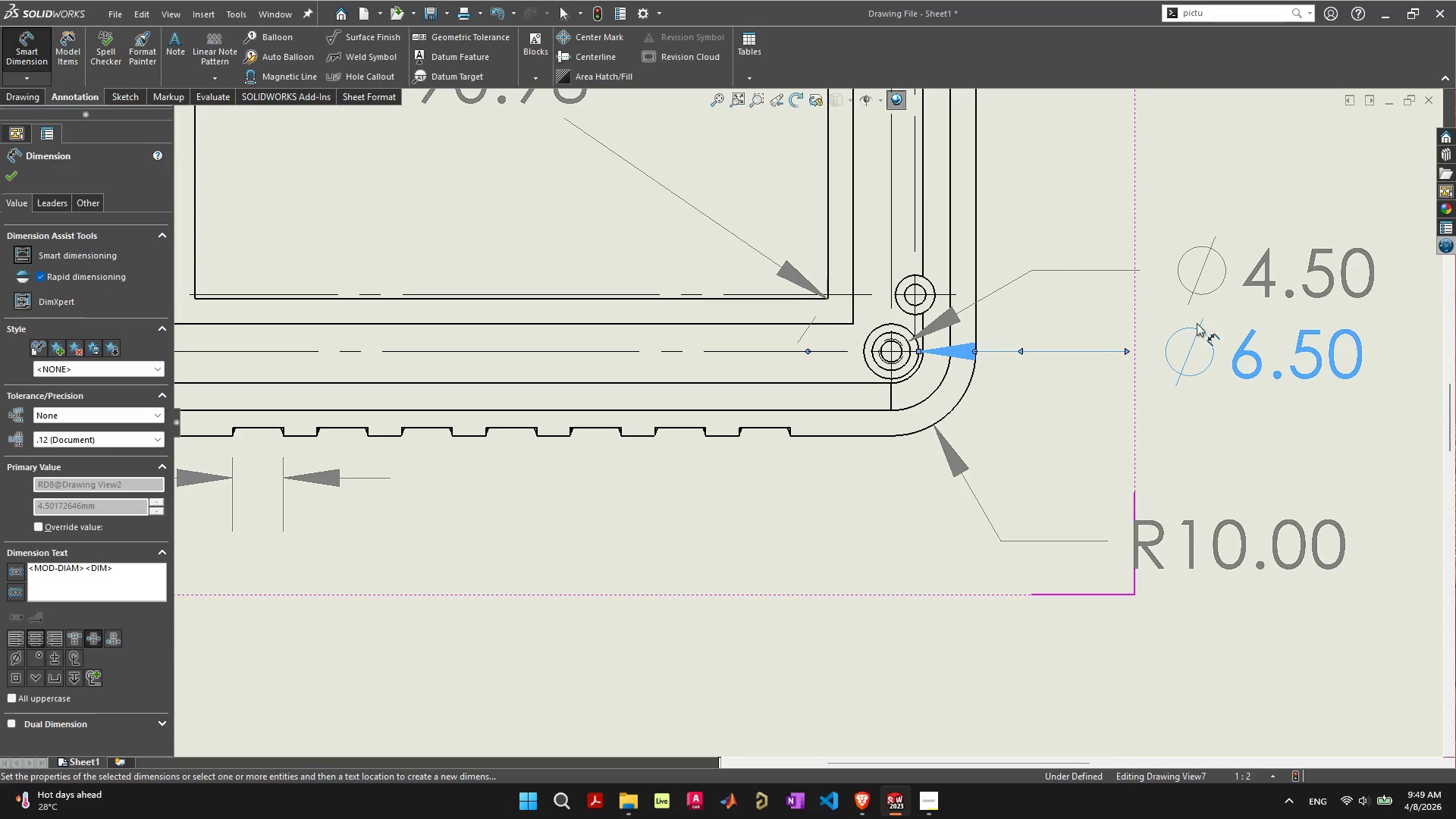 
scroll: coordinate [907, 270], scroll_direction: down, amount: 6.0
 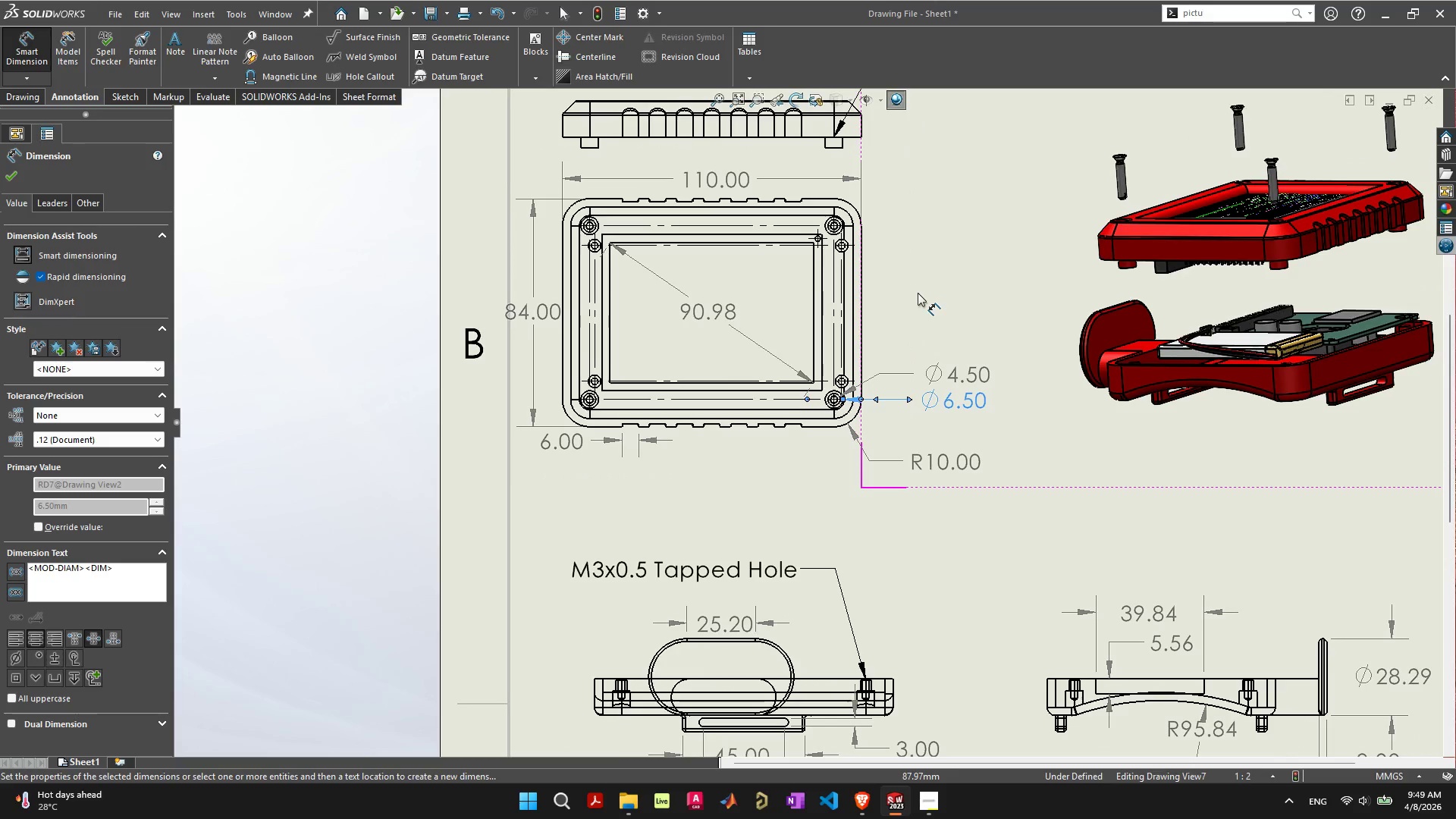 
key(Control+S)
 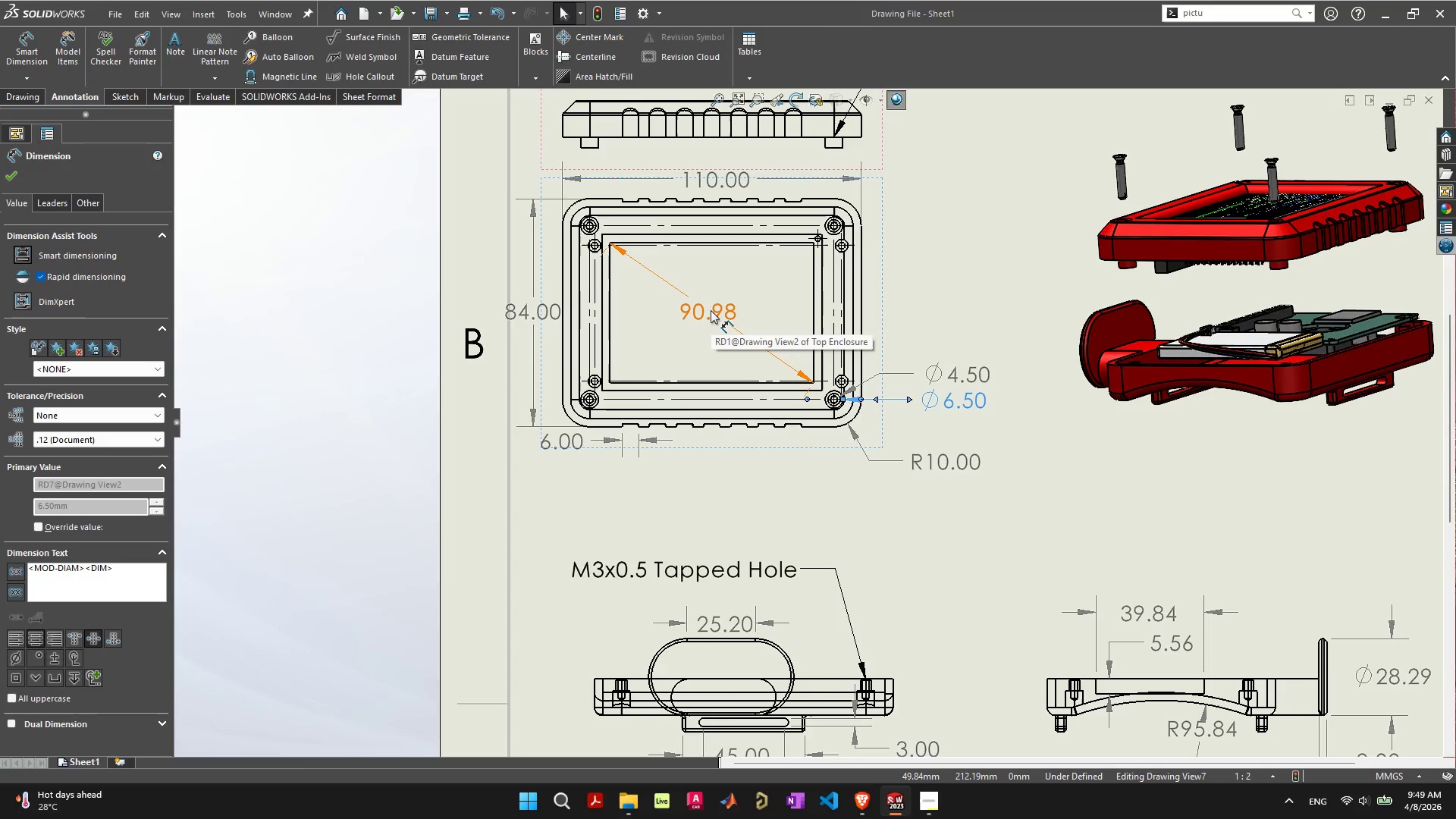 
wait(18.05)
 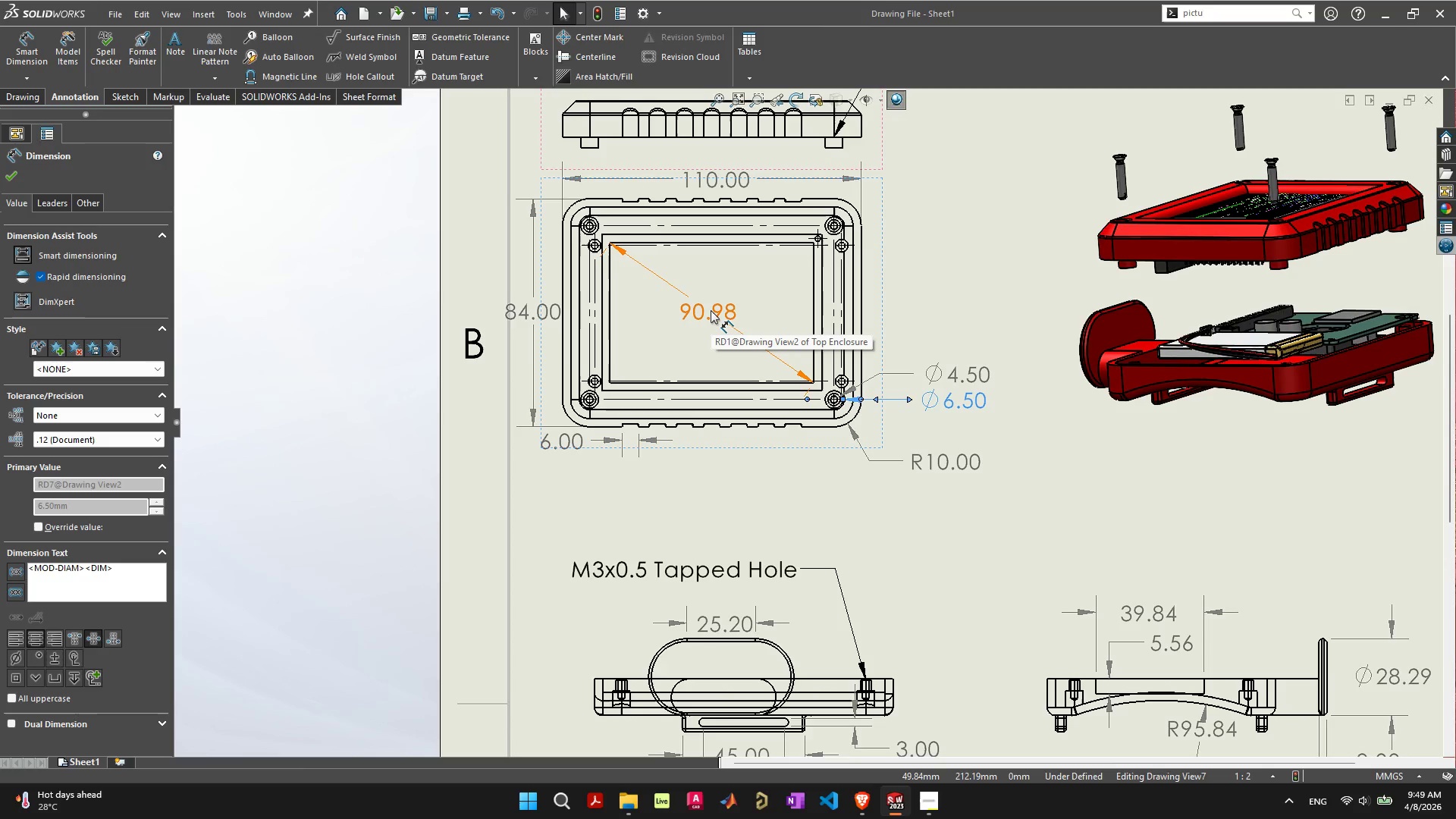 
scroll: coordinate [798, 382], scroll_direction: up, amount: 13.0
 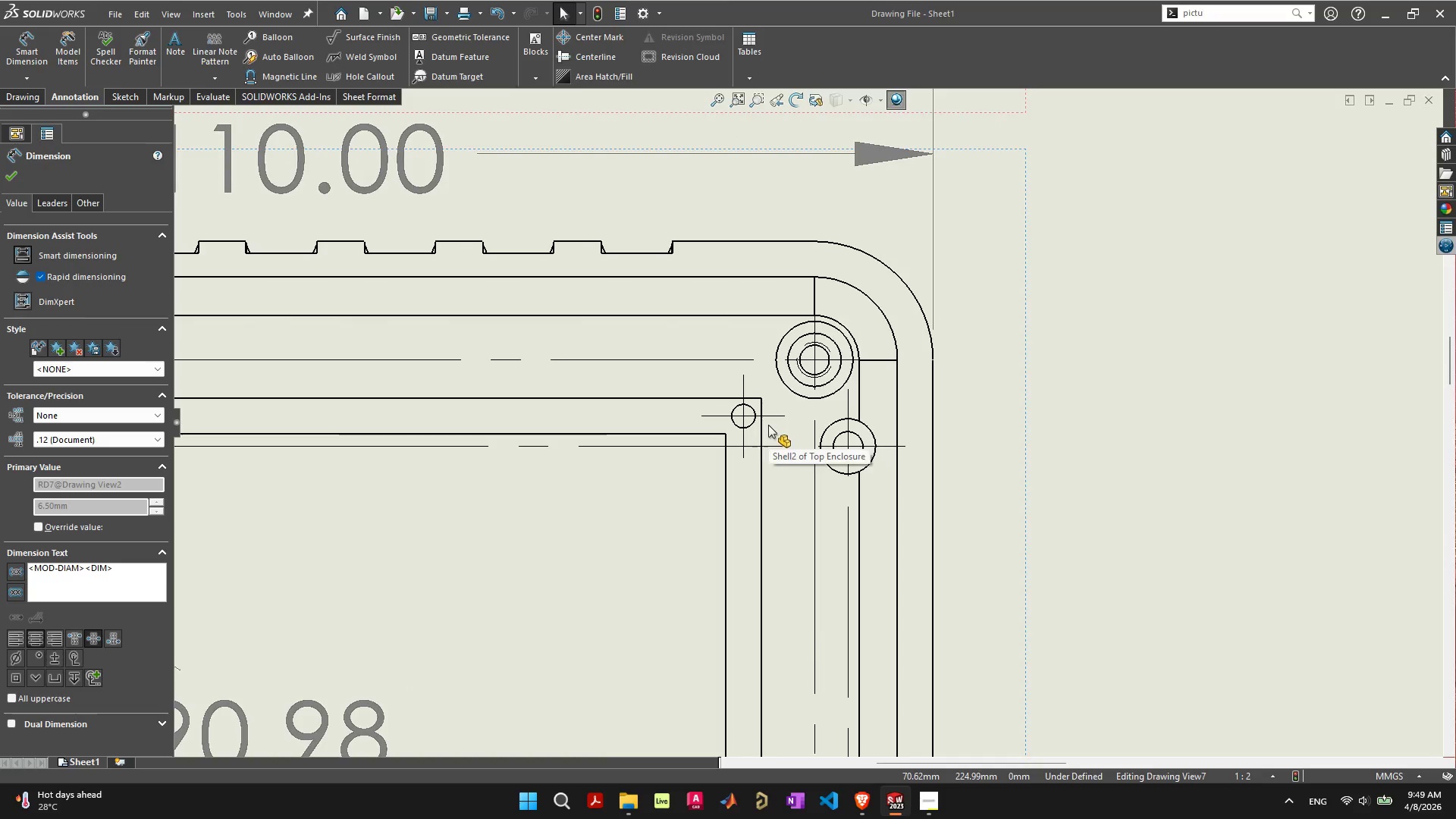 
scroll: coordinate [768, 425], scroll_direction: down, amount: 5.0
 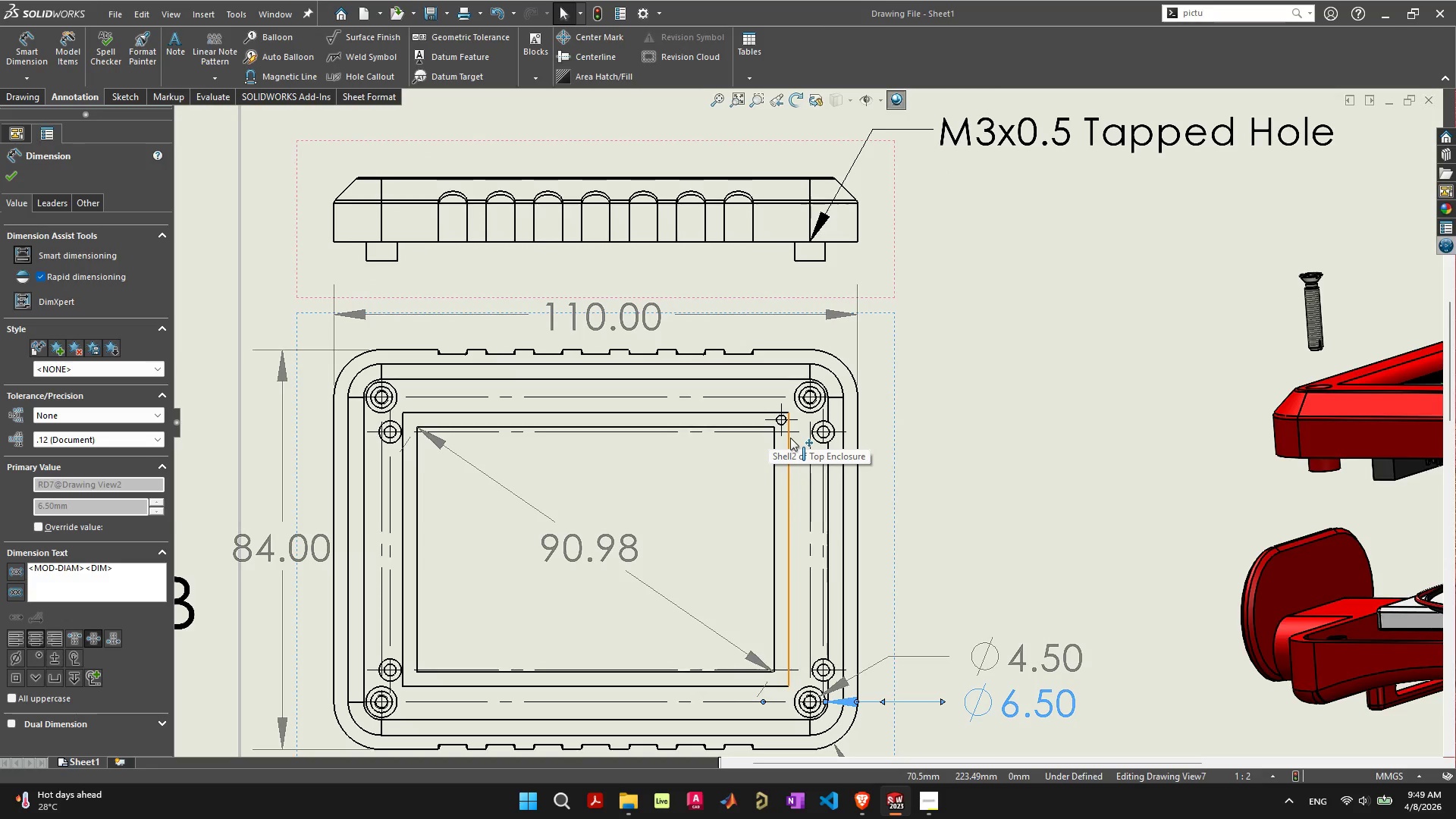 
wait(6.05)
 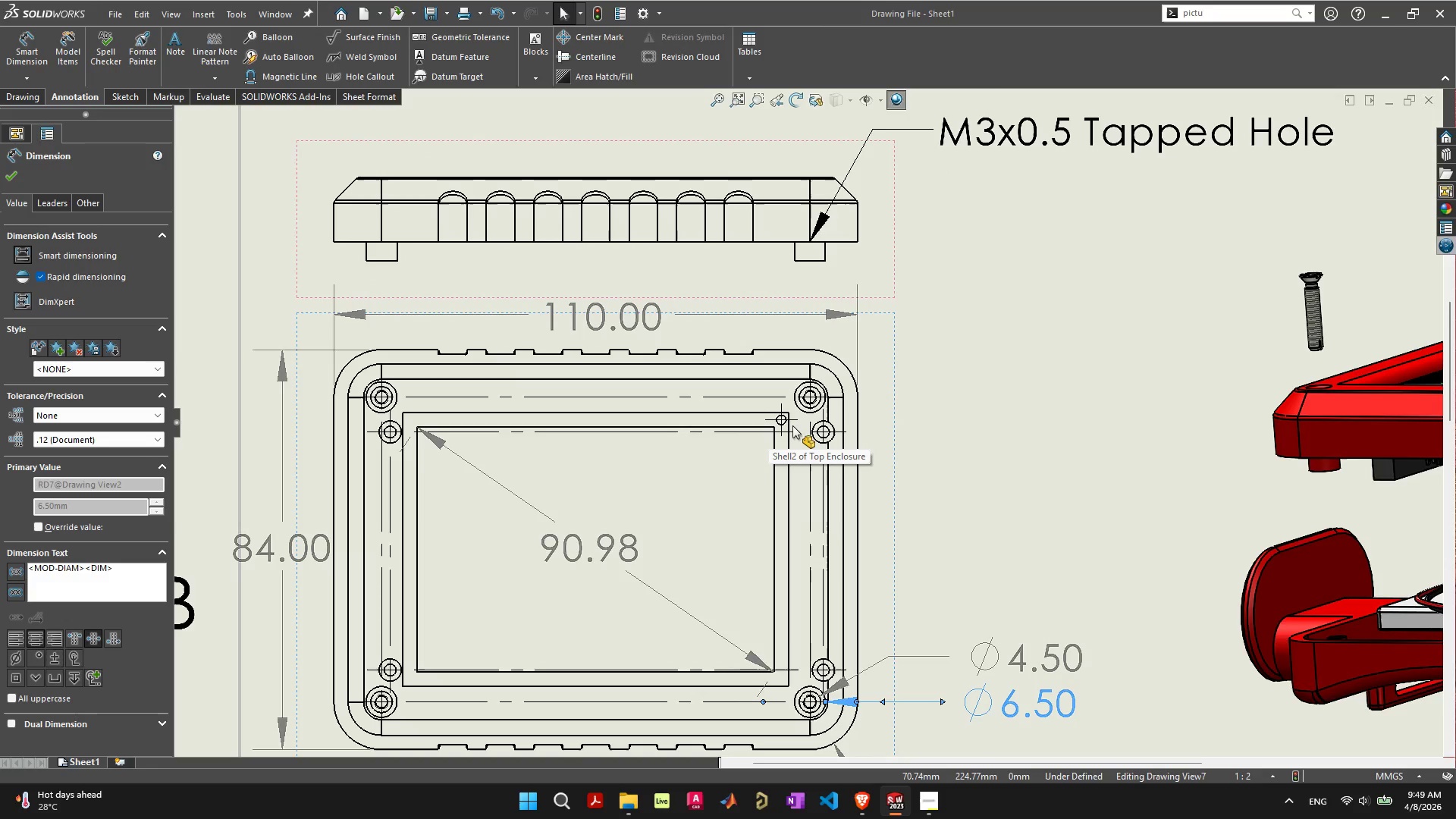 
scroll: coordinate [789, 435], scroll_direction: up, amount: 11.0
 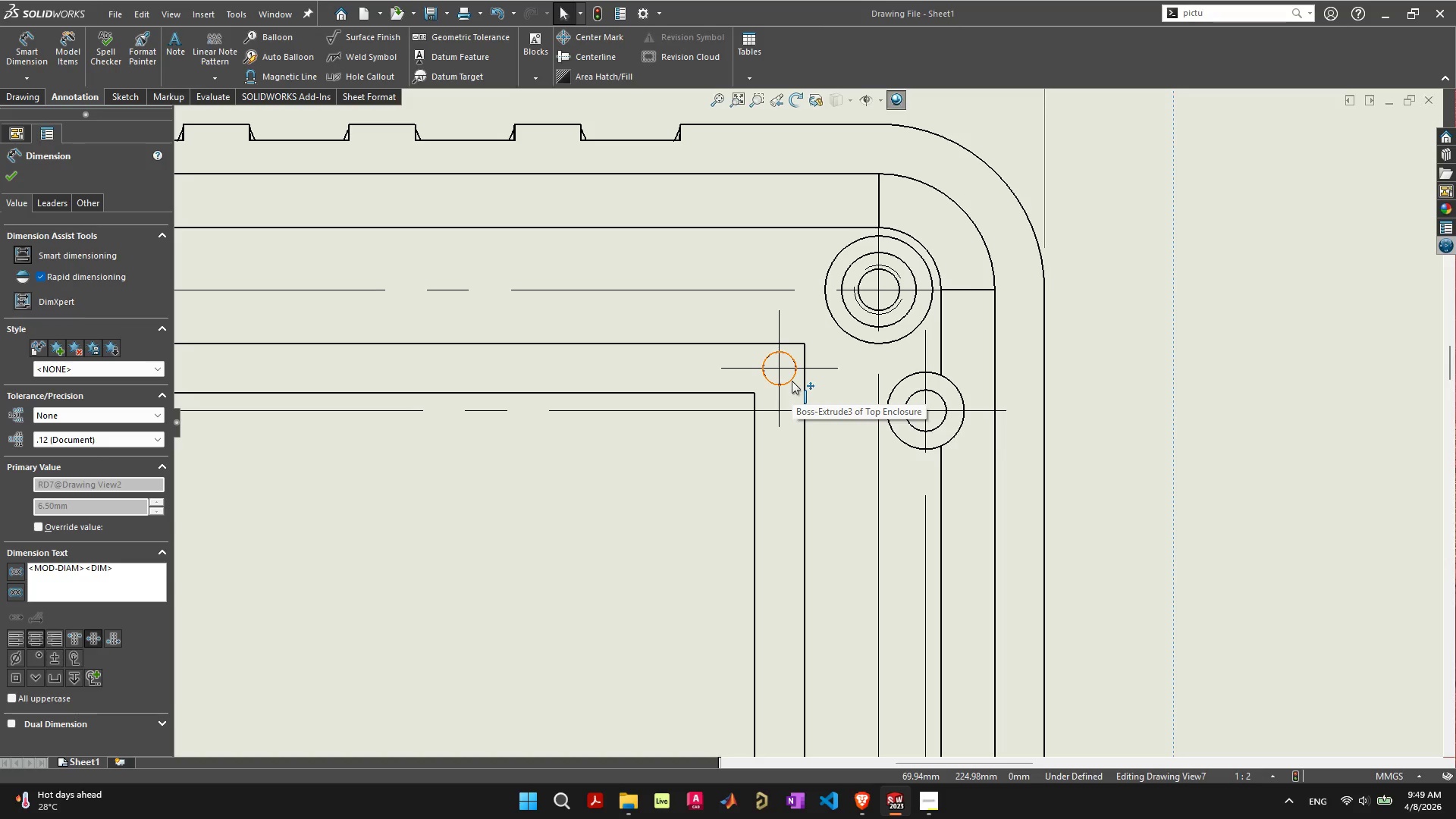 
scroll: coordinate [792, 381], scroll_direction: down, amount: 12.0
 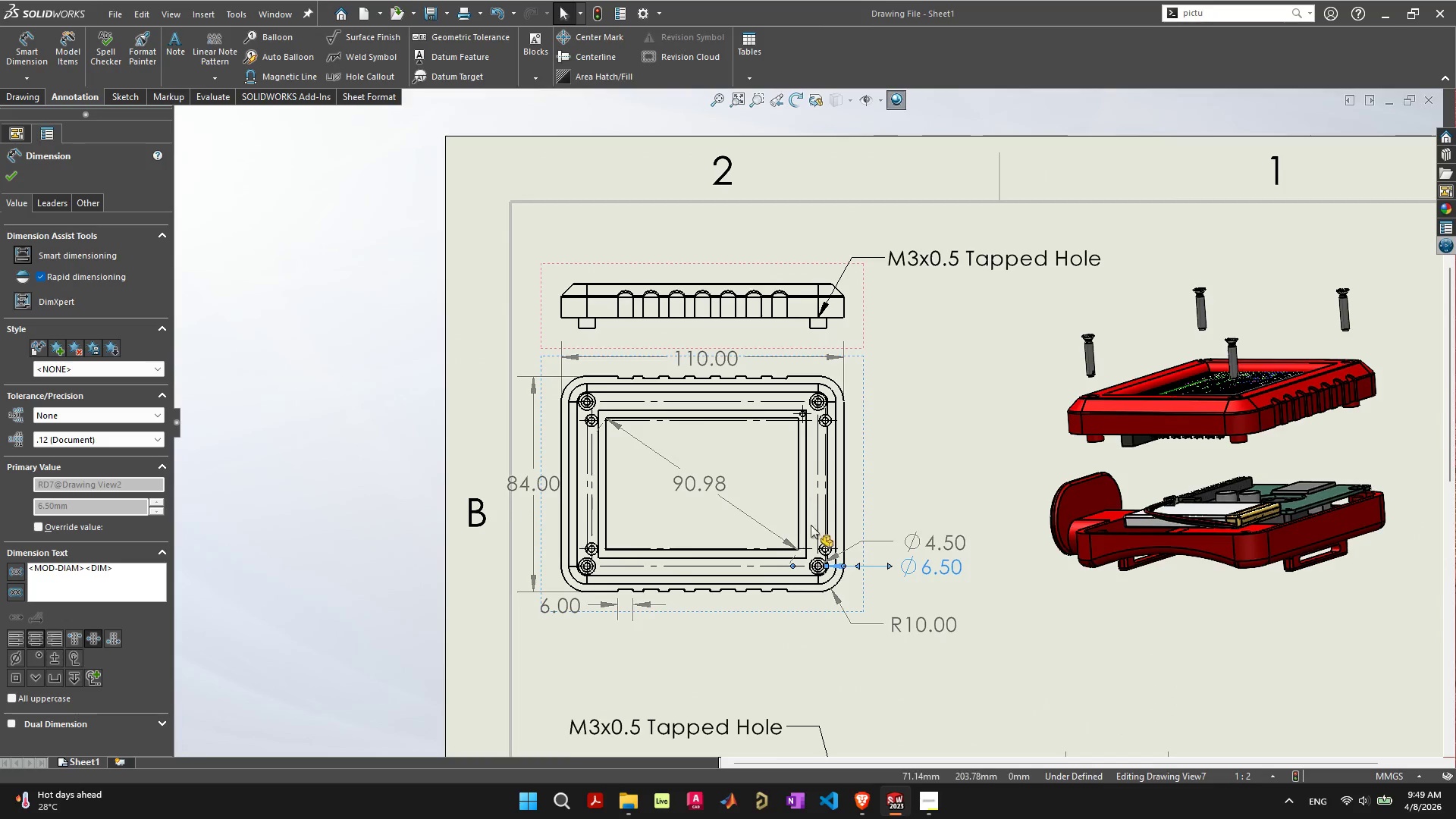 
scroll: coordinate [811, 526], scroll_direction: up, amount: 5.0
 